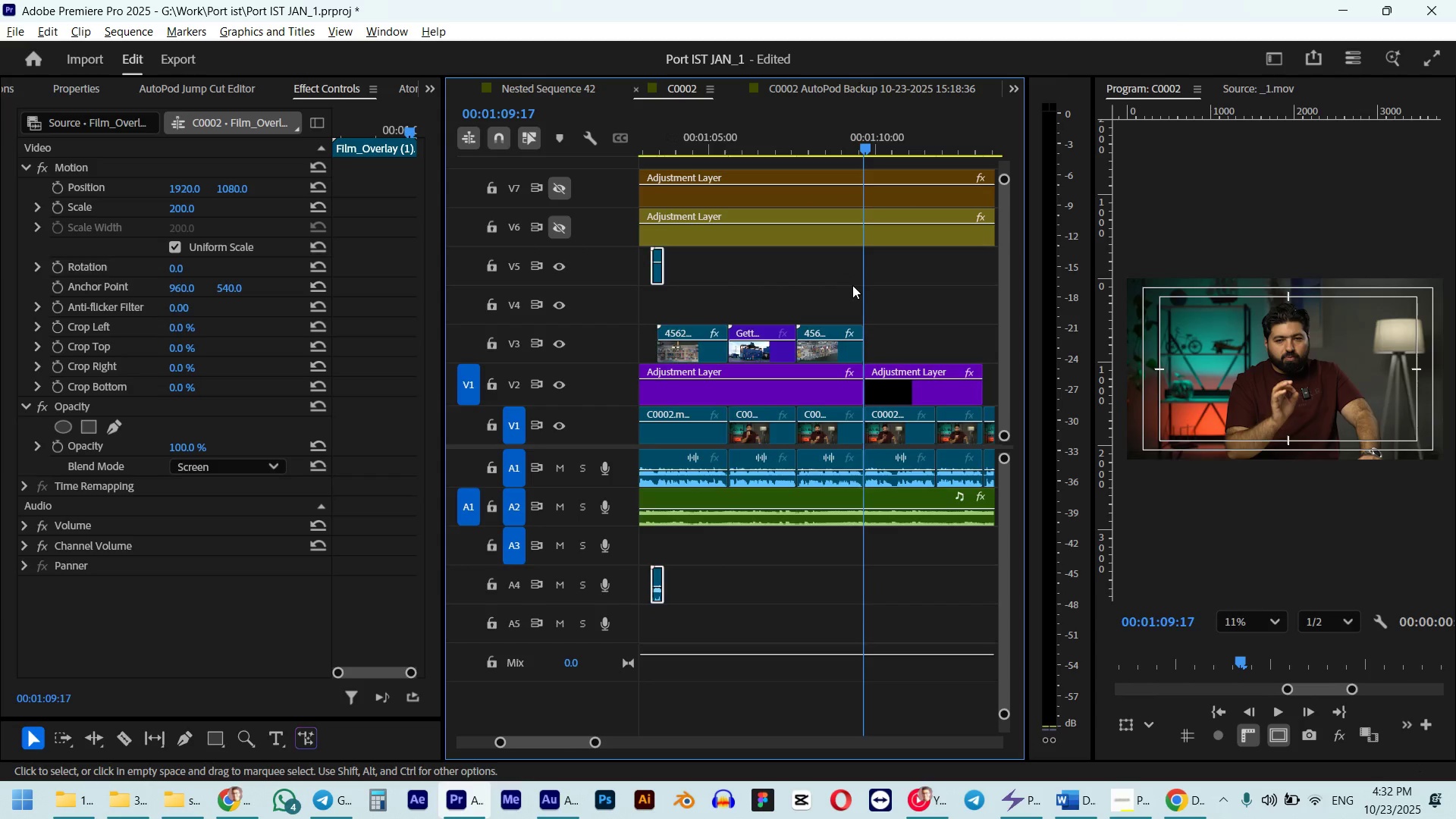 
scroll: coordinate [843, 292], scroll_direction: down, amount: 3.0
 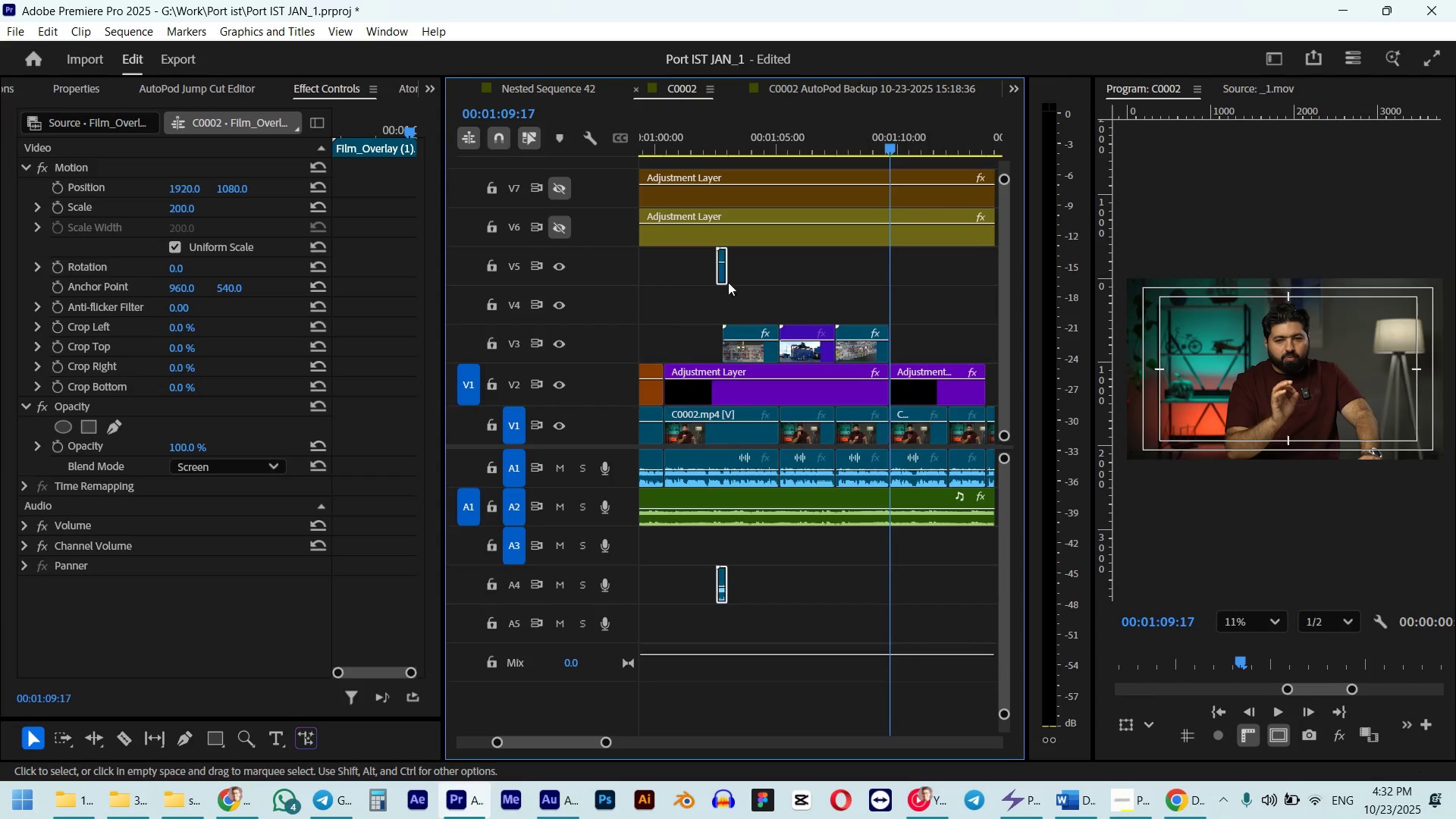 
hold_key(key=AltLeft, duration=0.76)
 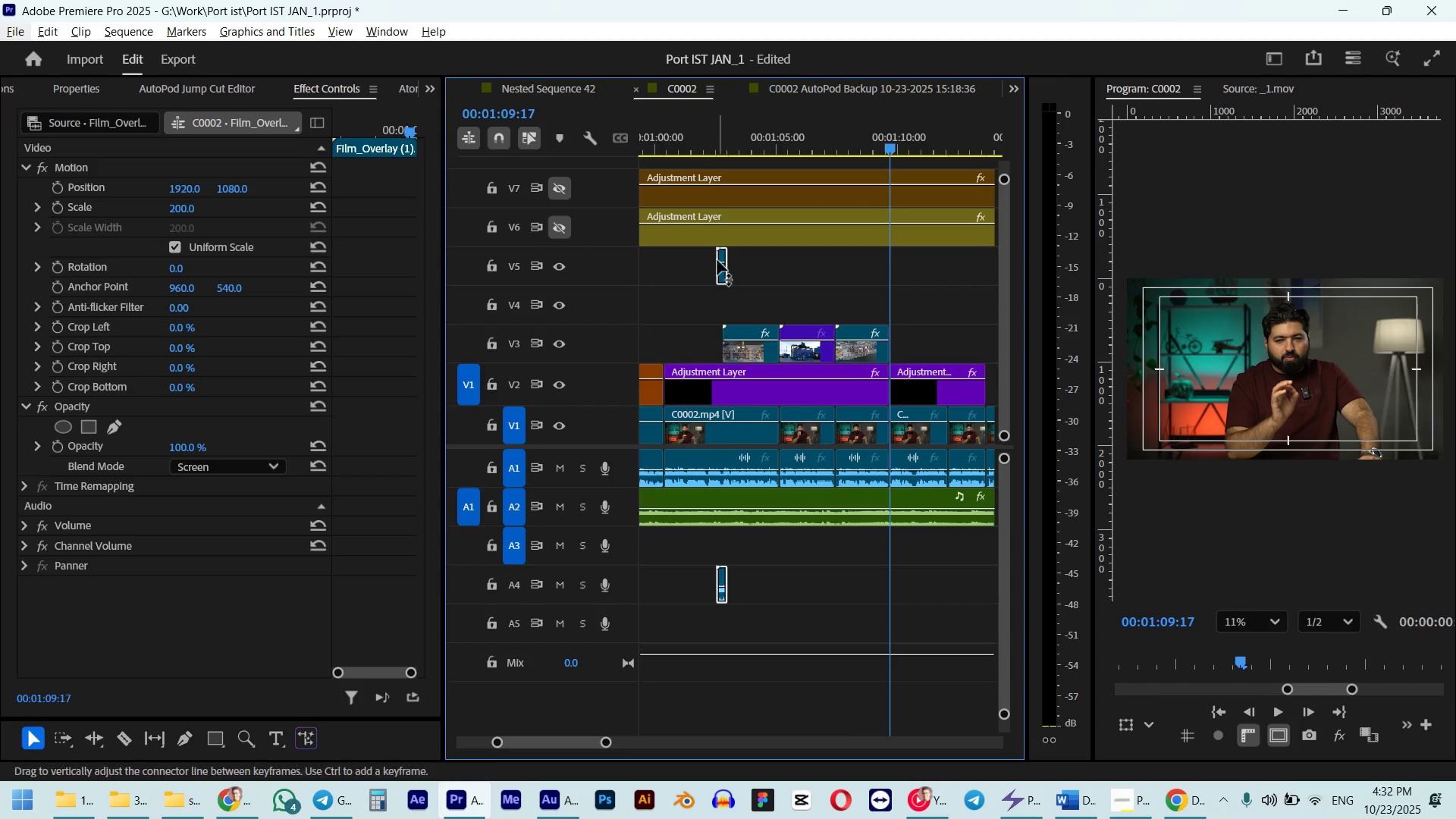 
scroll: coordinate [702, 273], scroll_direction: up, amount: 16.0
 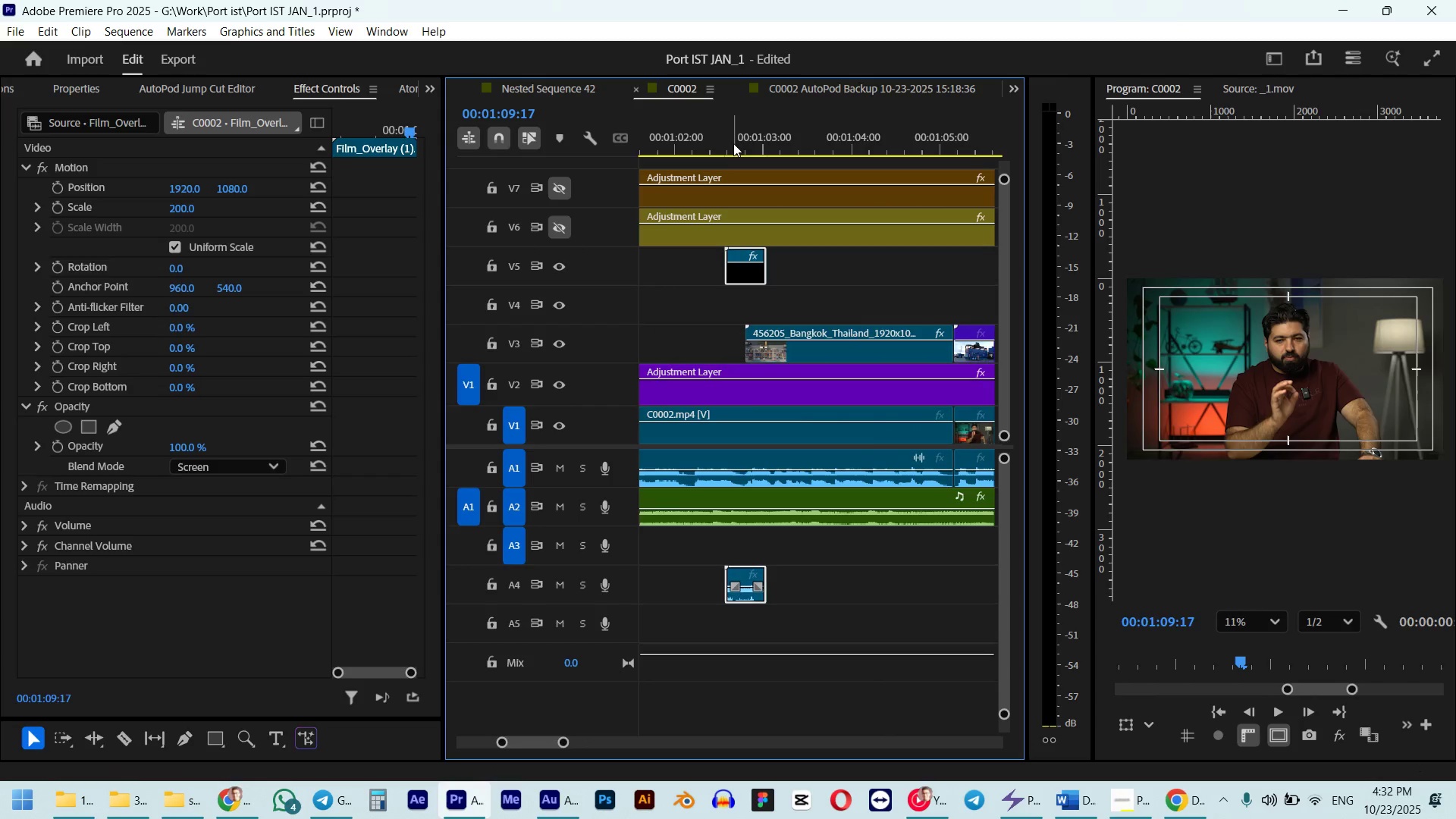 
key(Shift+ShiftLeft)
 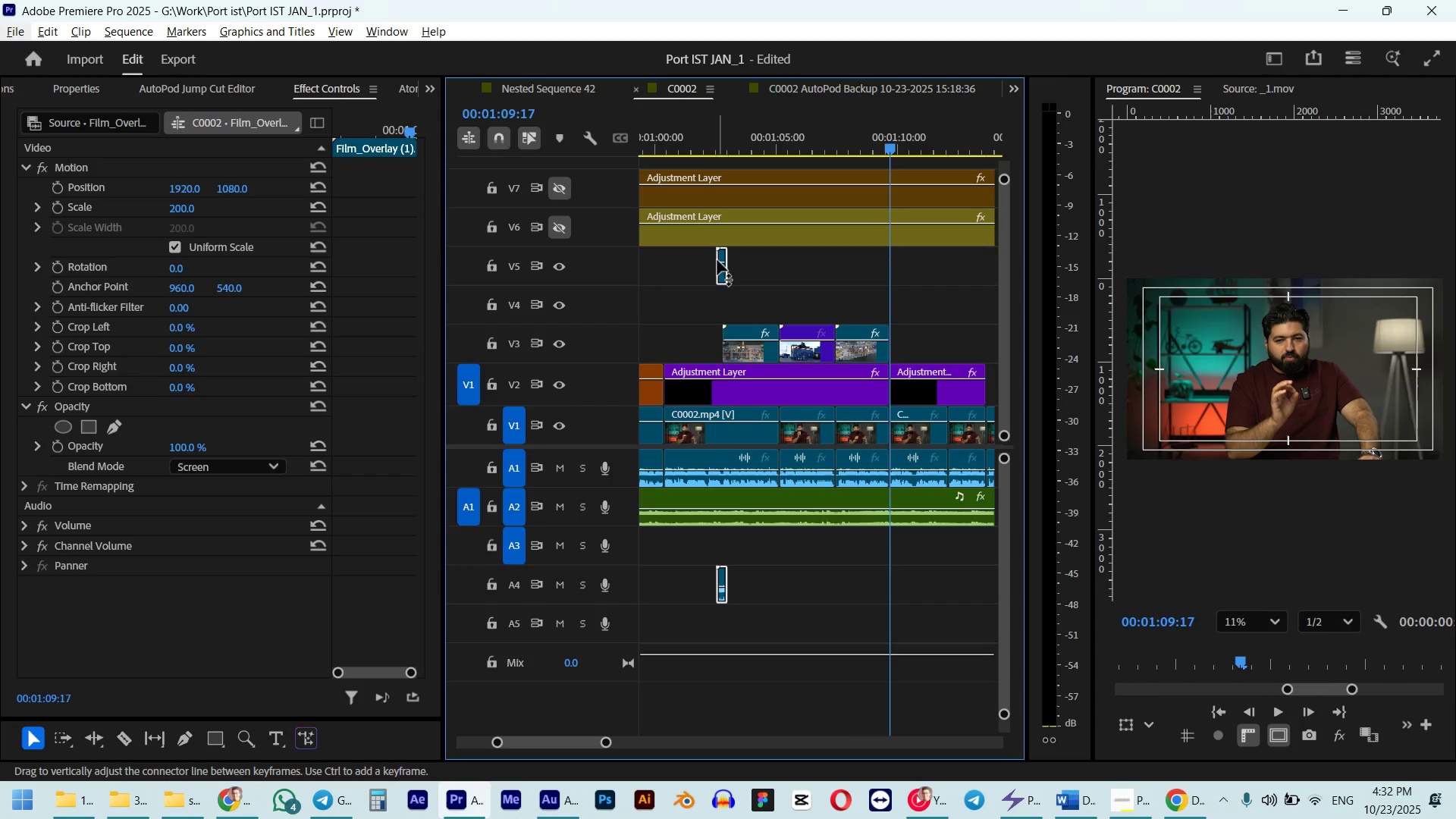 
hold_key(key=AltLeft, duration=0.95)
 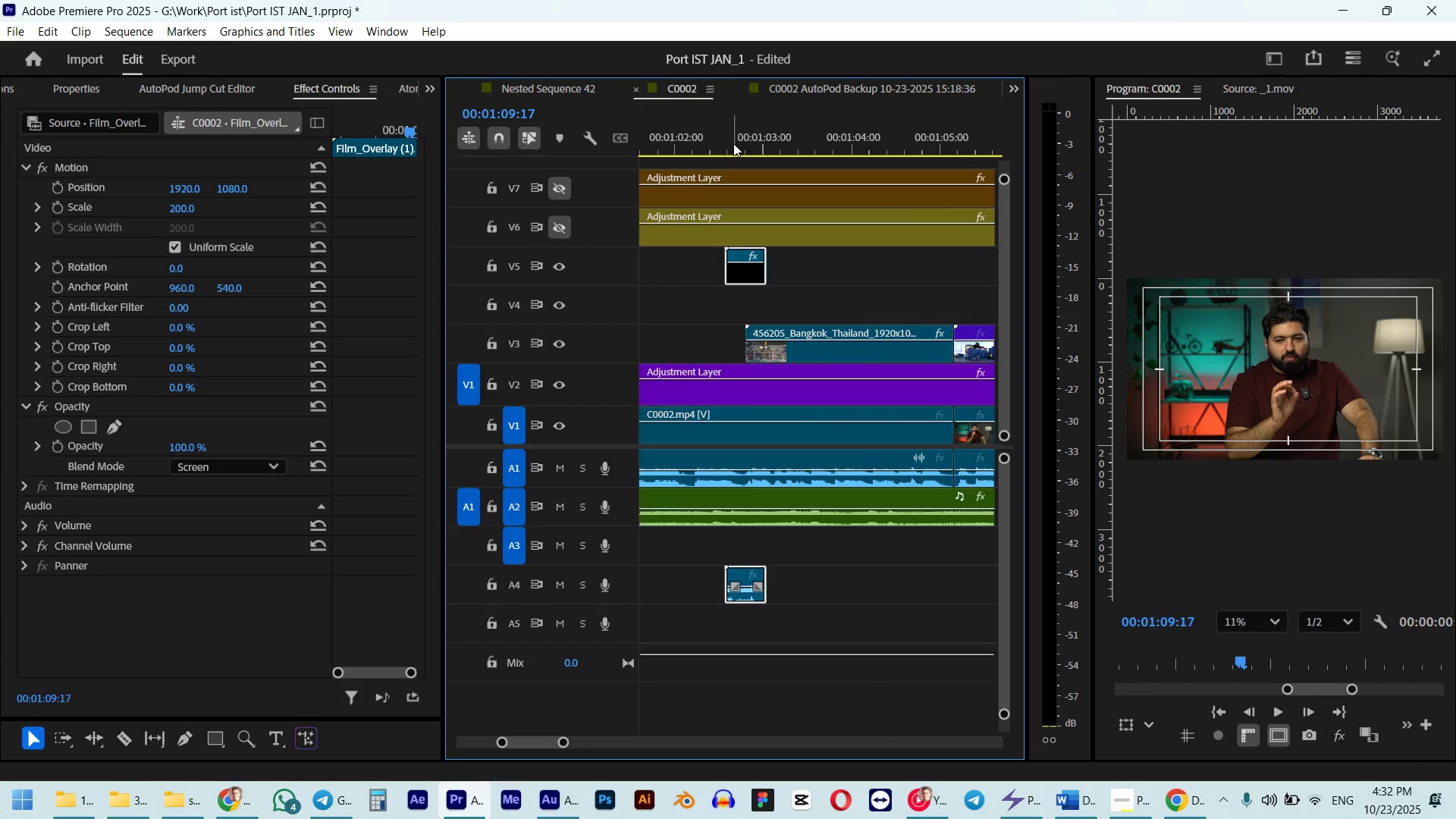 
left_click_drag(start_coordinate=[732, 136], to_coordinate=[748, 136])
 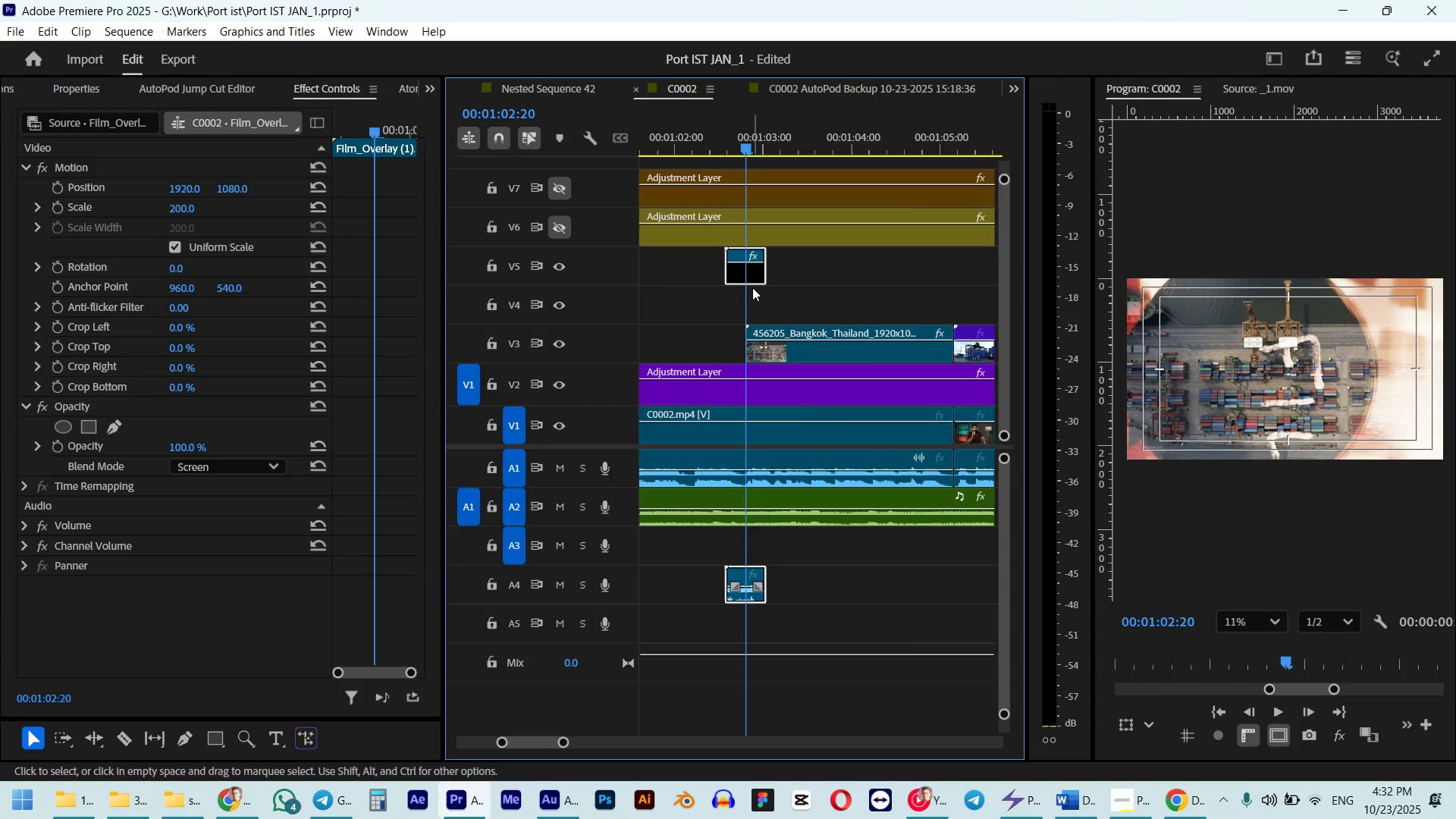 
hold_key(key=ShiftLeft, duration=0.44)
 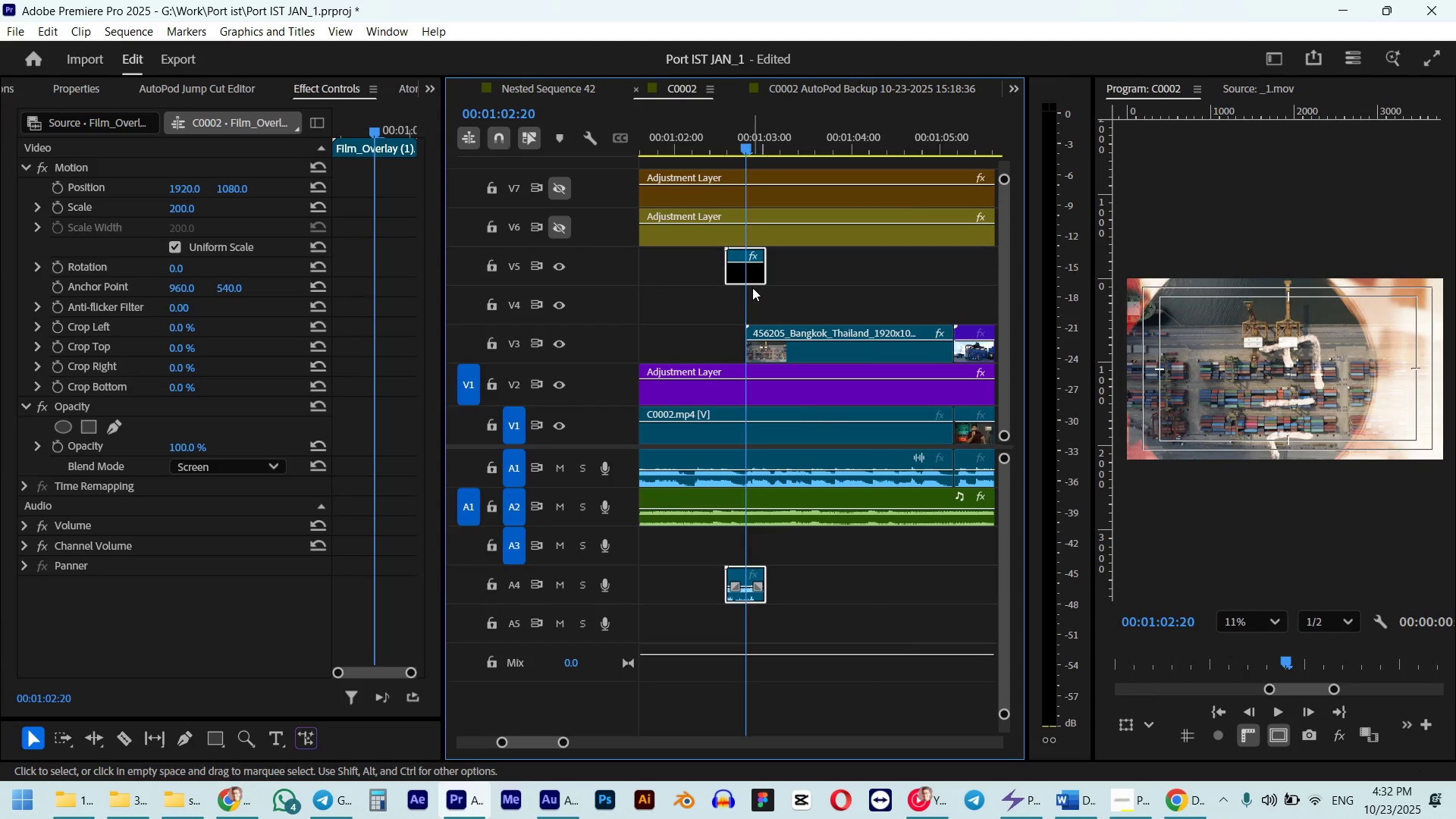 
key(M)
 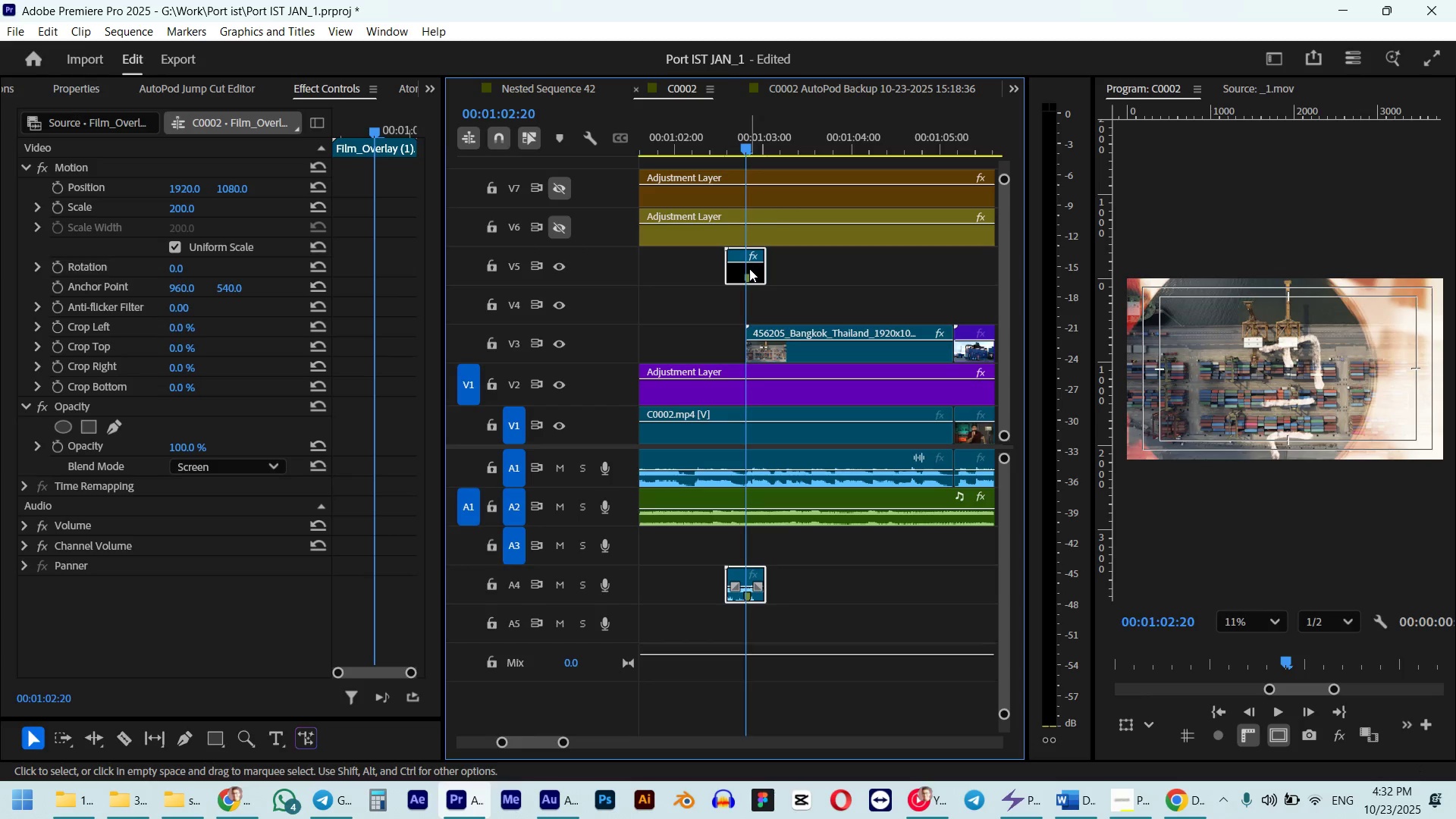 
left_click_drag(start_coordinate=[751, 268], to_coordinate=[858, 271])
 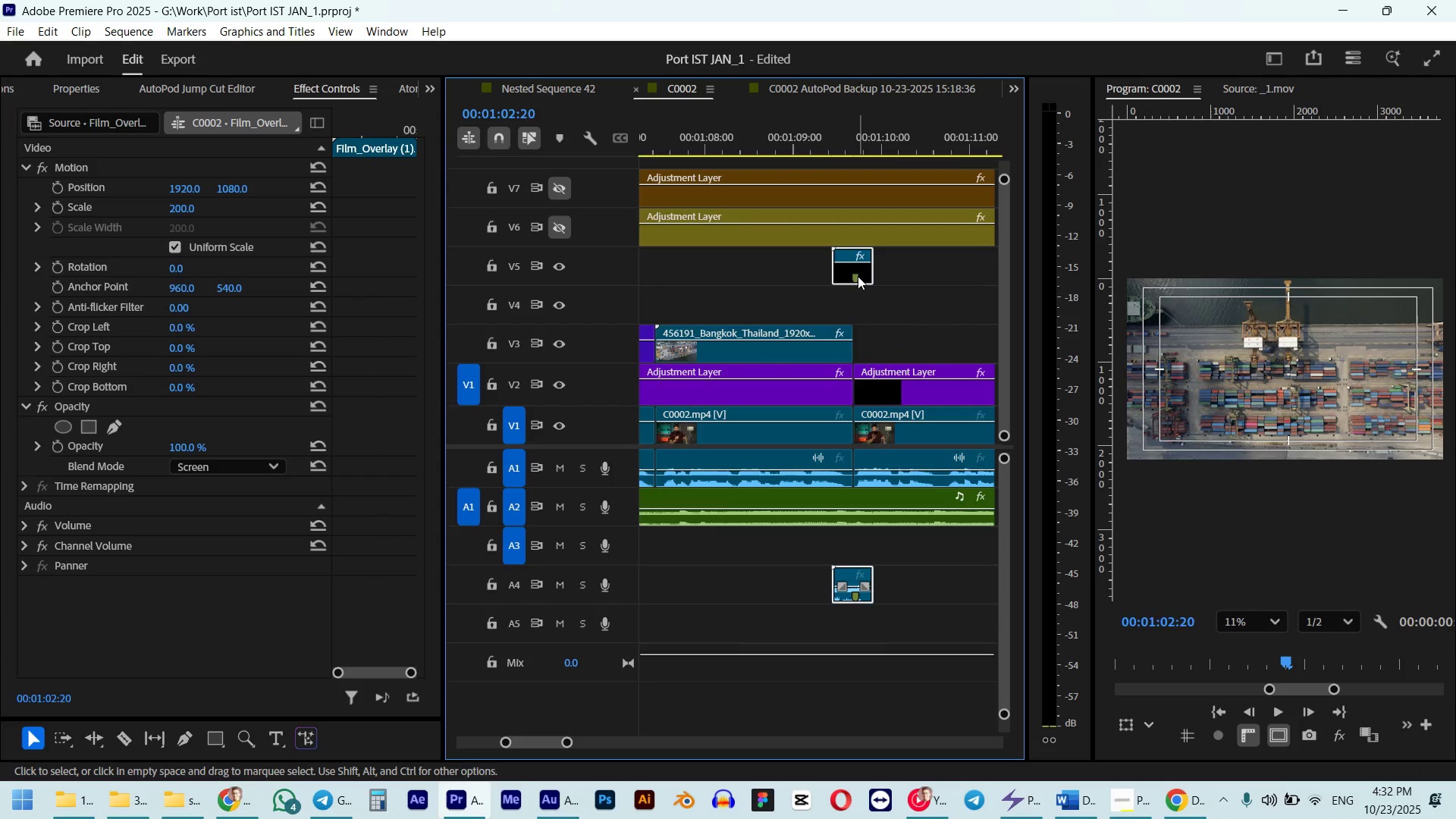 
left_click([858, 276])
 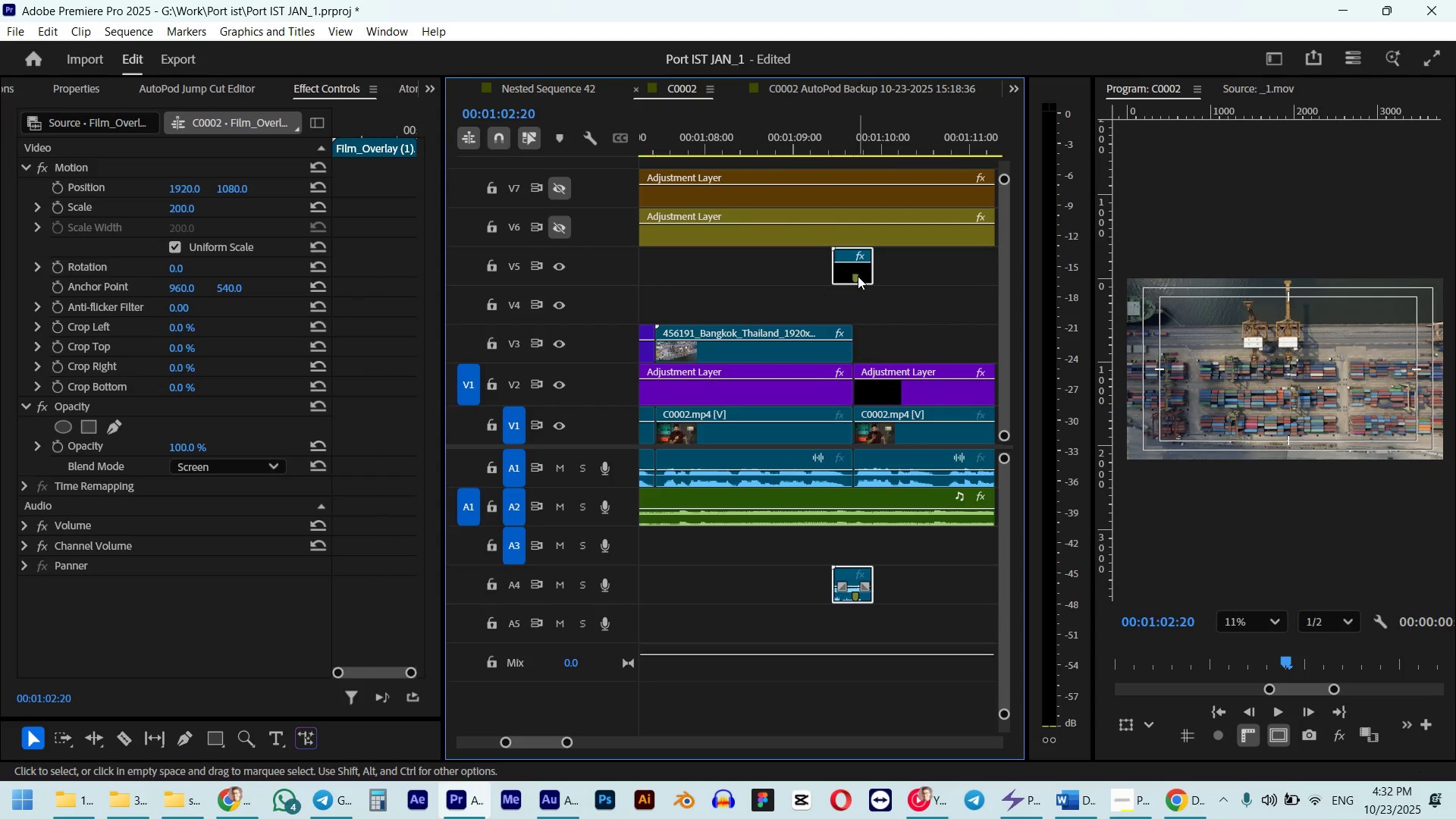 
key(Alt+AltLeft)
 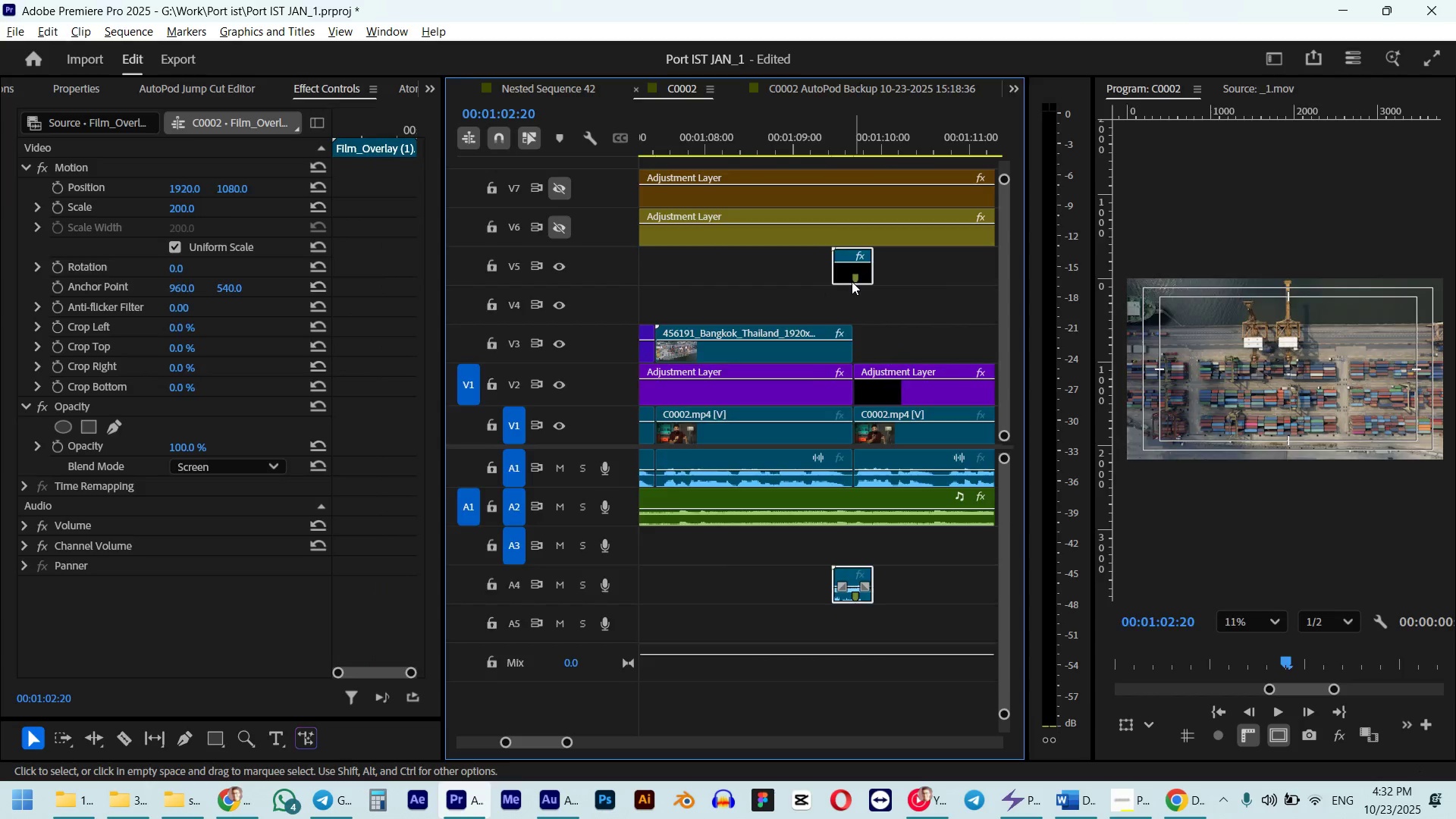 
key(Alt+Tab)
 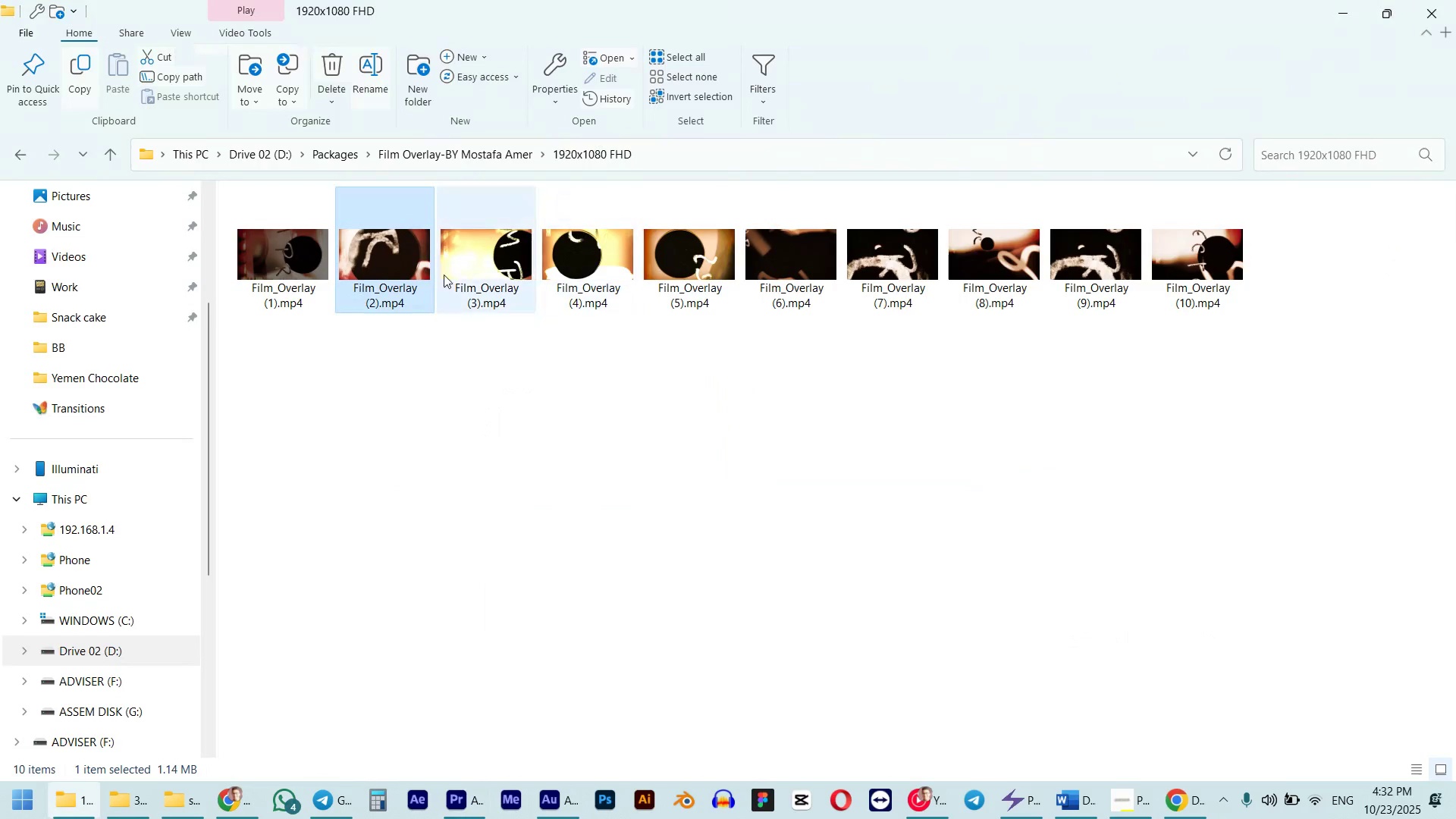 
left_click_drag(start_coordinate=[386, 253], to_coordinate=[844, 263])
 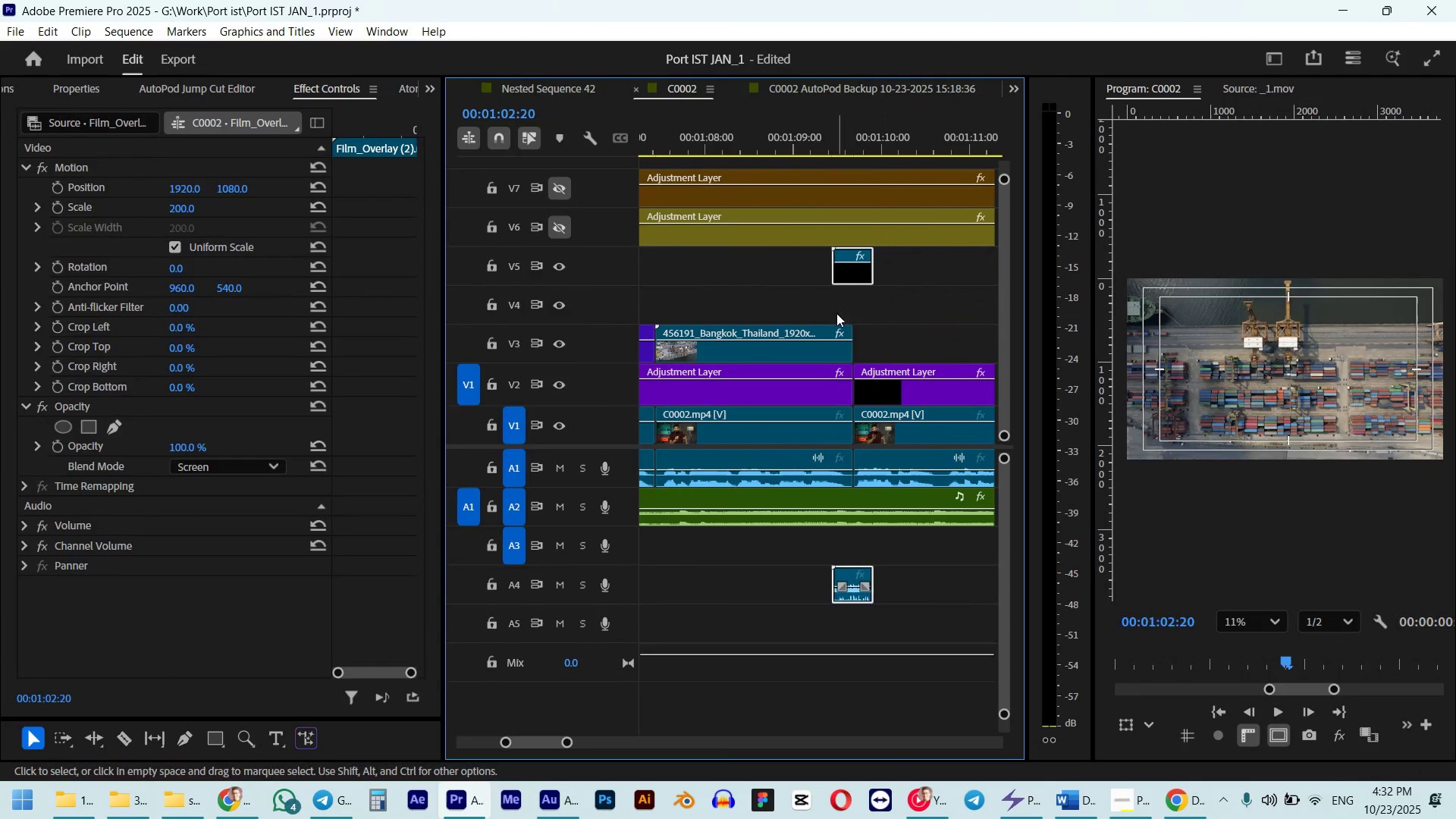 
key(Alt+AltLeft)
 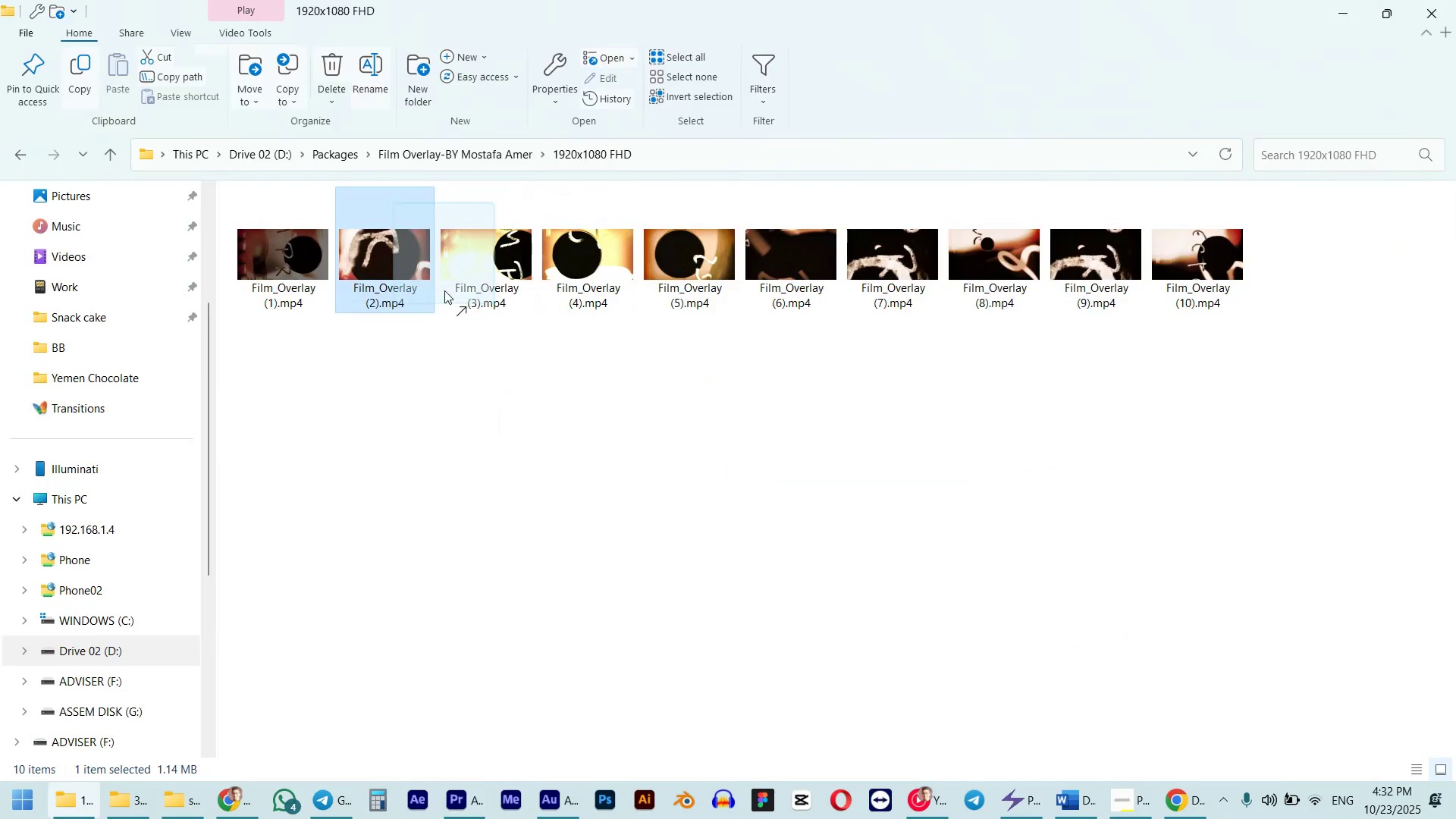 
key(Alt+Tab)
 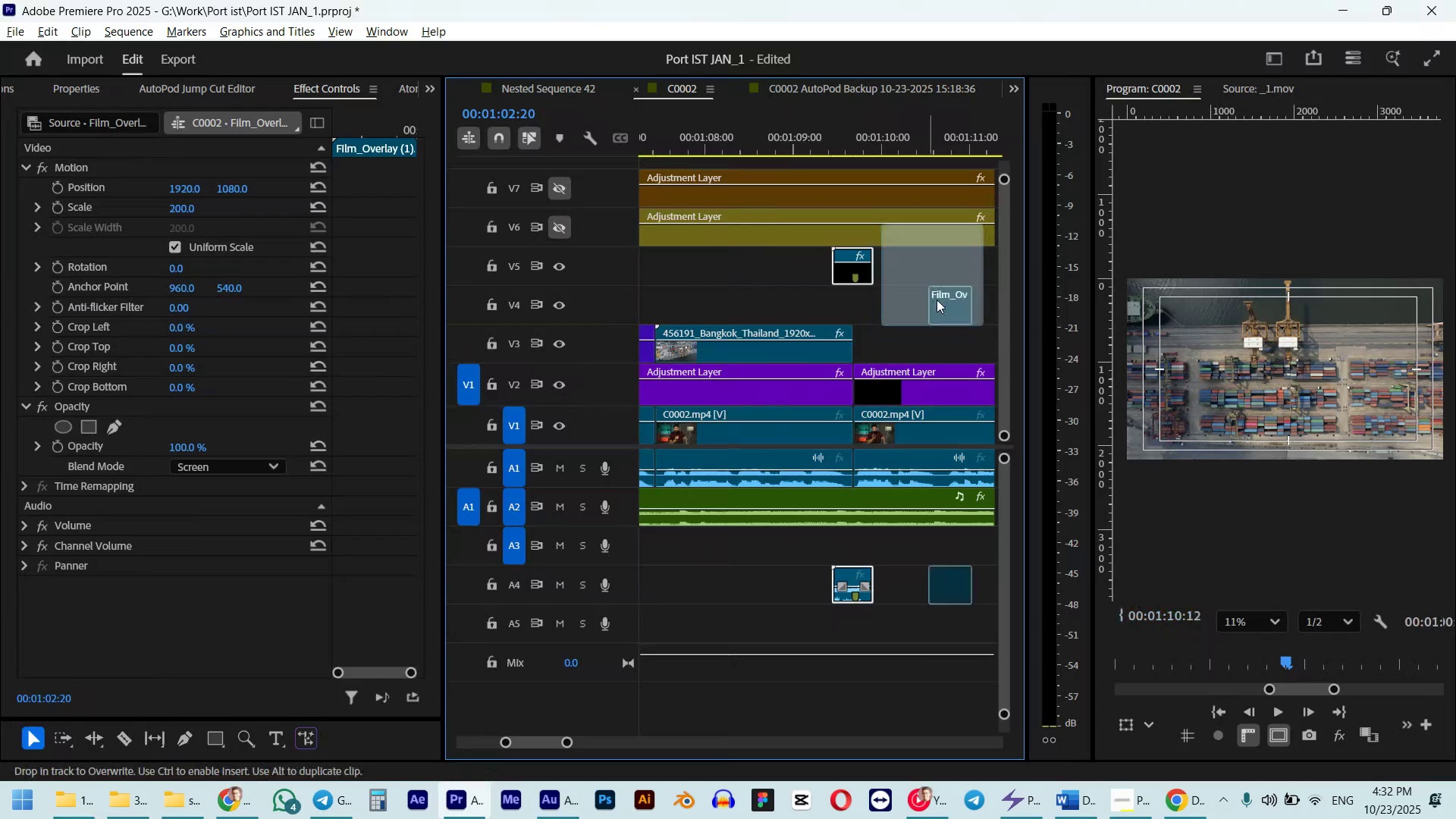 
hold_key(key=AltLeft, duration=1.11)
 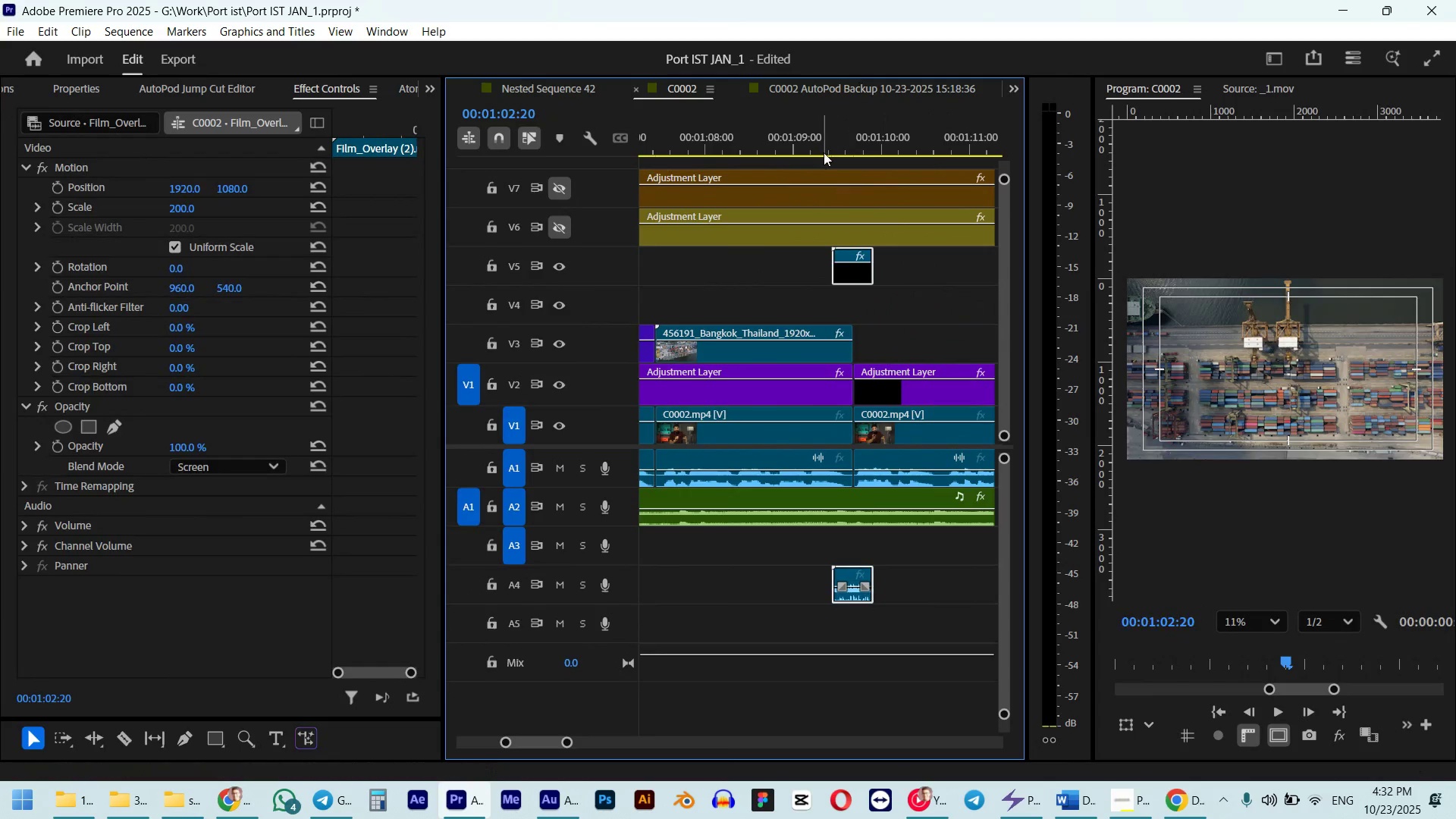 
left_click([824, 152])
 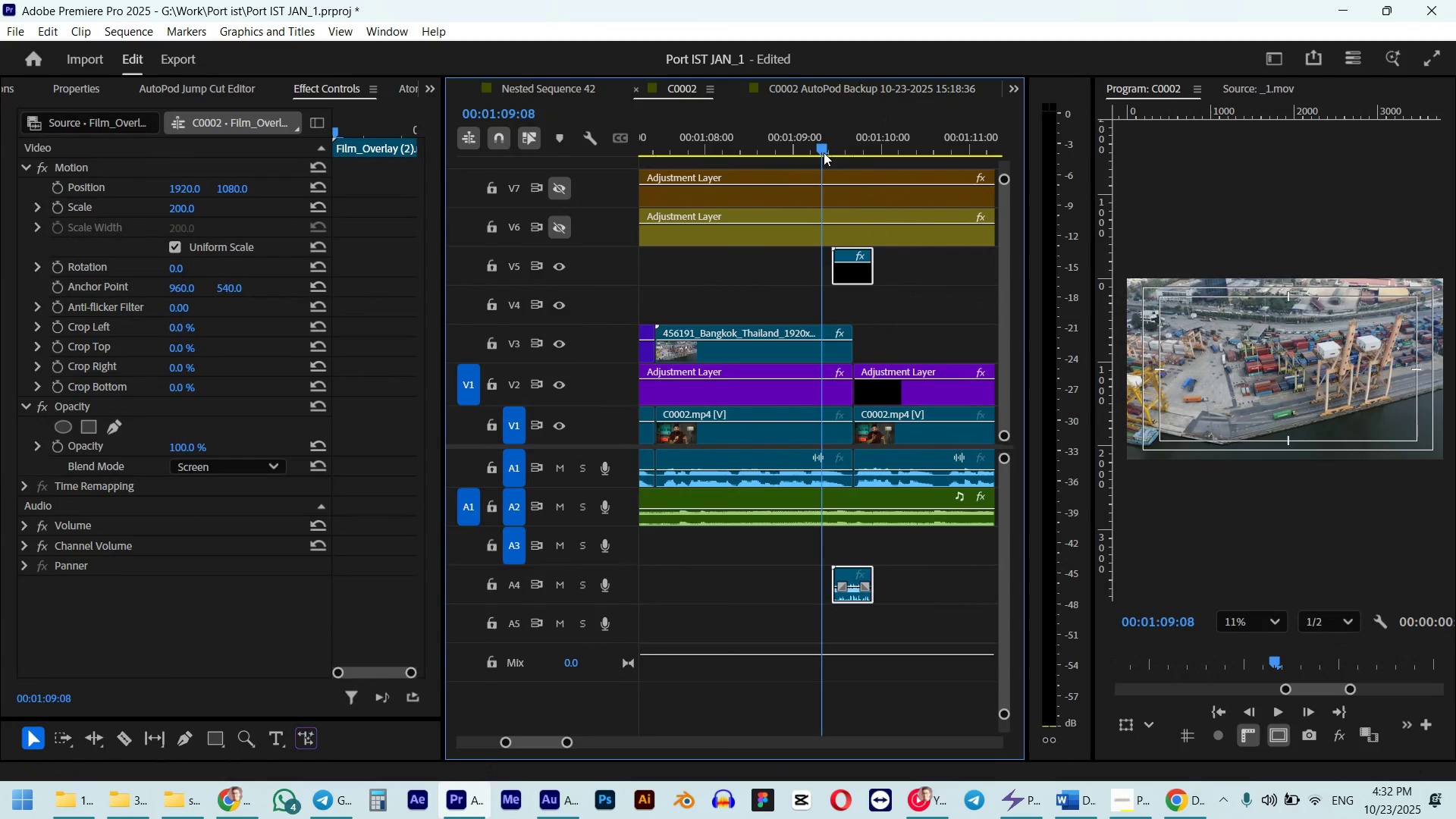 
key(Space)
 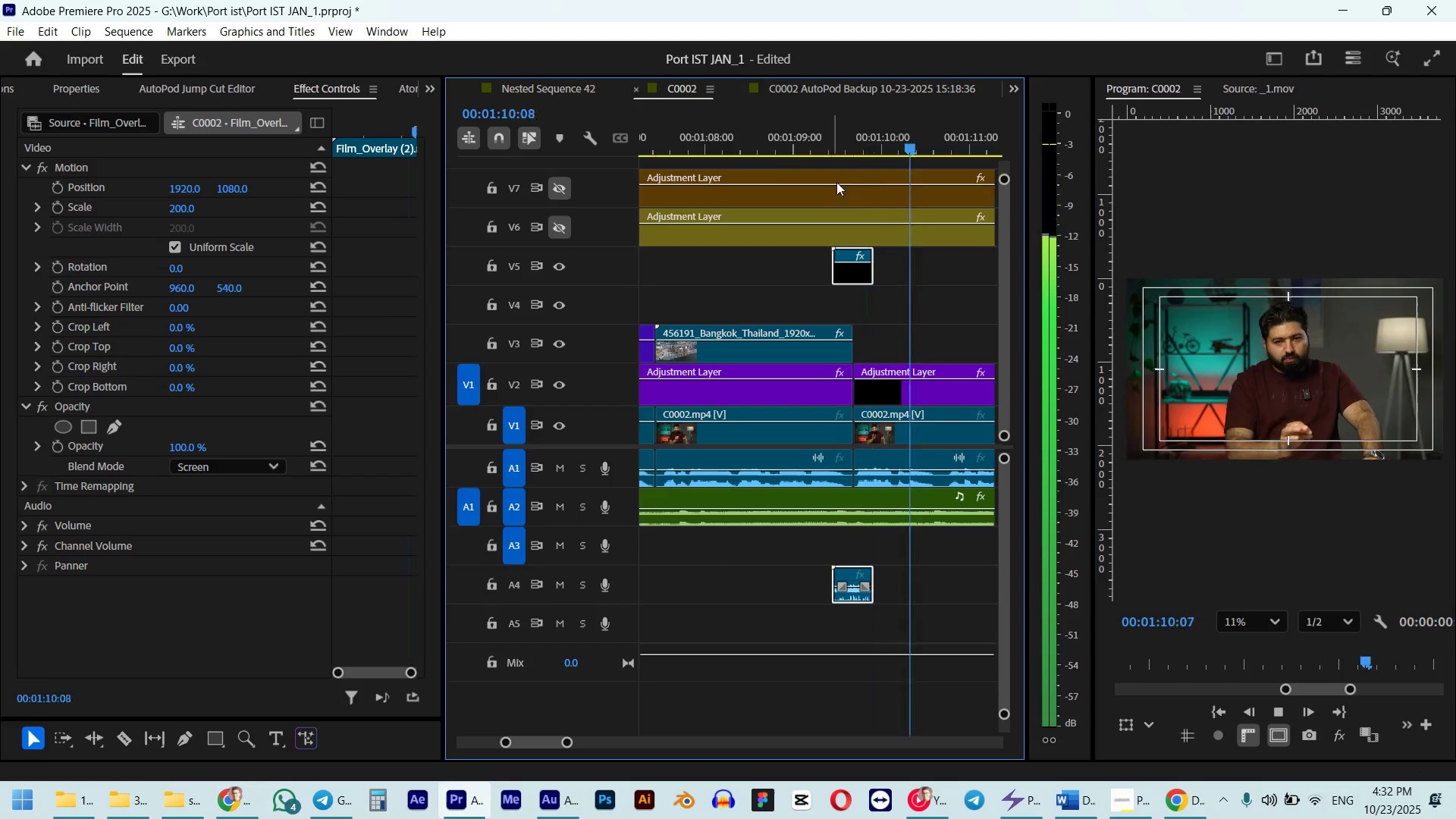 
hold_key(key=AltLeft, duration=0.56)
scroll: coordinate [847, 307], scroll_direction: down, amount: 22.0
 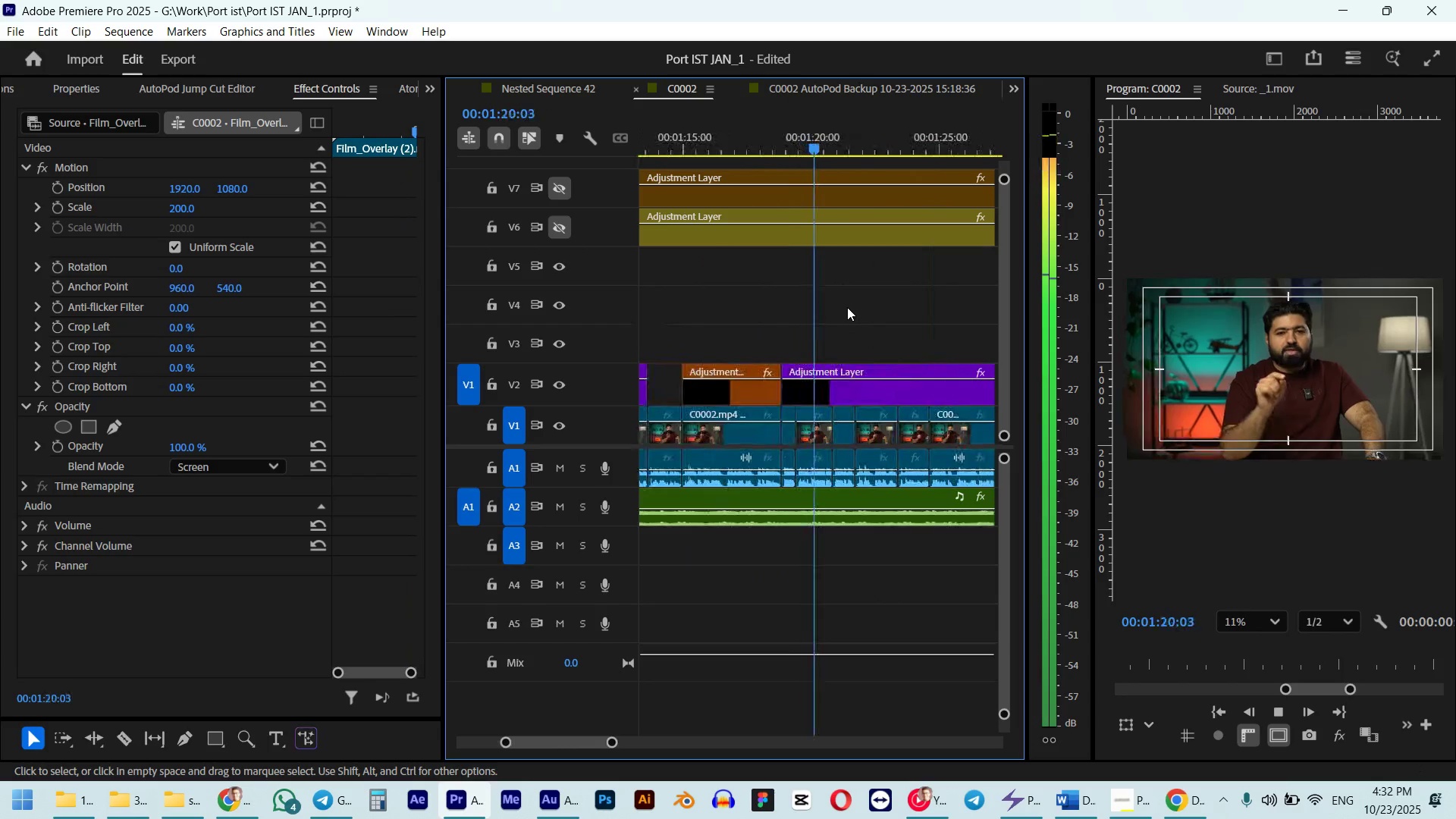 
key(Space)
 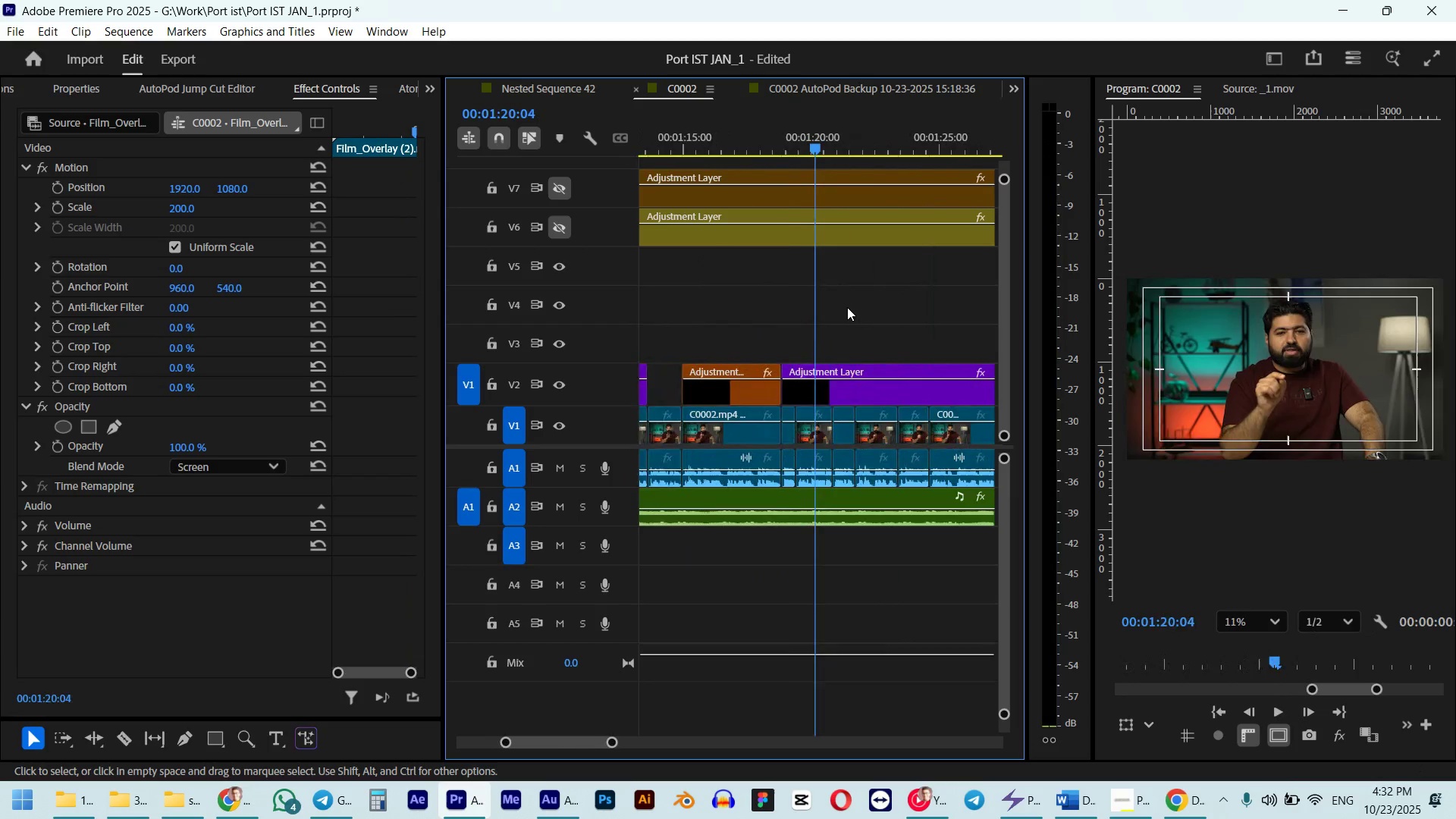 
scroll: coordinate [847, 307], scroll_direction: down, amount: 5.0
 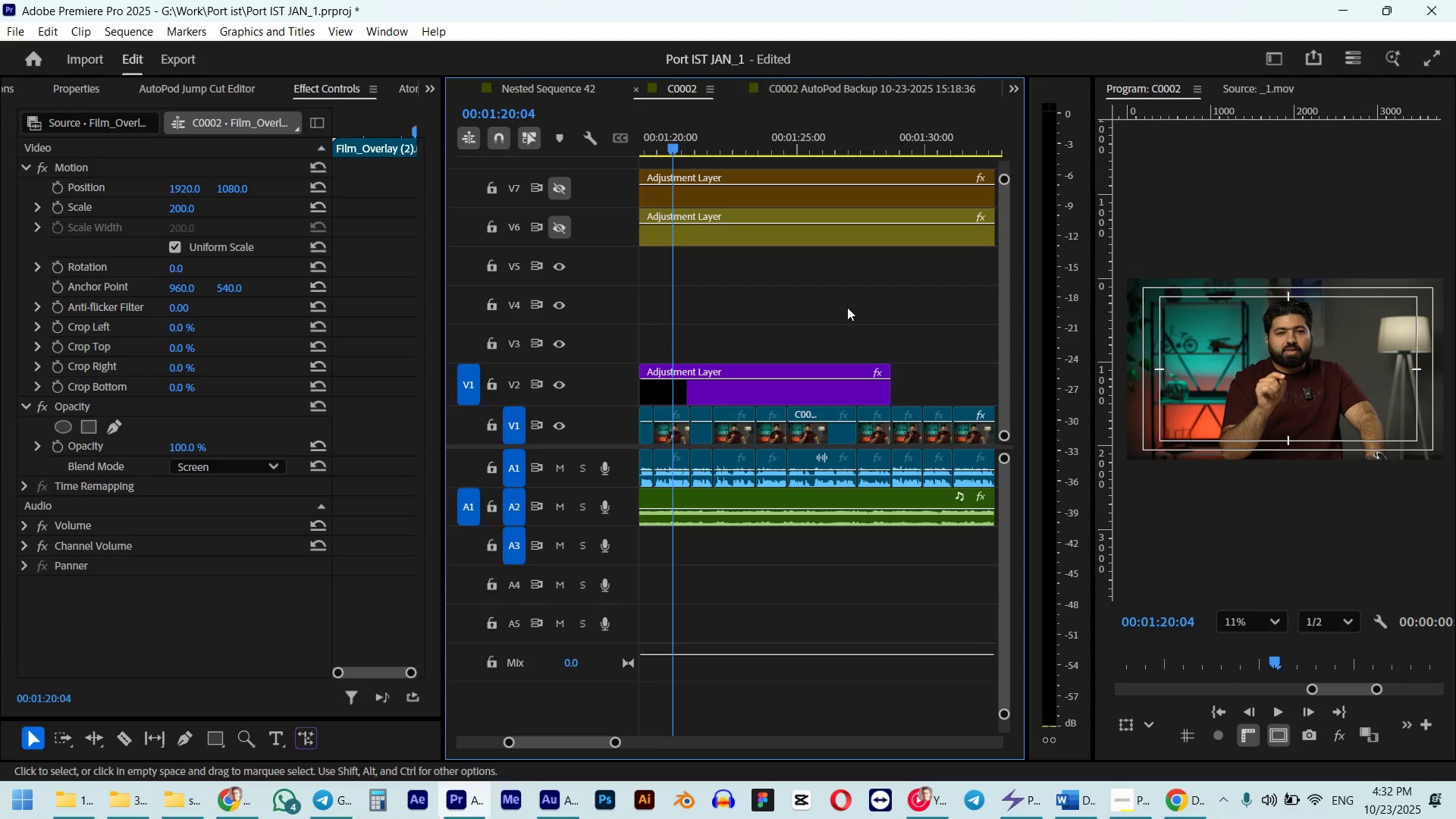 
key(Space)
 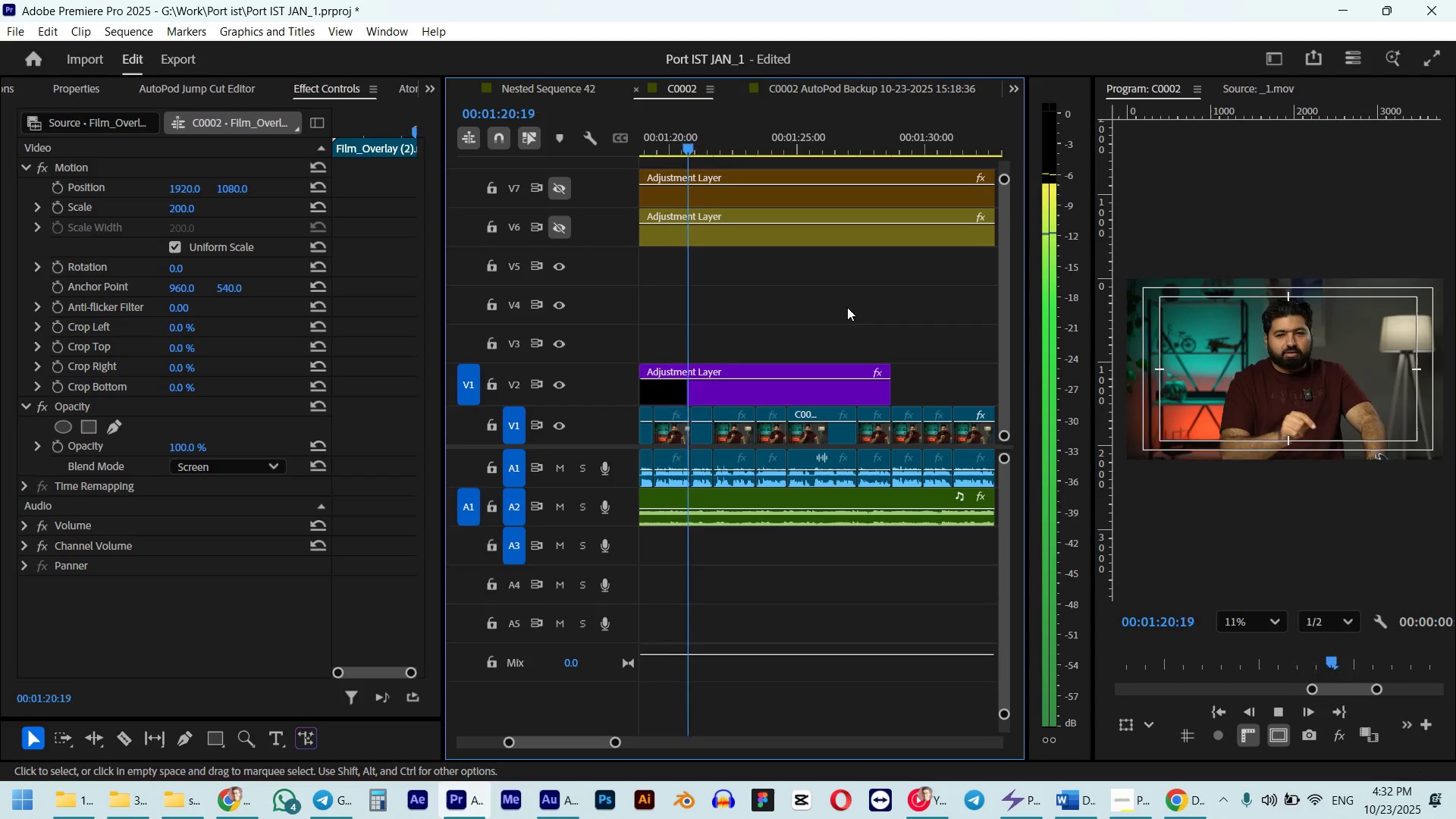 
hold_key(key=AltLeft, duration=0.32)
scroll: coordinate [847, 307], scroll_direction: down, amount: 5.0
 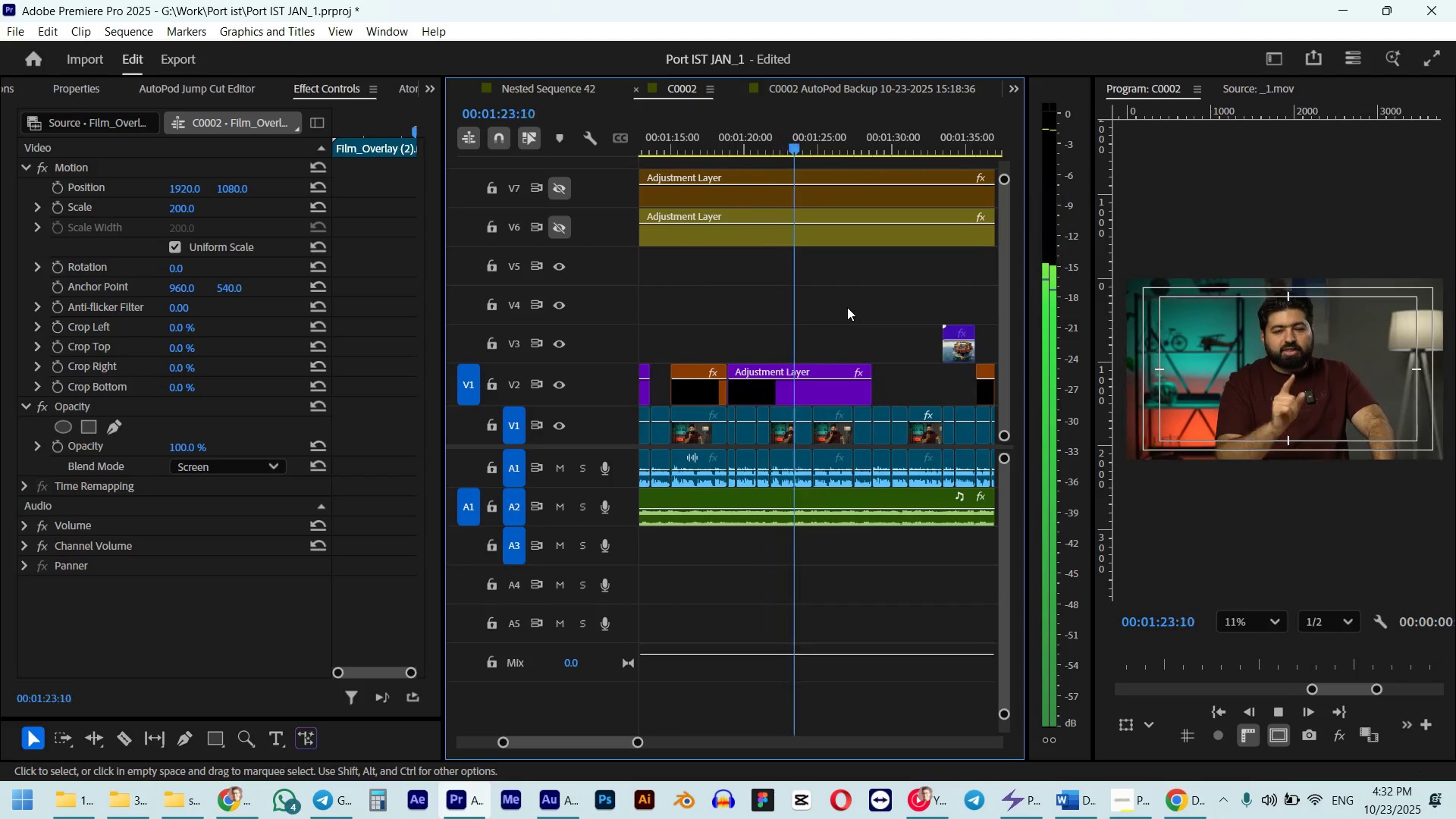 
key(Space)
 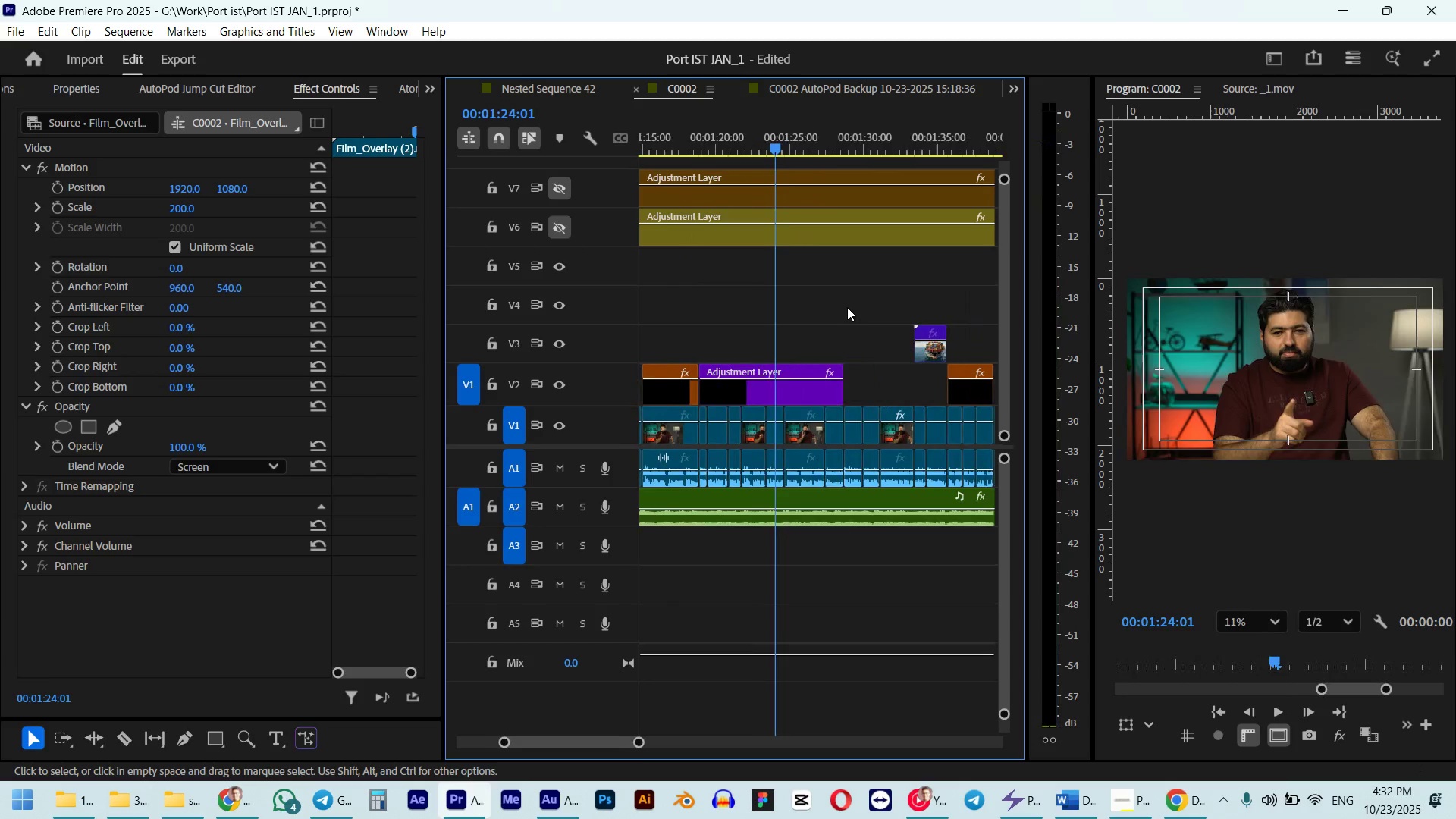 
scroll: coordinate [847, 307], scroll_direction: down, amount: 2.0
 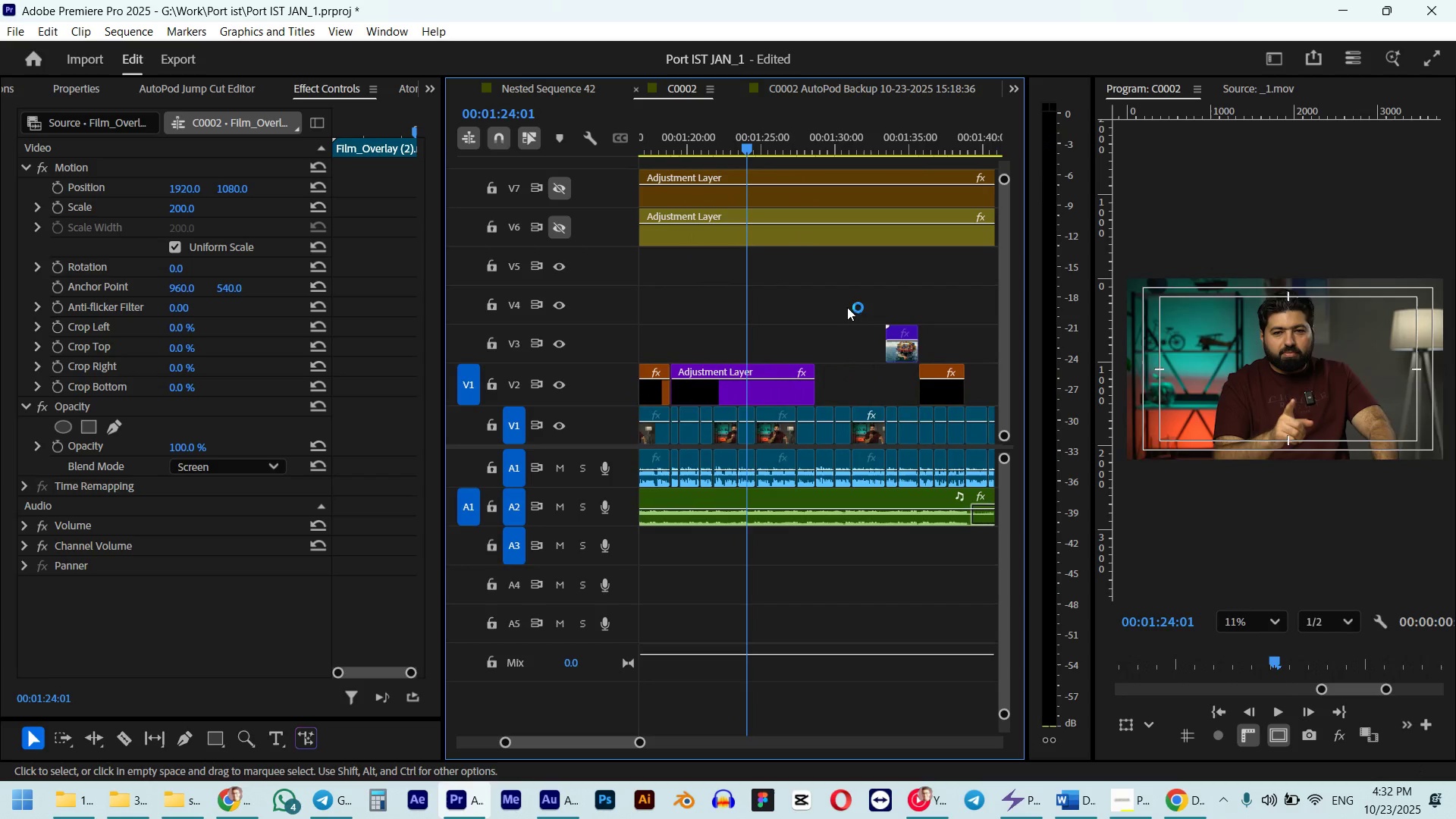 
key(Space)
 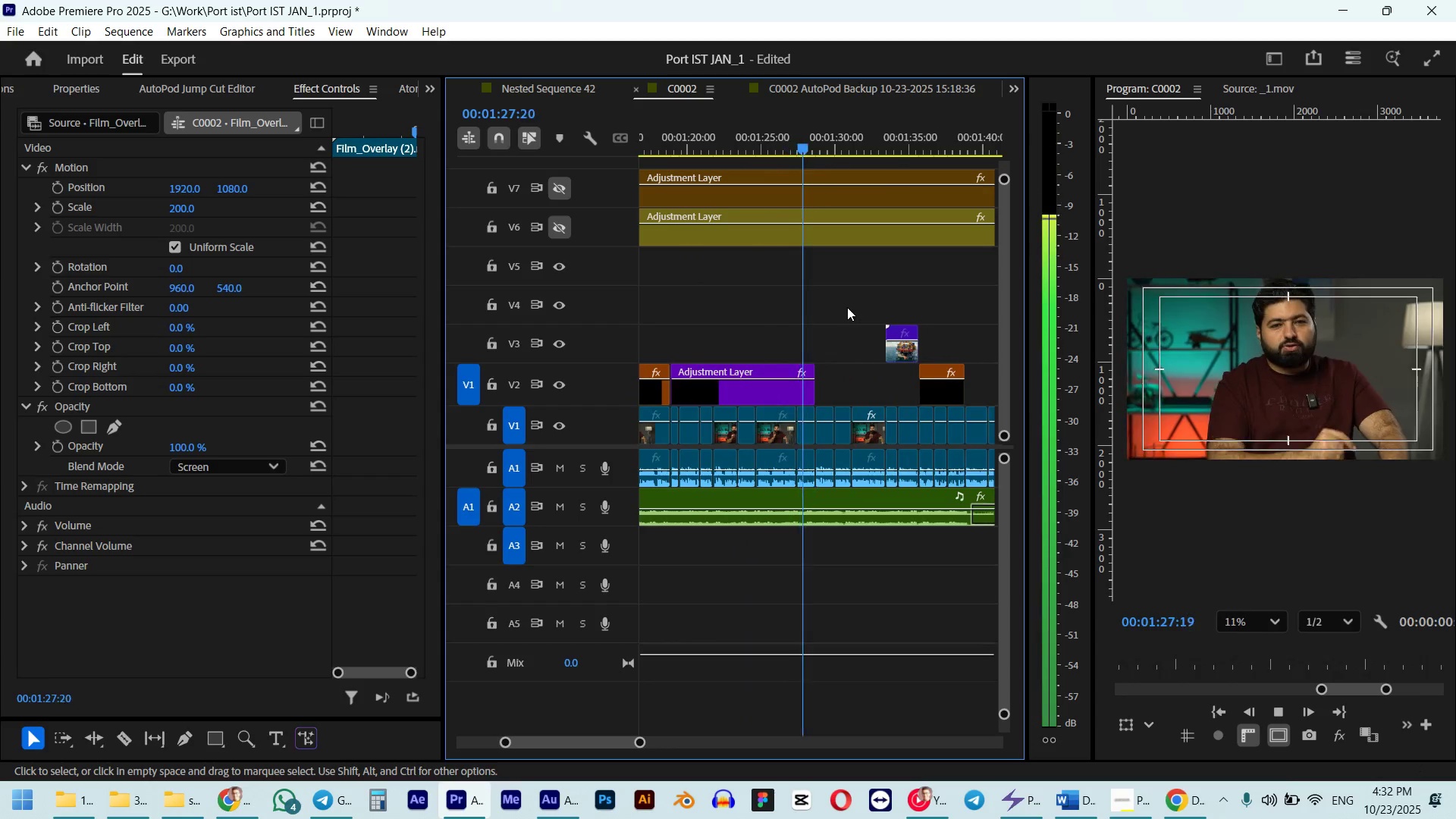 
wait(5.04)
 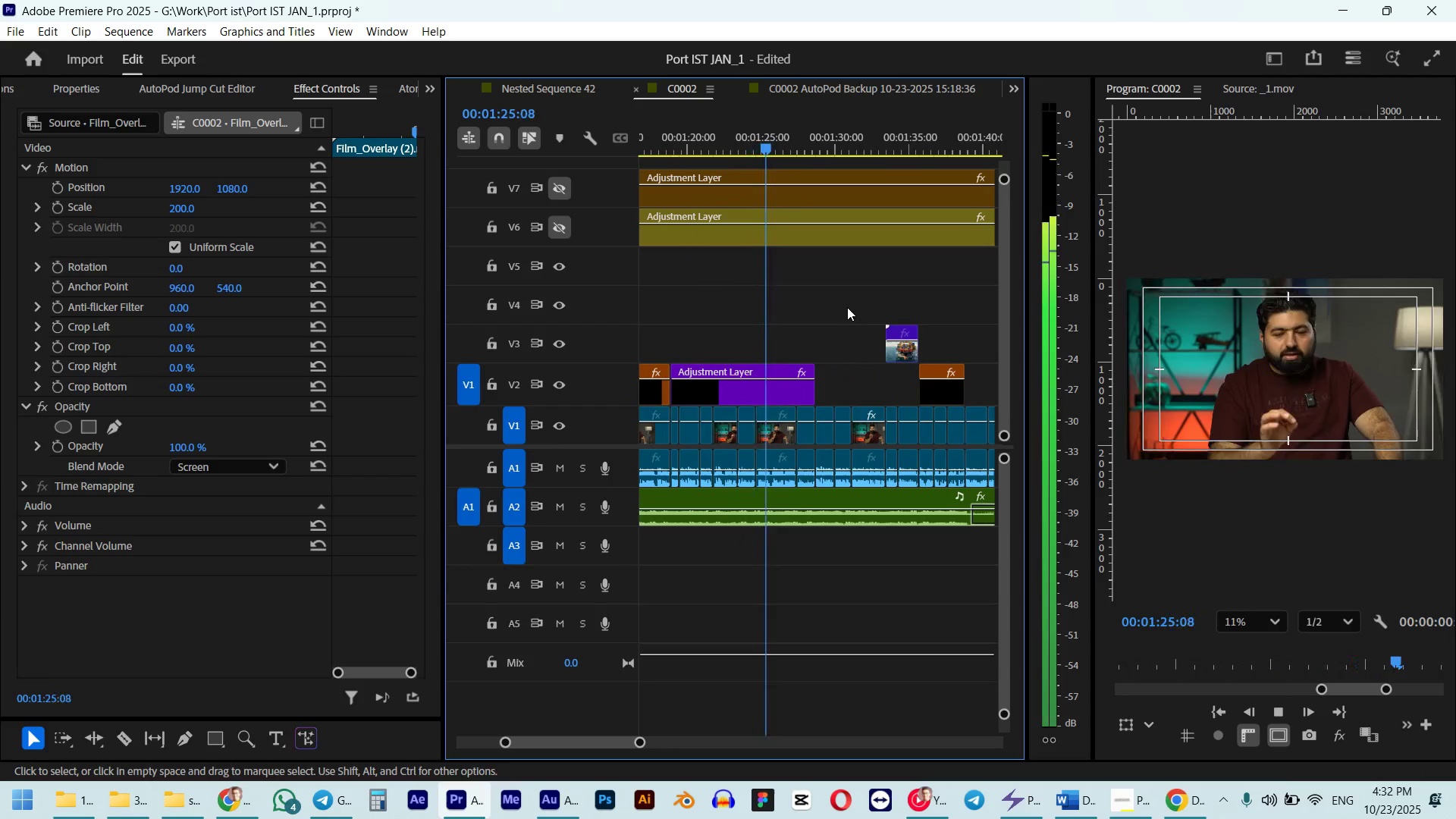 
key(Space)
 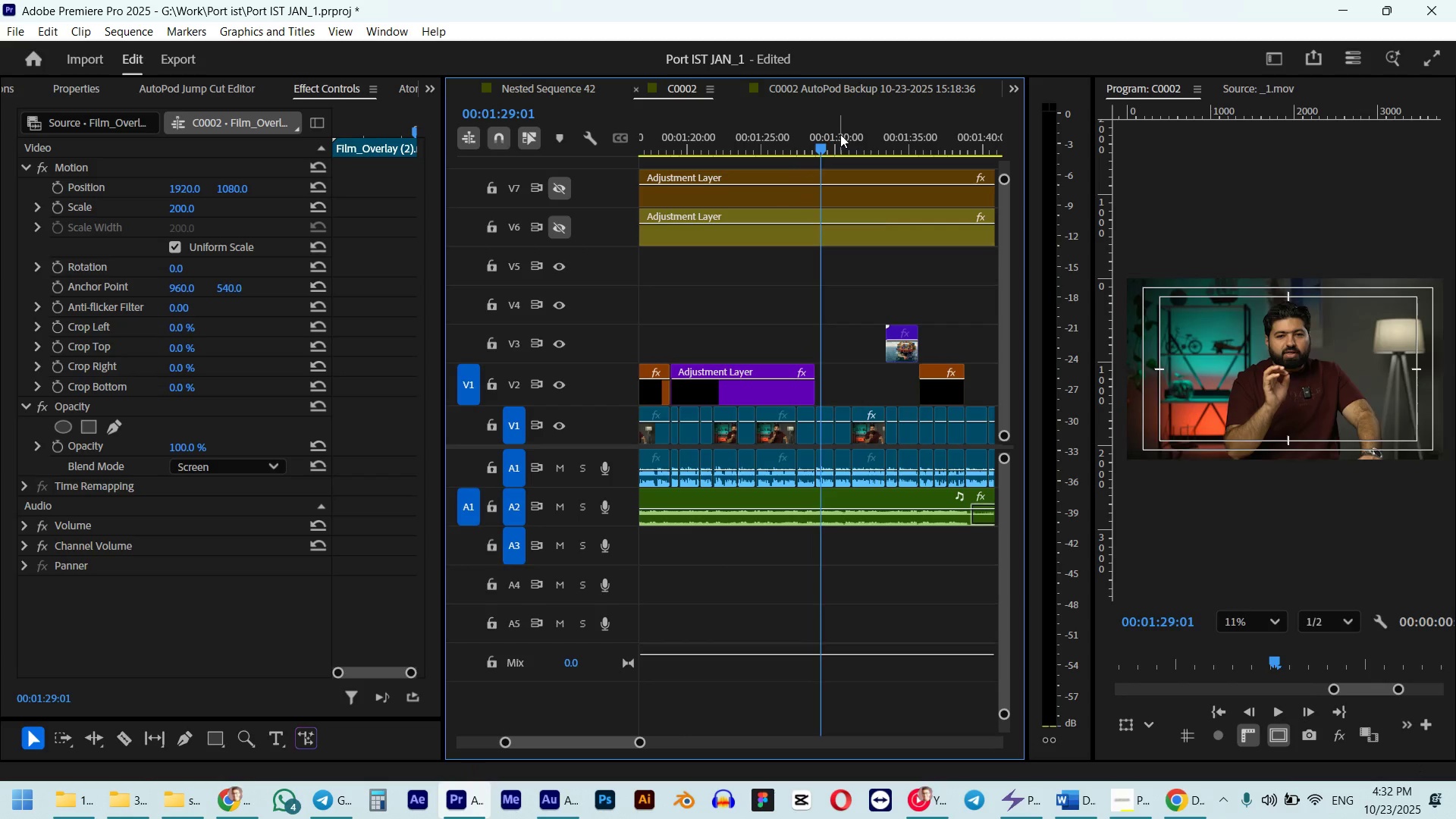 
left_click_drag(start_coordinate=[840, 132], to_coordinate=[886, 135])
 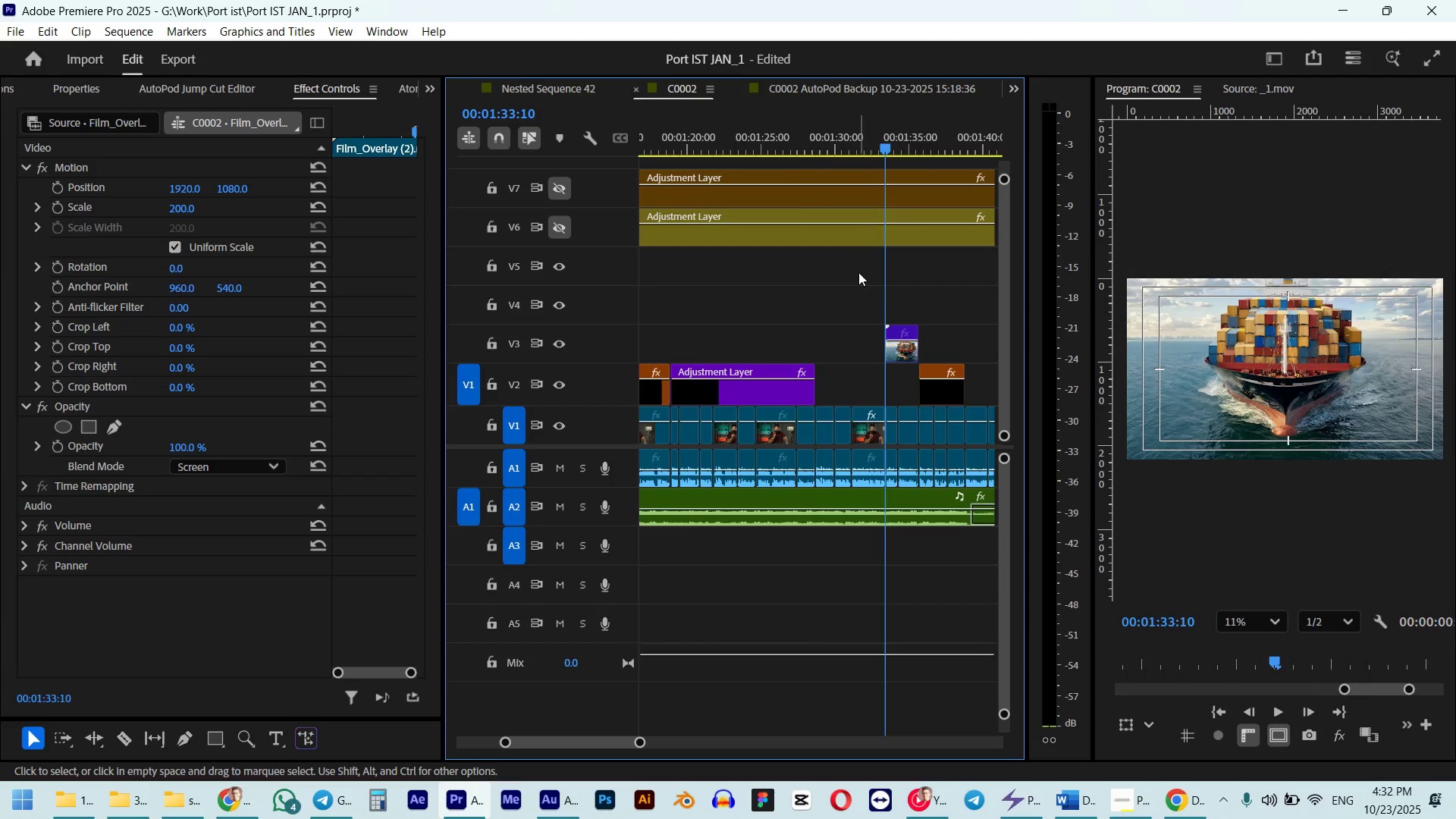 
hold_key(key=ShiftLeft, duration=0.78)
 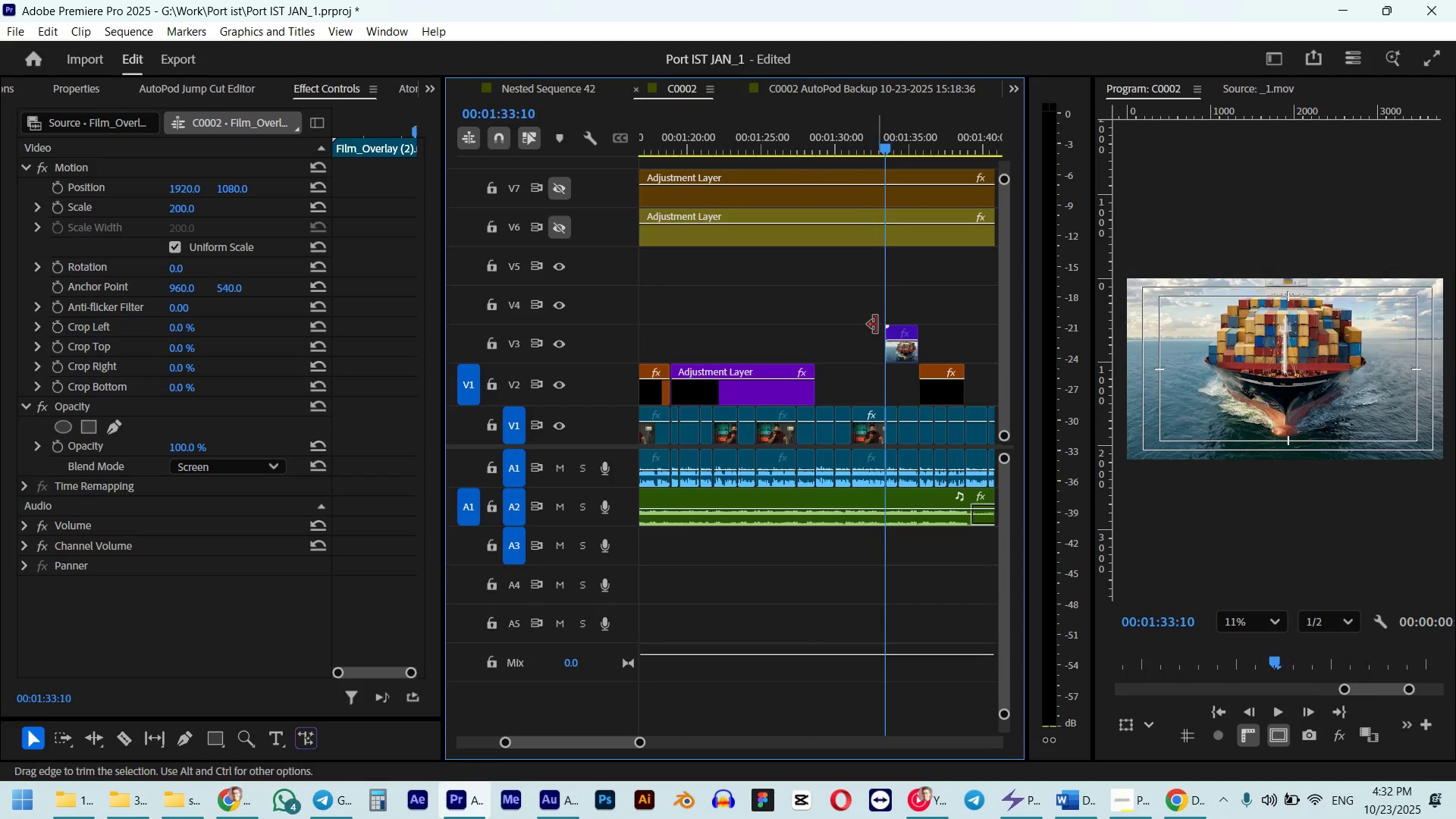 
scroll: coordinate [869, 325], scroll_direction: down, amount: 3.0
 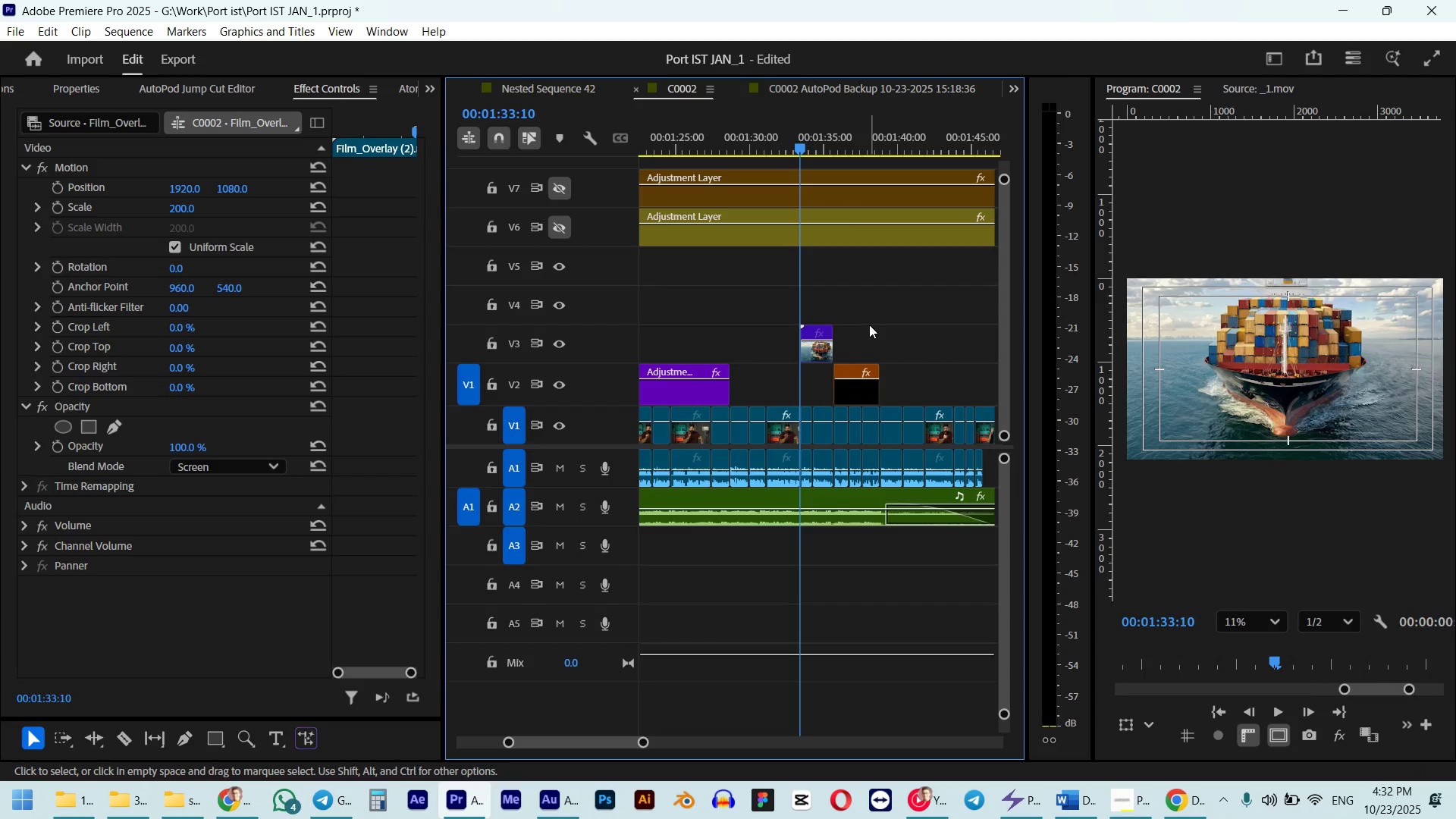 
key(Alt+AltLeft)
 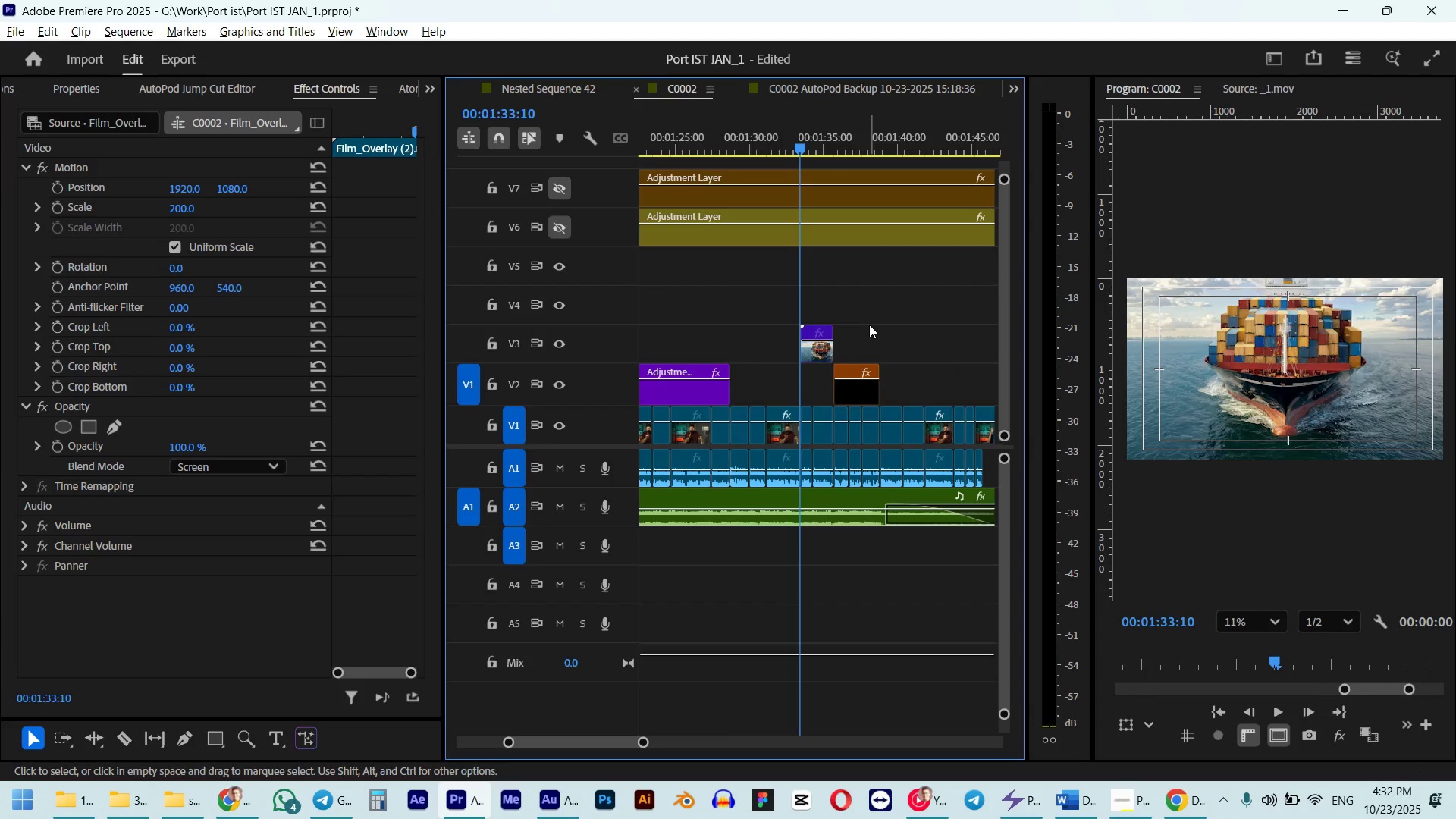 
key(Alt+Tab)
 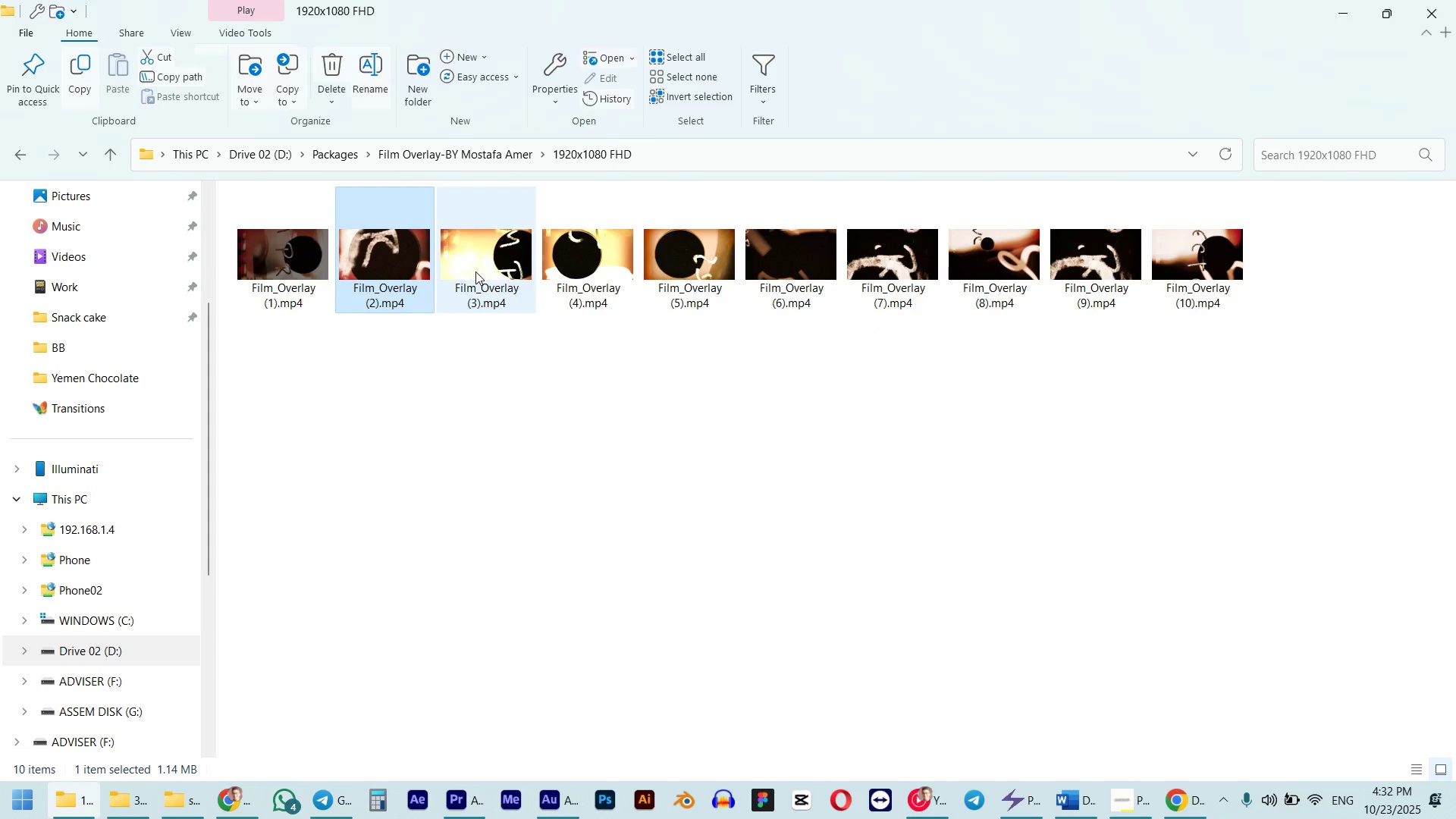 
left_click_drag(start_coordinate=[477, 269], to_coordinate=[790, 303])
 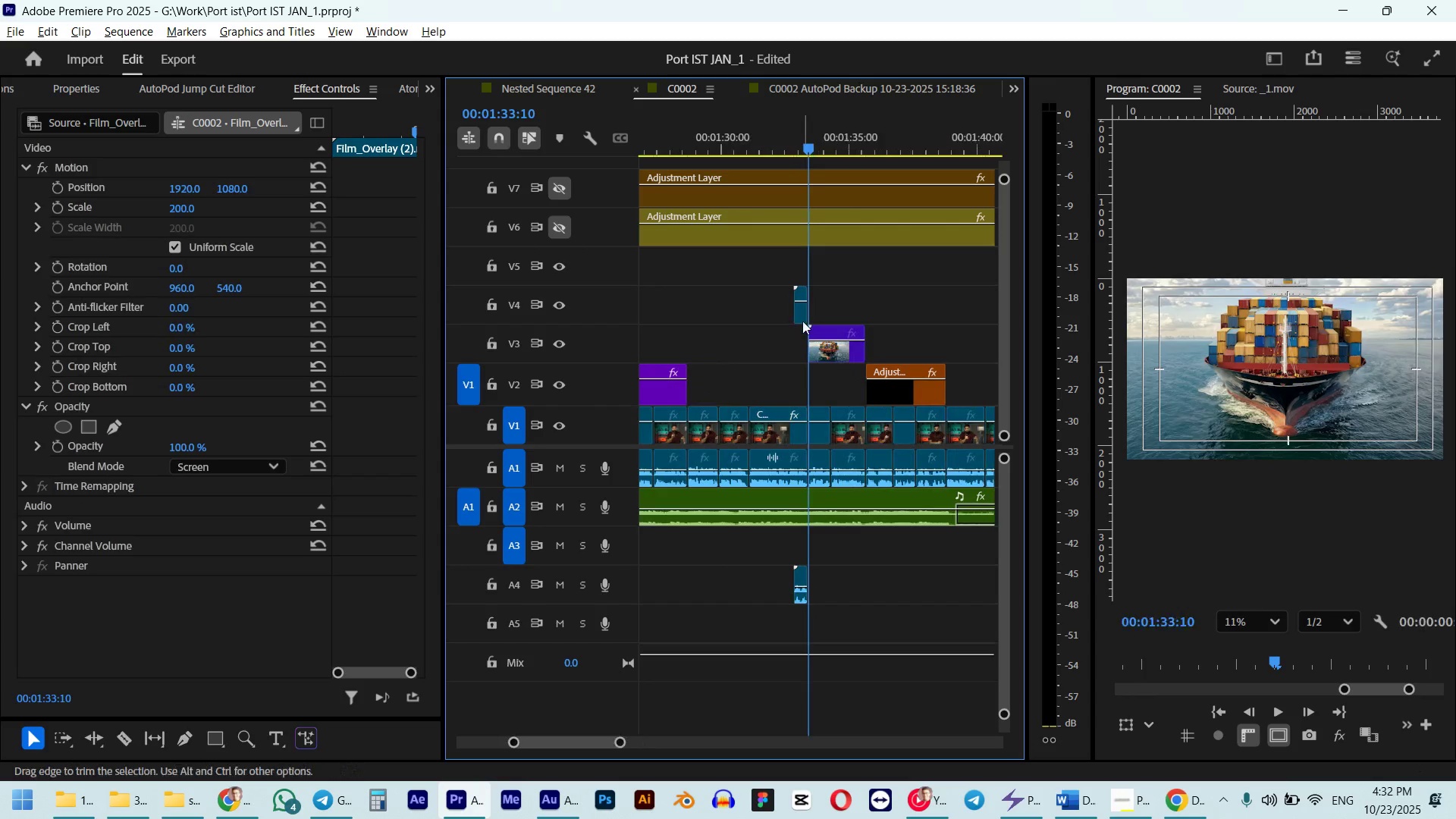 
key(Alt+AltLeft)
 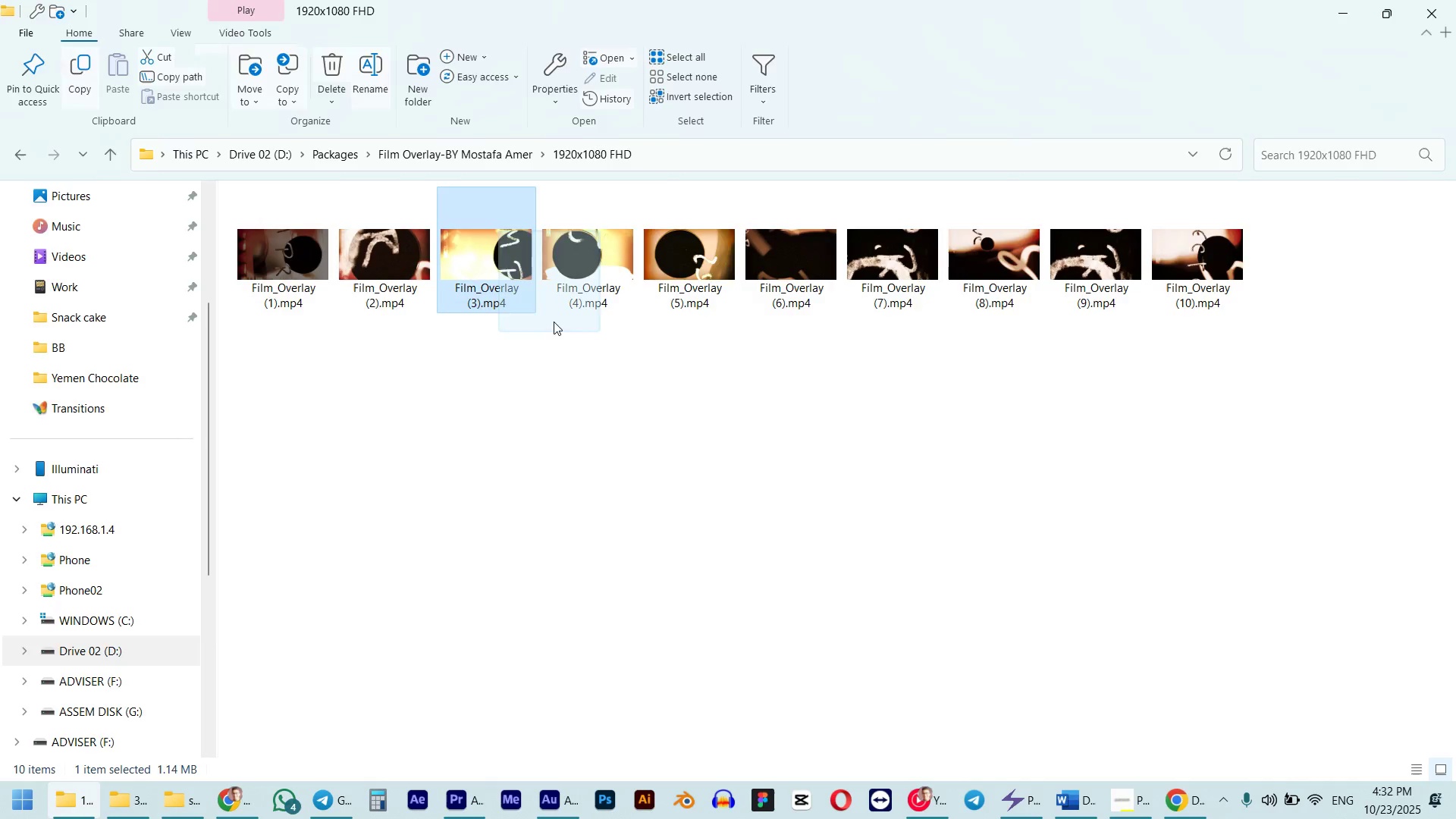 
key(Alt+Tab)
 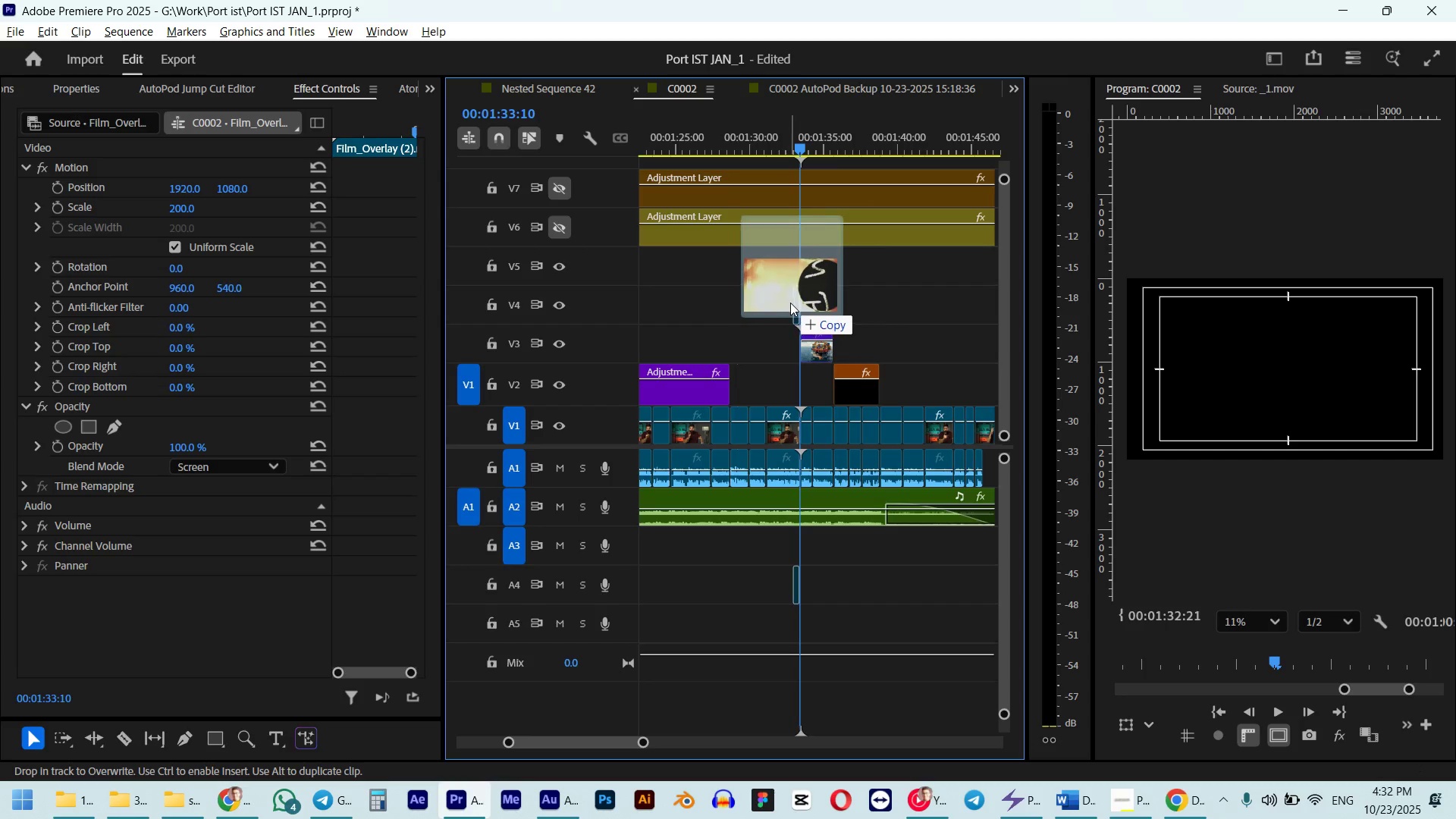 
hold_key(key=AltLeft, duration=0.96)
scroll: coordinate [794, 319], scroll_direction: up, amount: 14.0
 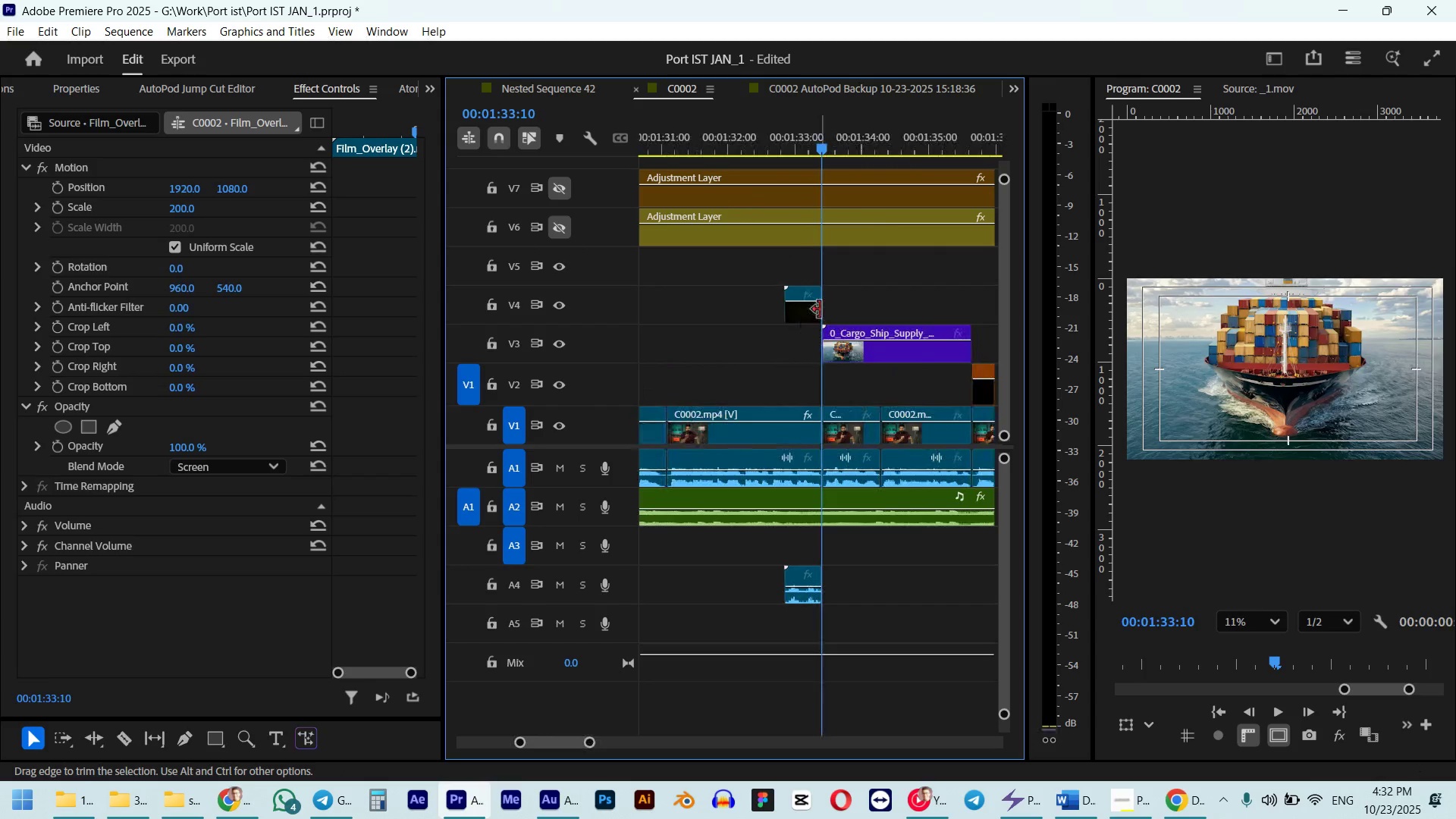 
key(Control+ControlLeft)
 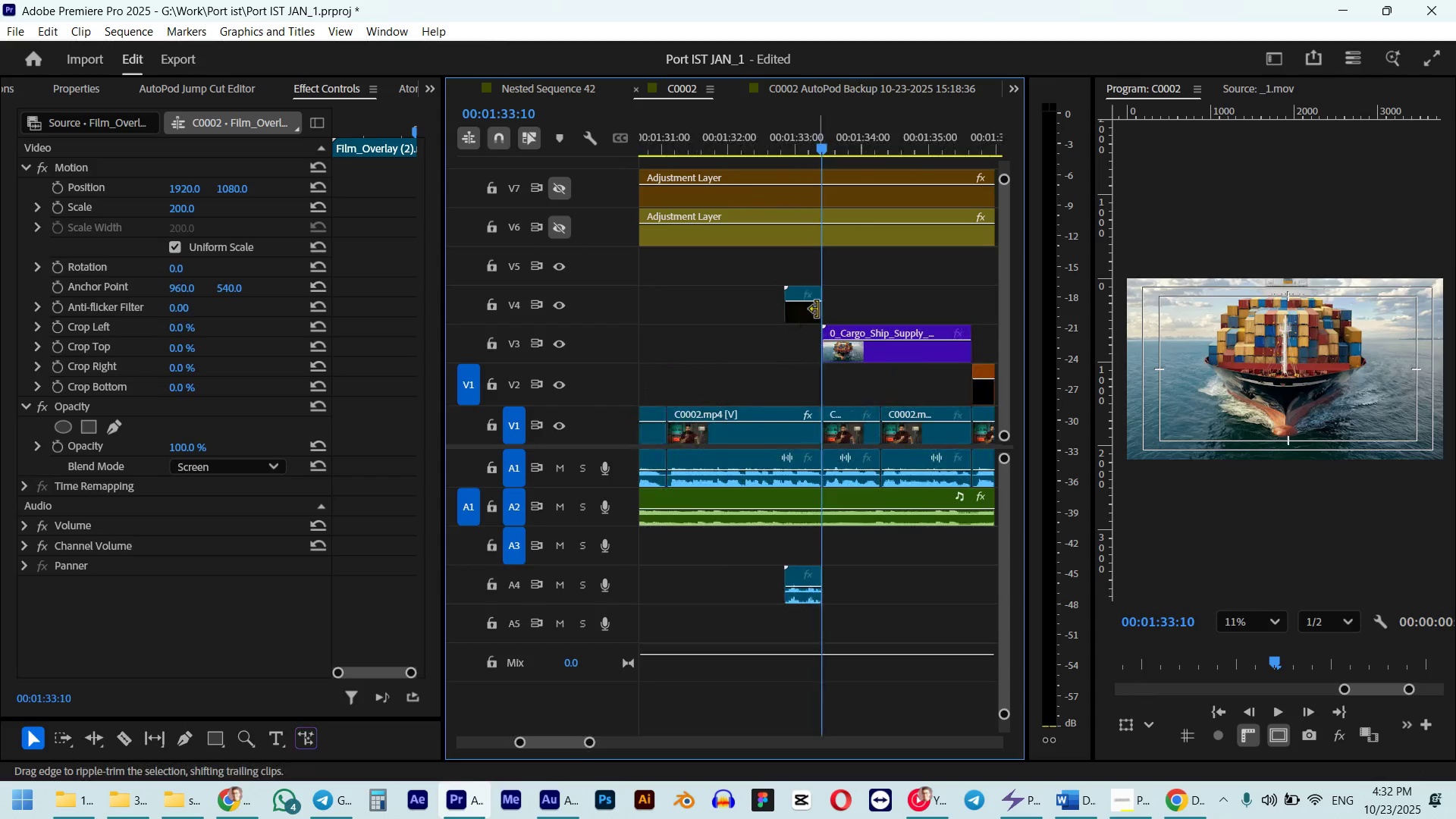 
key(Control+Z)
 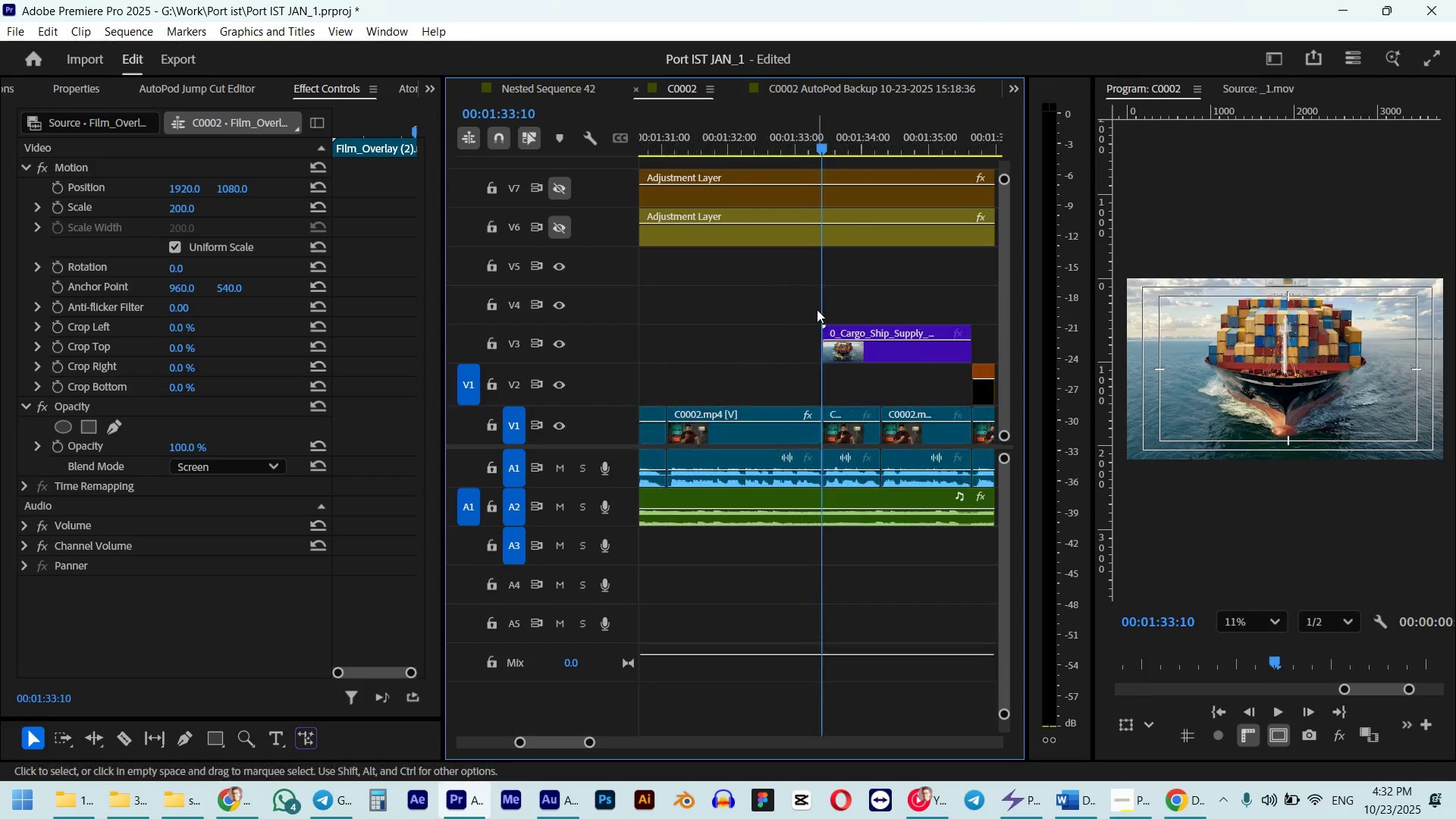 
hold_key(key=AltLeft, duration=0.56)
scroll: coordinate [784, 328], scroll_direction: down, amount: 2.0
 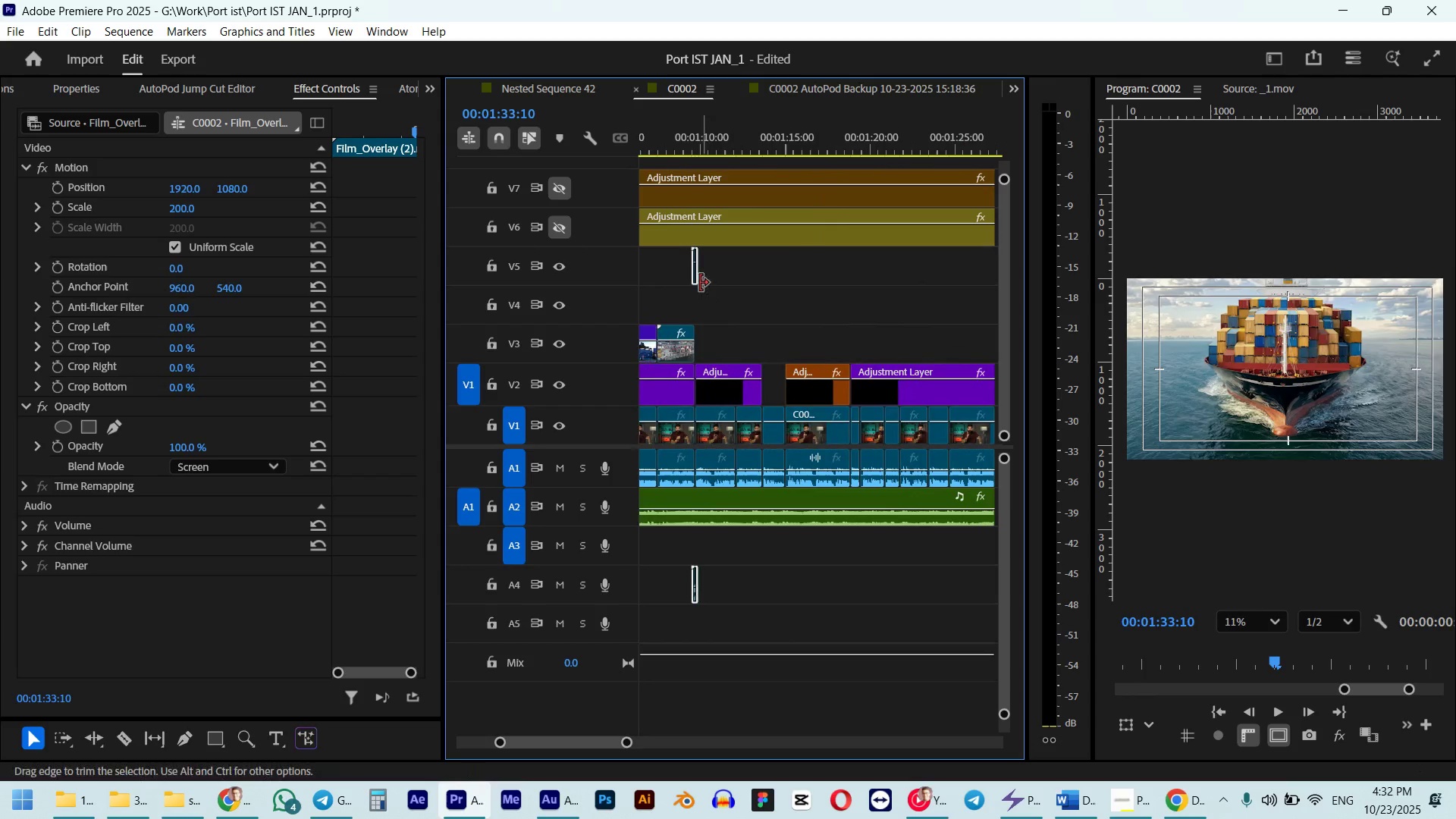 
hold_key(key=AltLeft, duration=1.52)
left_click_drag(start_coordinate=[697, 278], to_coordinate=[984, 297])
 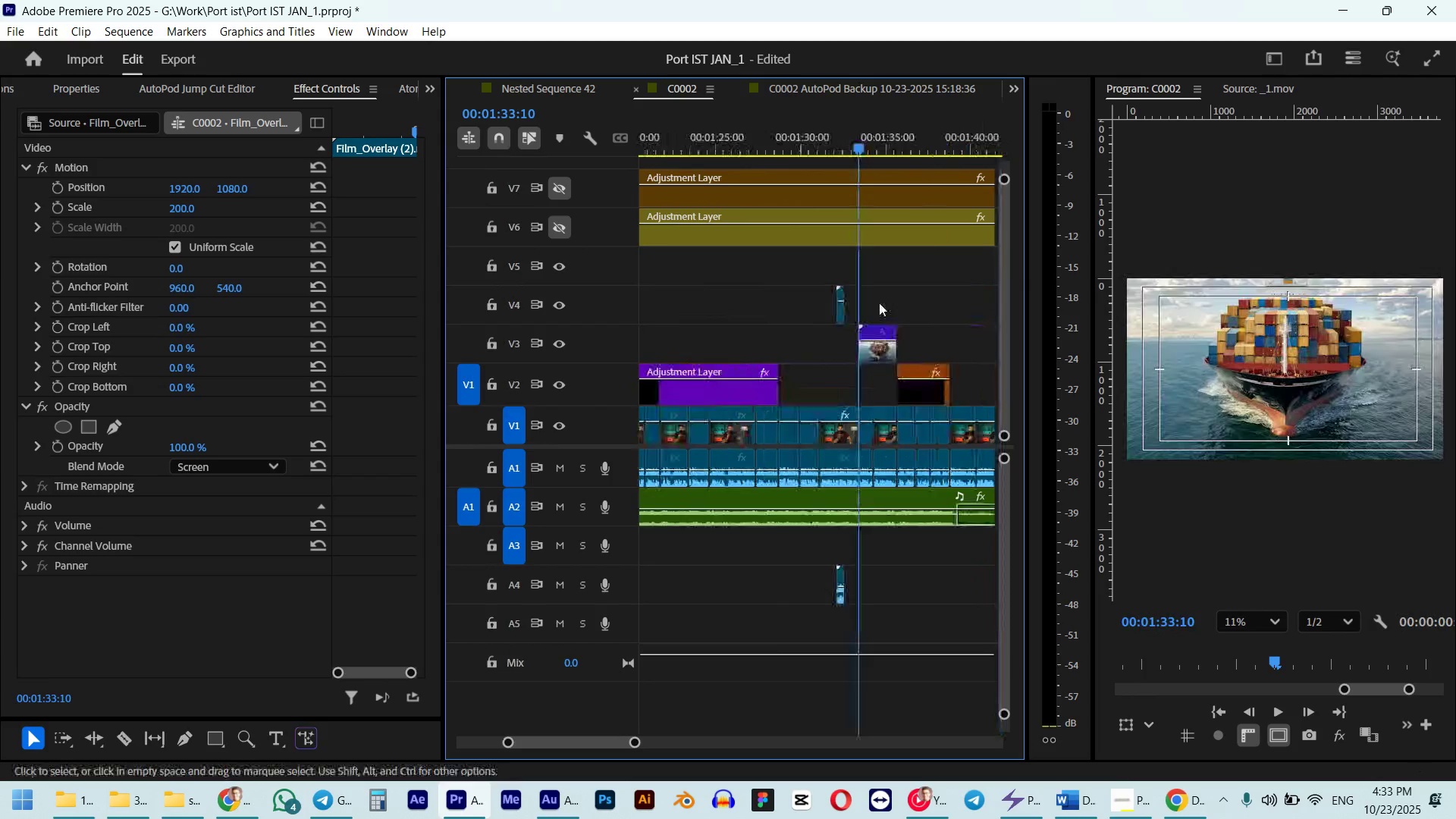 
hold_key(key=AltLeft, duration=0.93)
 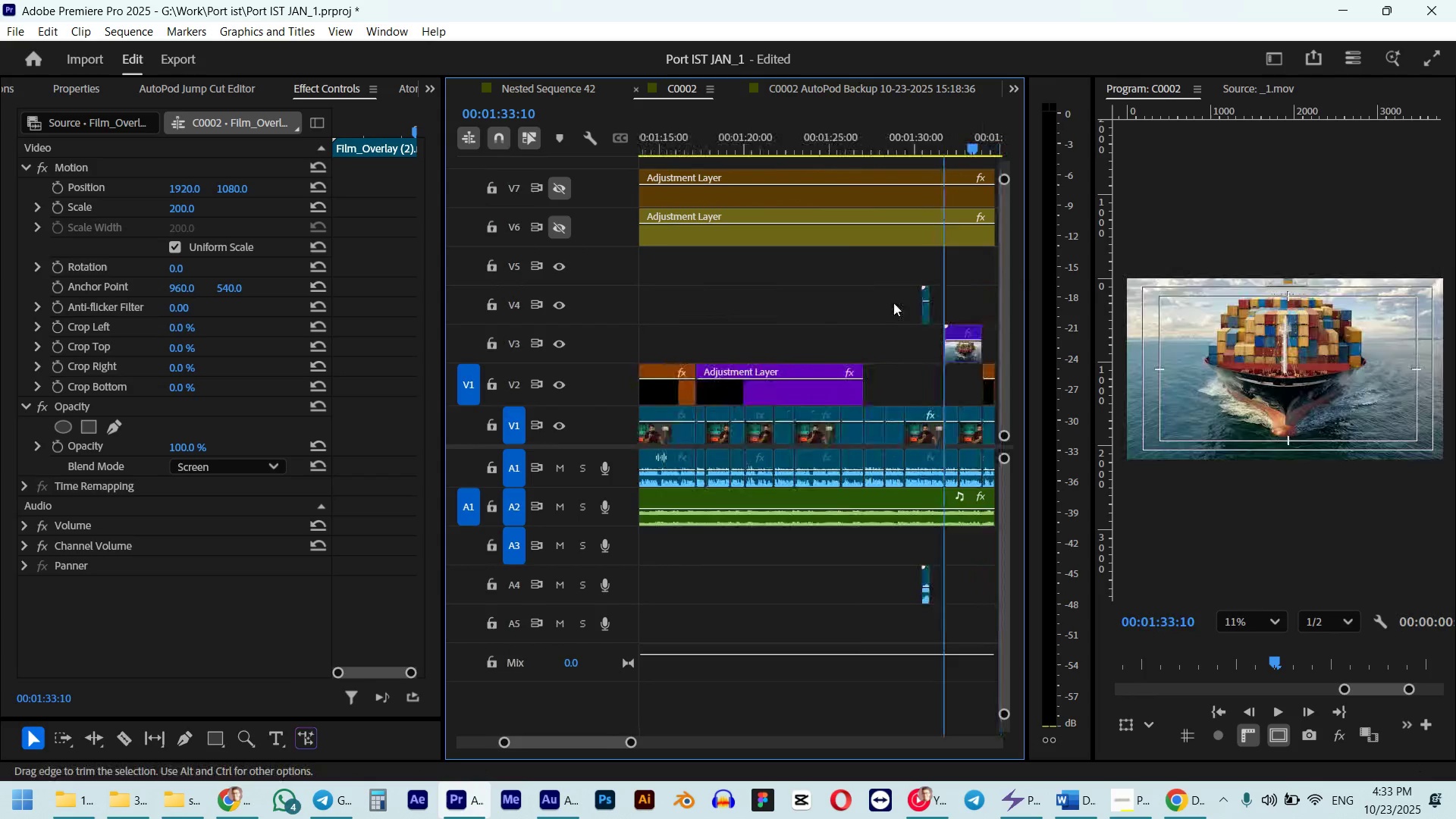 
scroll: coordinate [727, 305], scroll_direction: up, amount: 4.0
 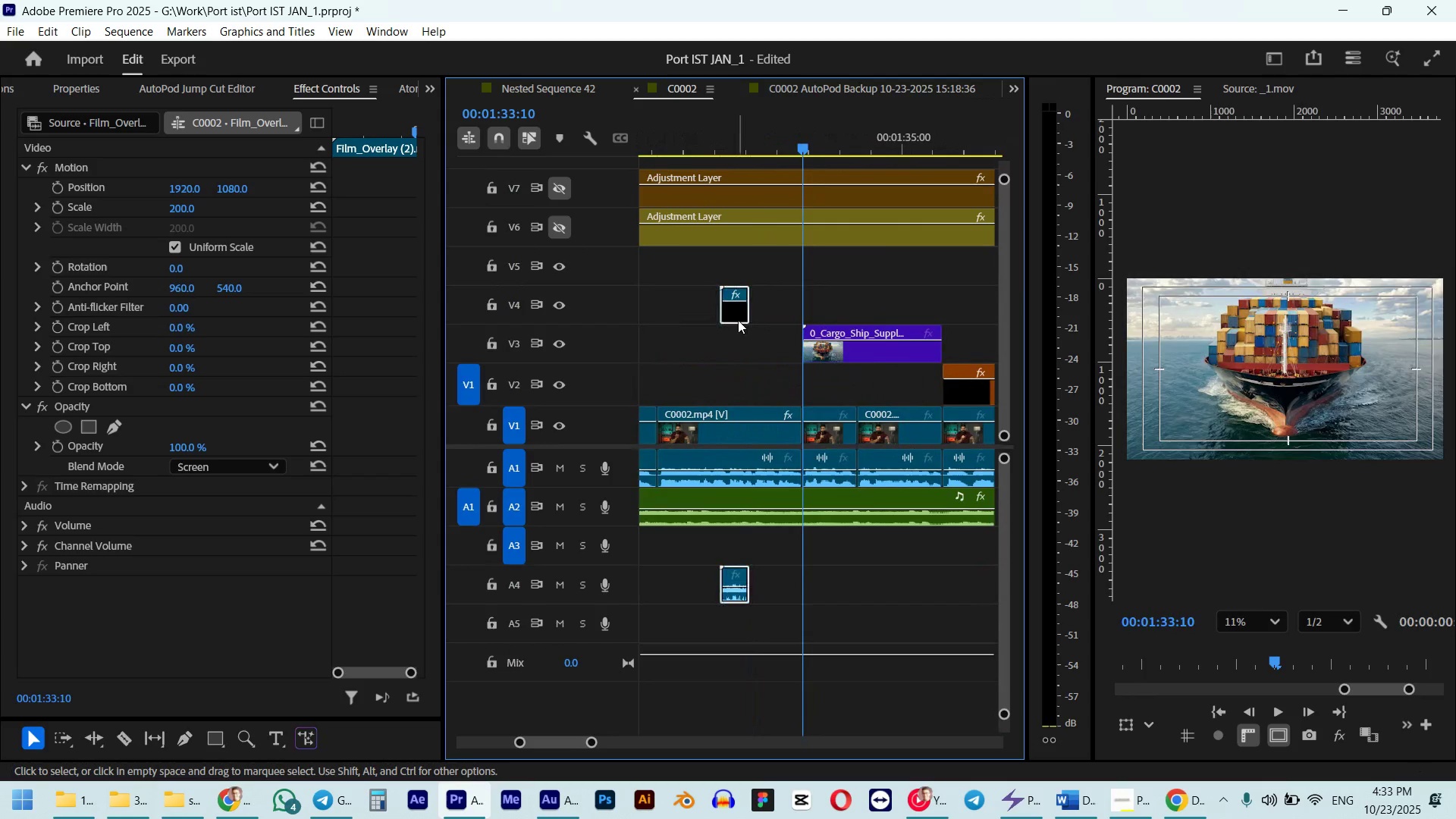 
hold_key(key=AltLeft, duration=0.82)
 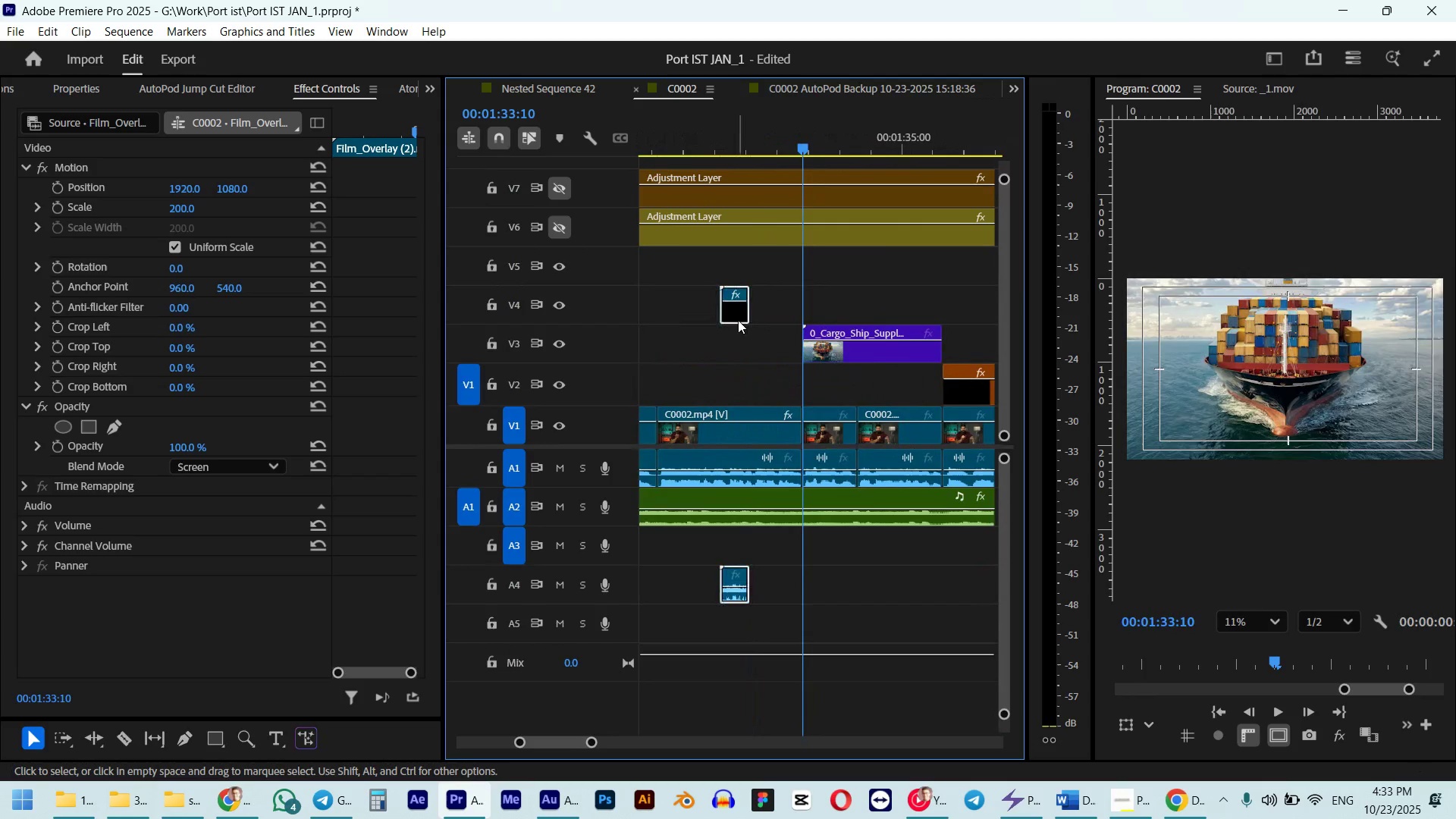 
left_click_drag(start_coordinate=[737, 320], to_coordinate=[813, 318])
 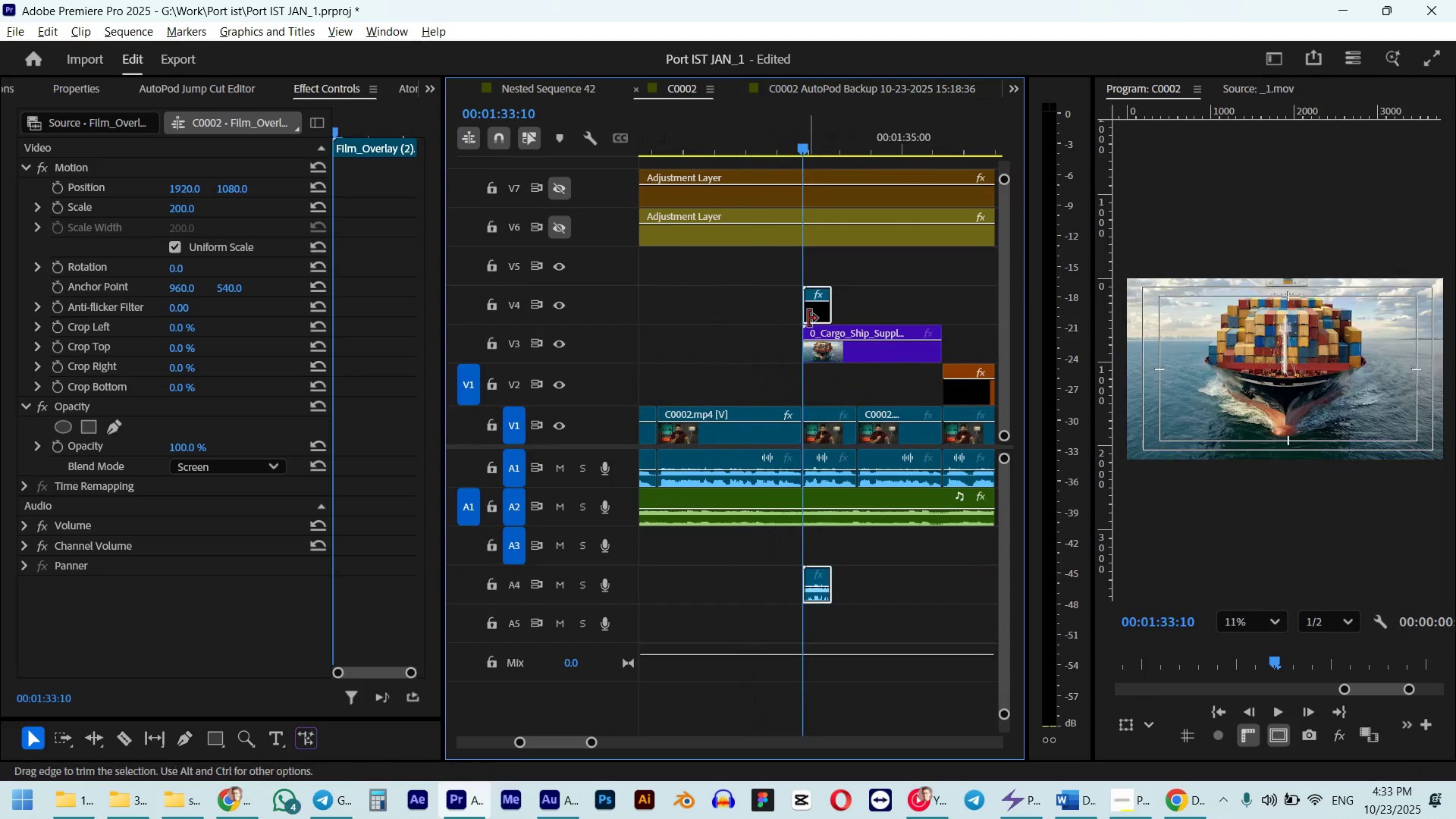 
hold_key(key=AltLeft, duration=0.65)
scroll: coordinate [808, 318], scroll_direction: up, amount: 5.0
 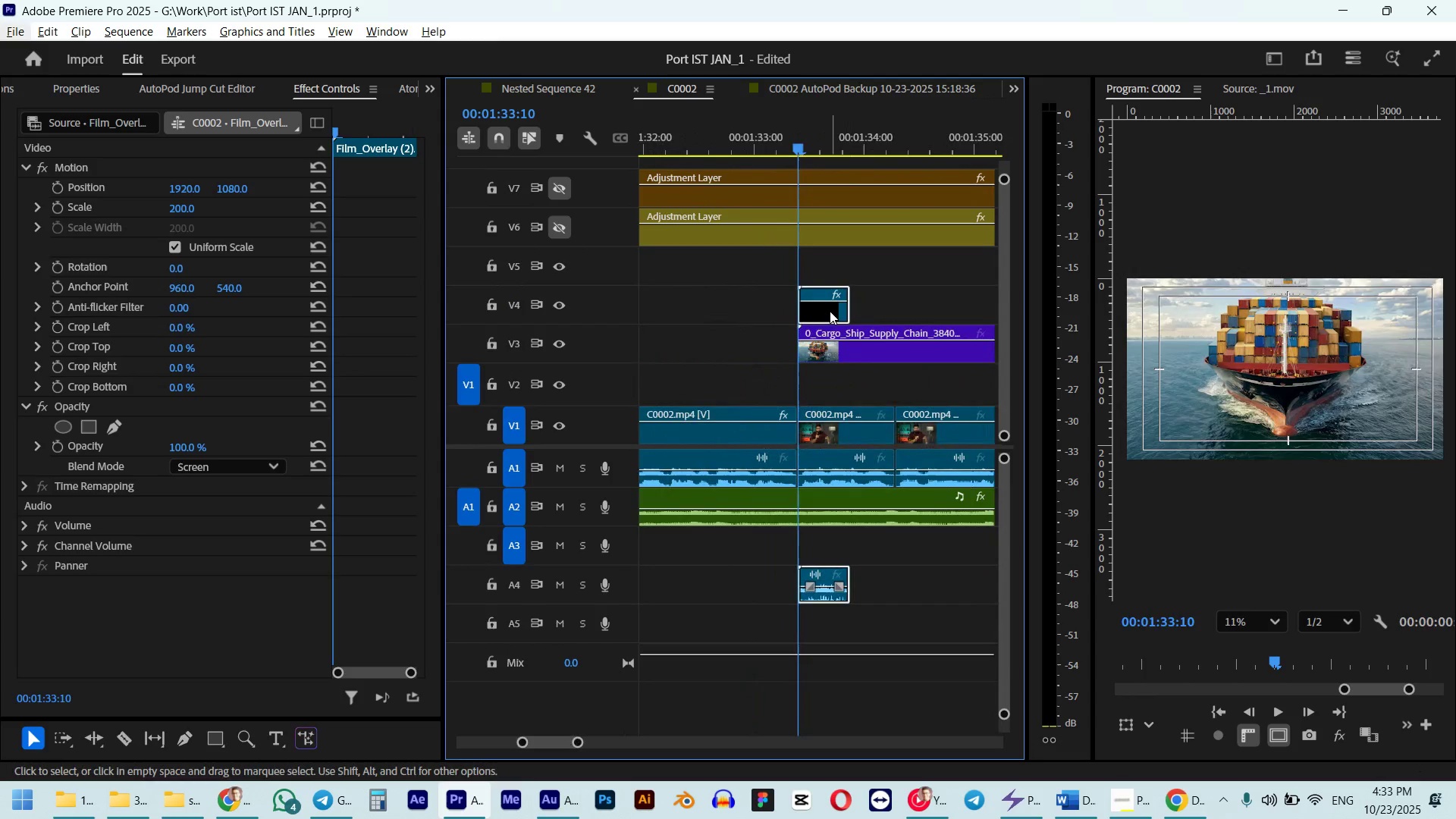 
key(Alt+ArrowLeft)
 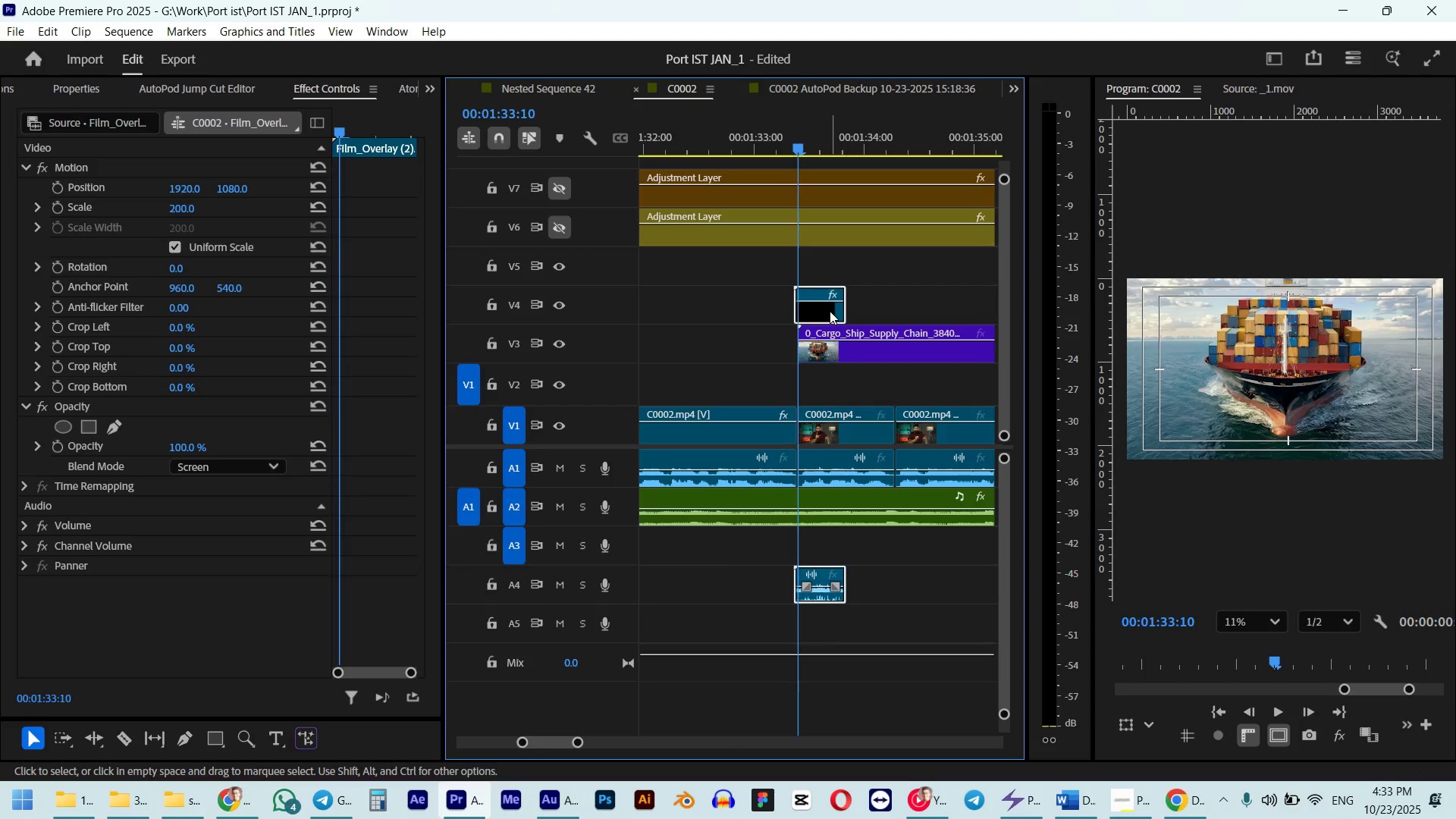 
key(Alt+ArrowLeft)
 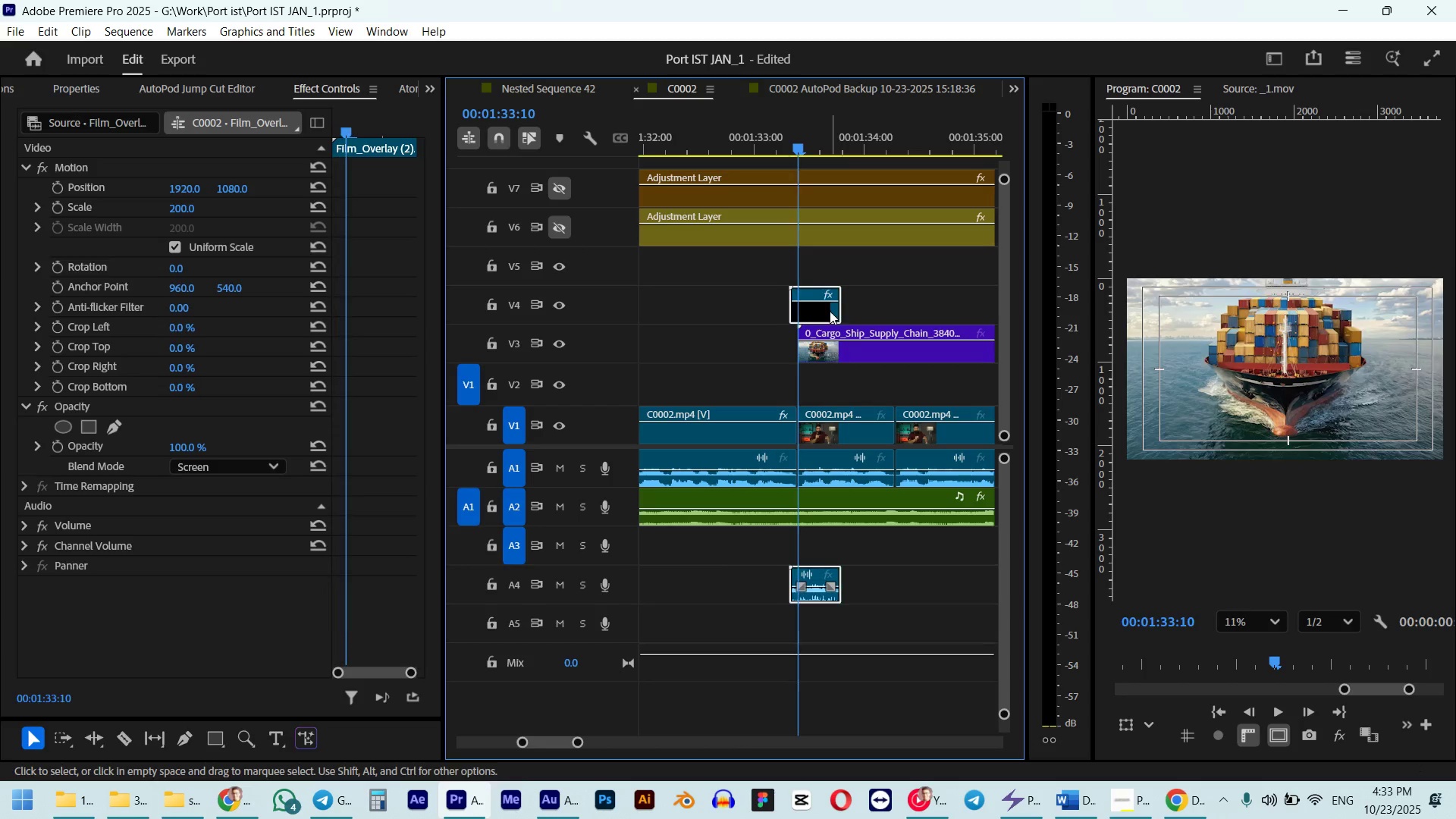 
key(Alt+ArrowLeft)
 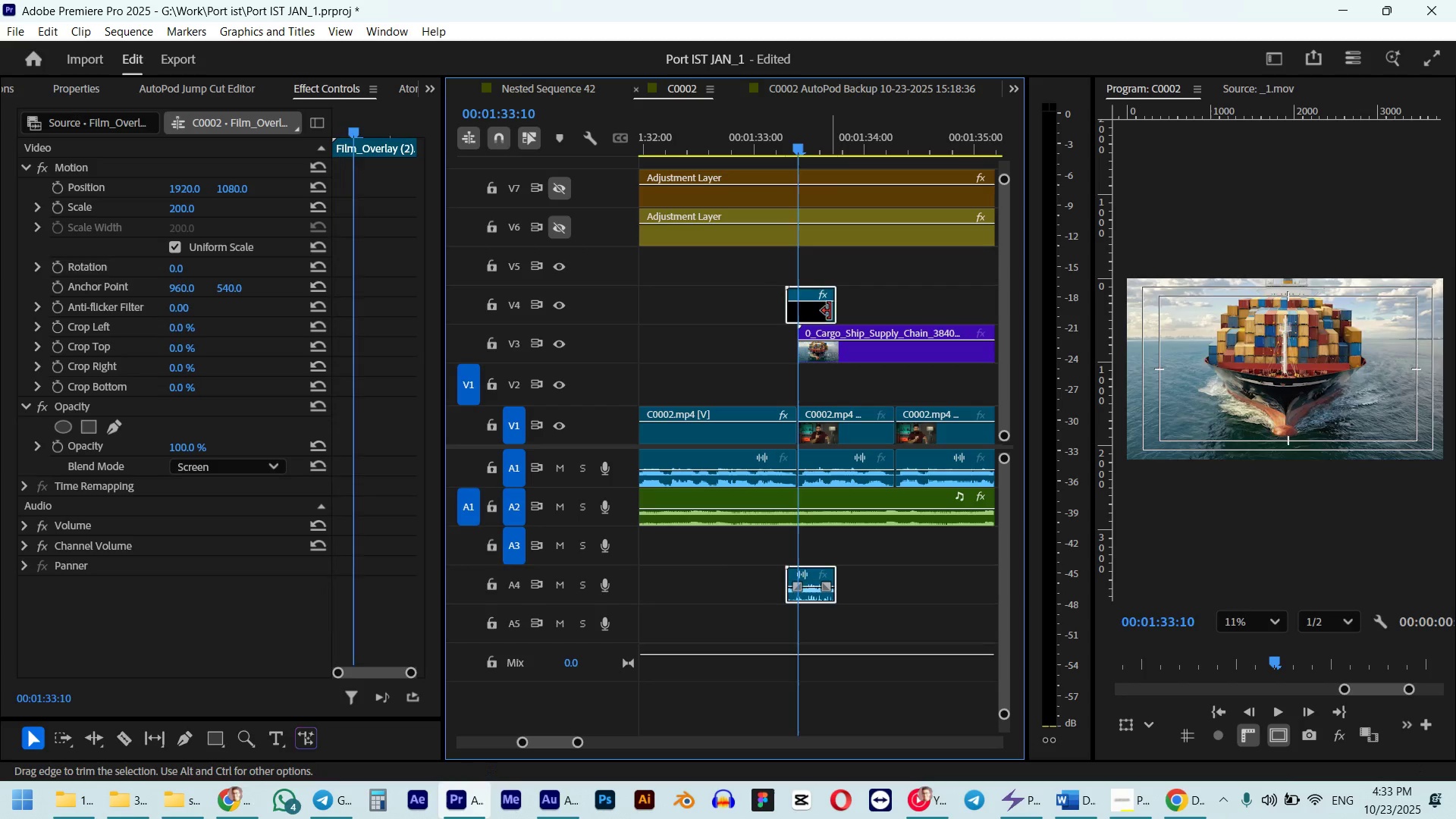 
key(Alt+ArrowLeft)
 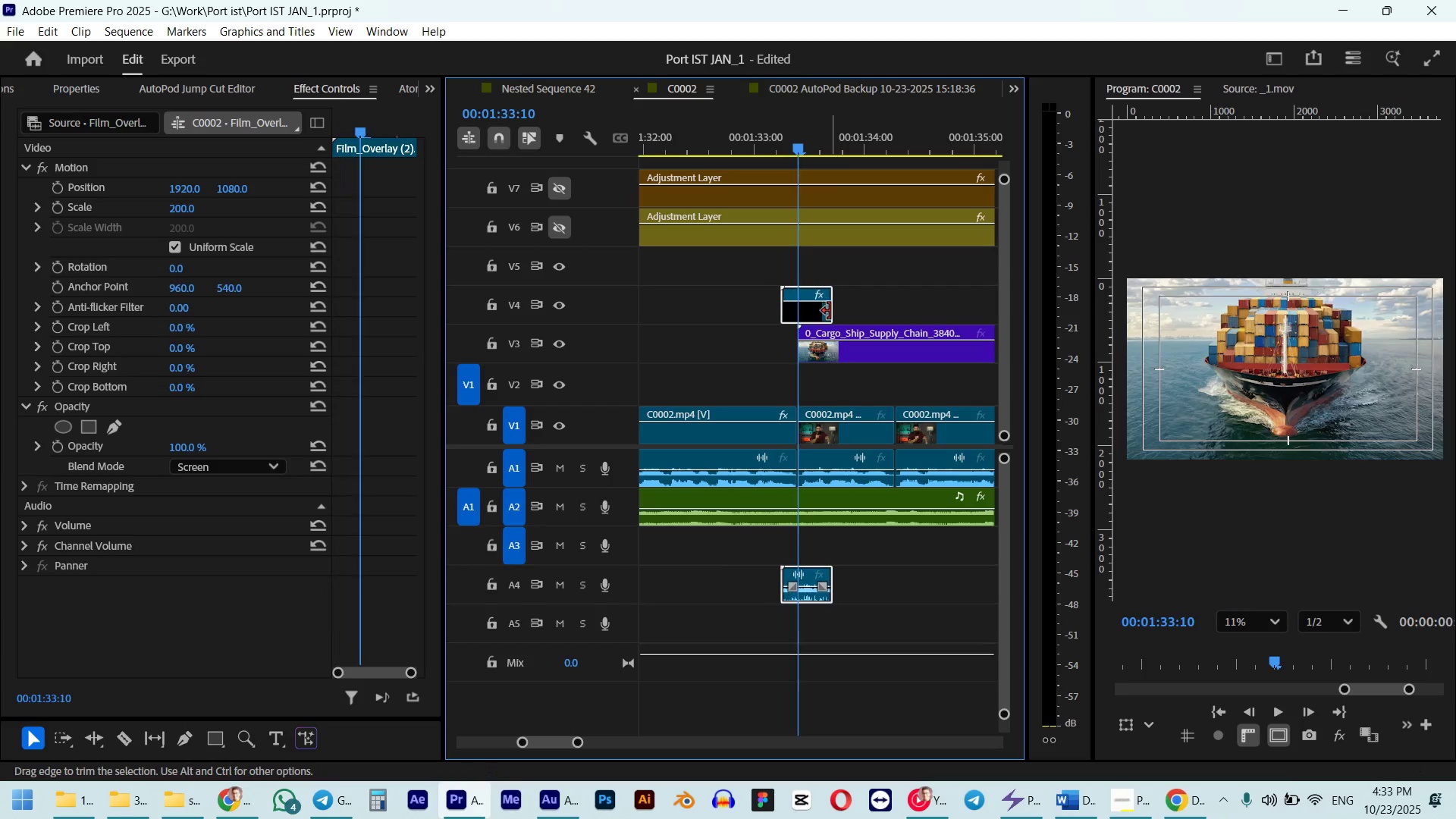 
key(Alt+ArrowLeft)
 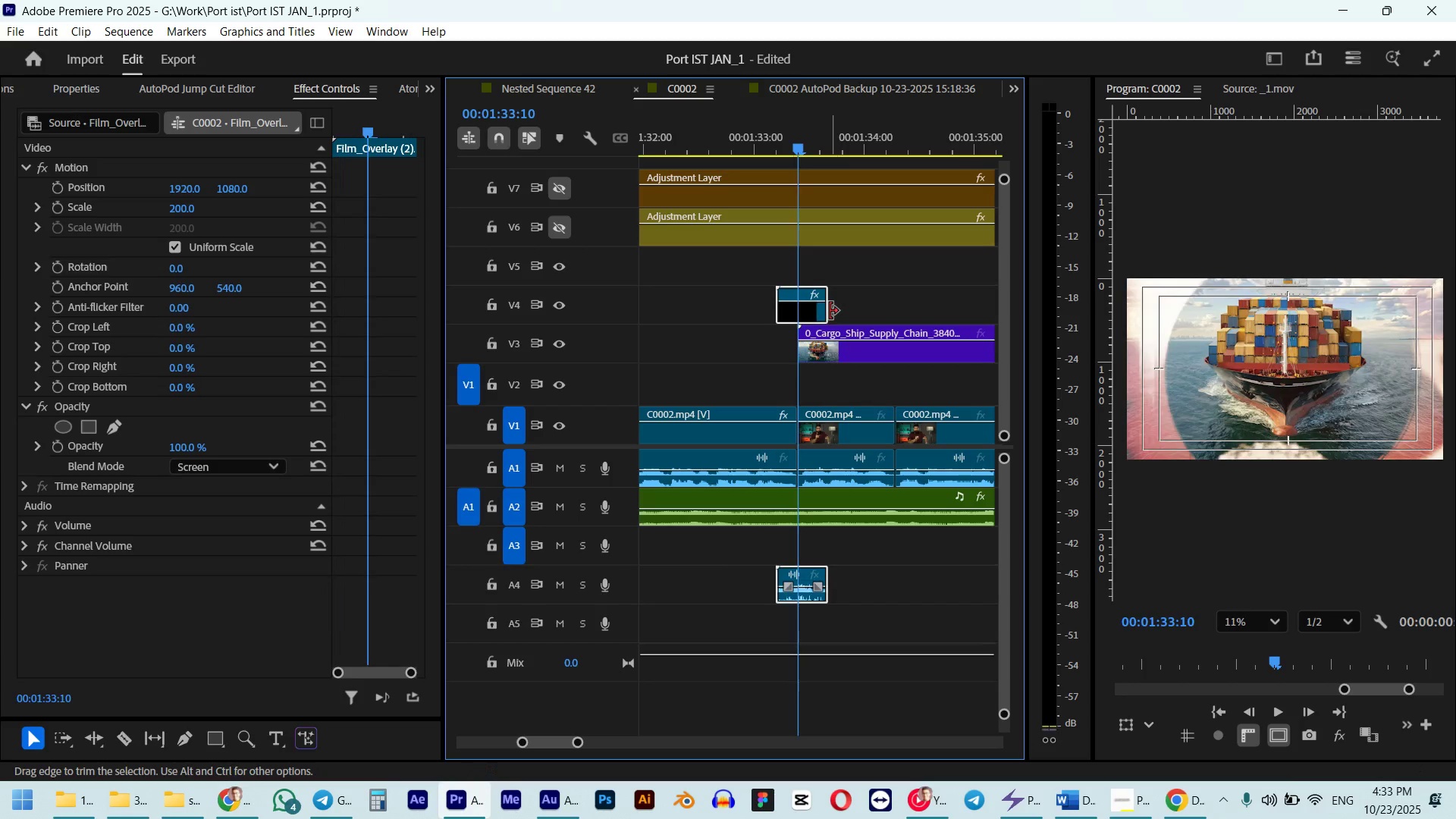 
key(Alt+ArrowLeft)
 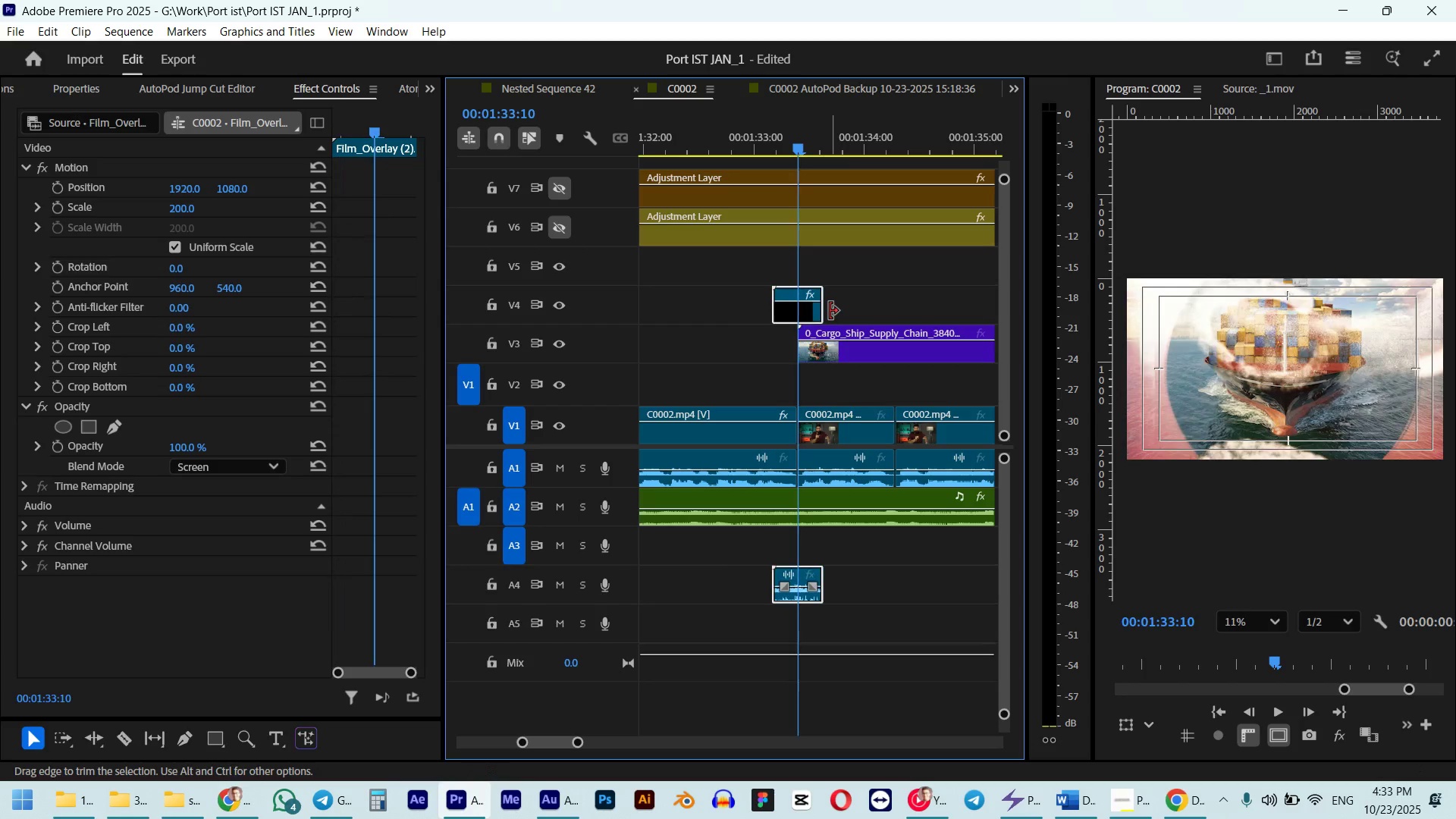 
key(Alt+ArrowRight)
 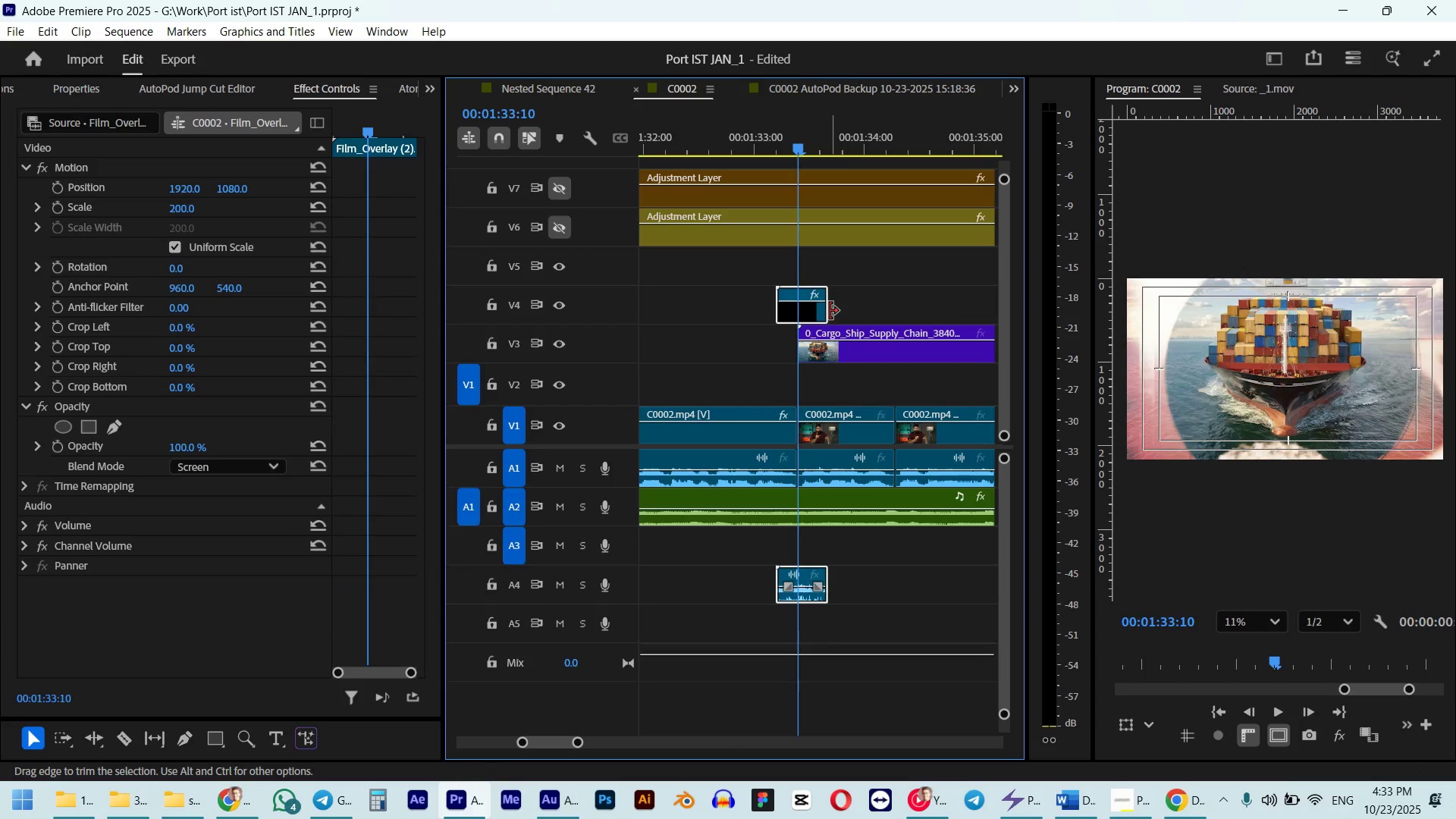 
key(Alt+AltLeft)
 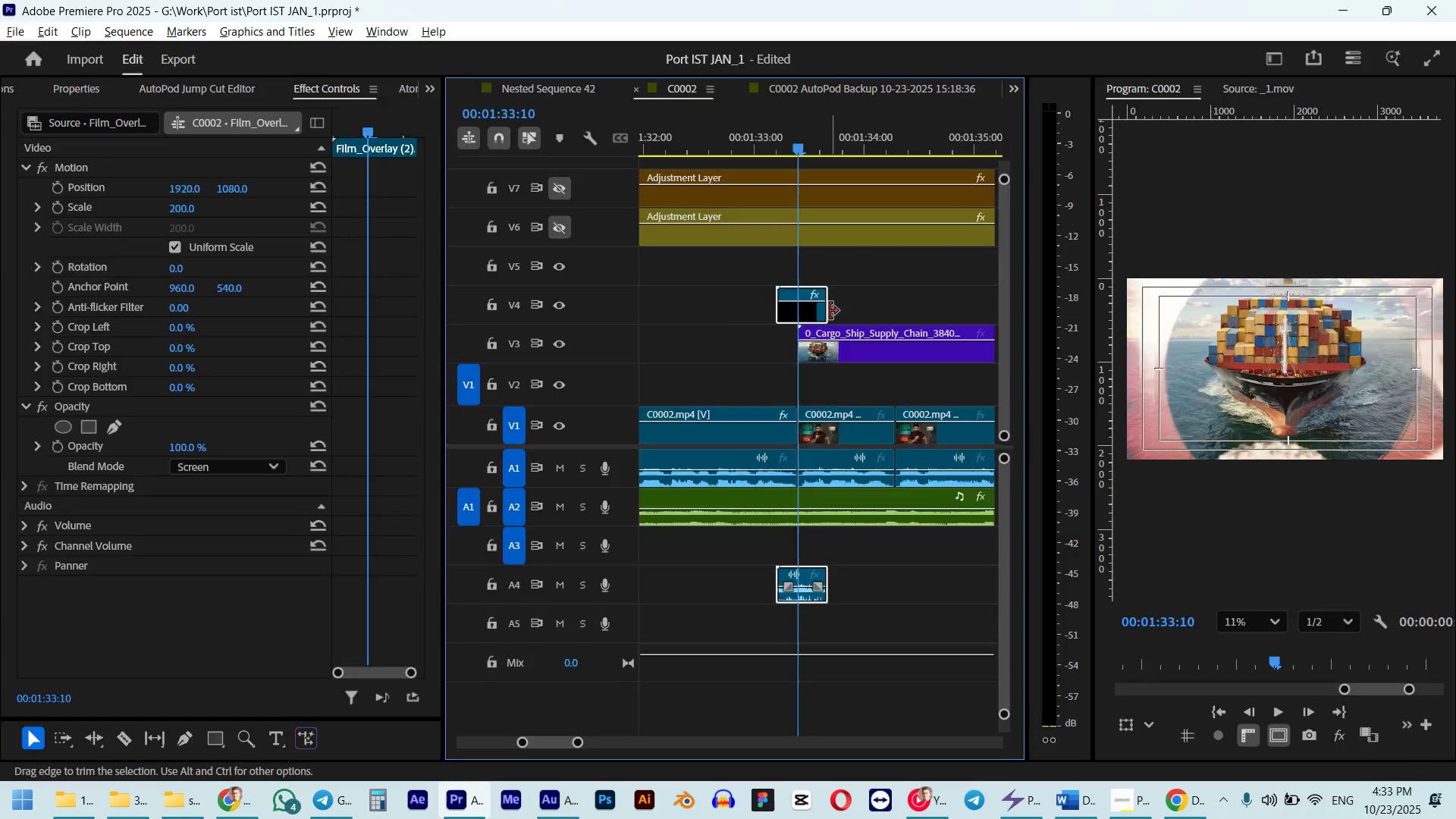 
key(Alt+Tab)
 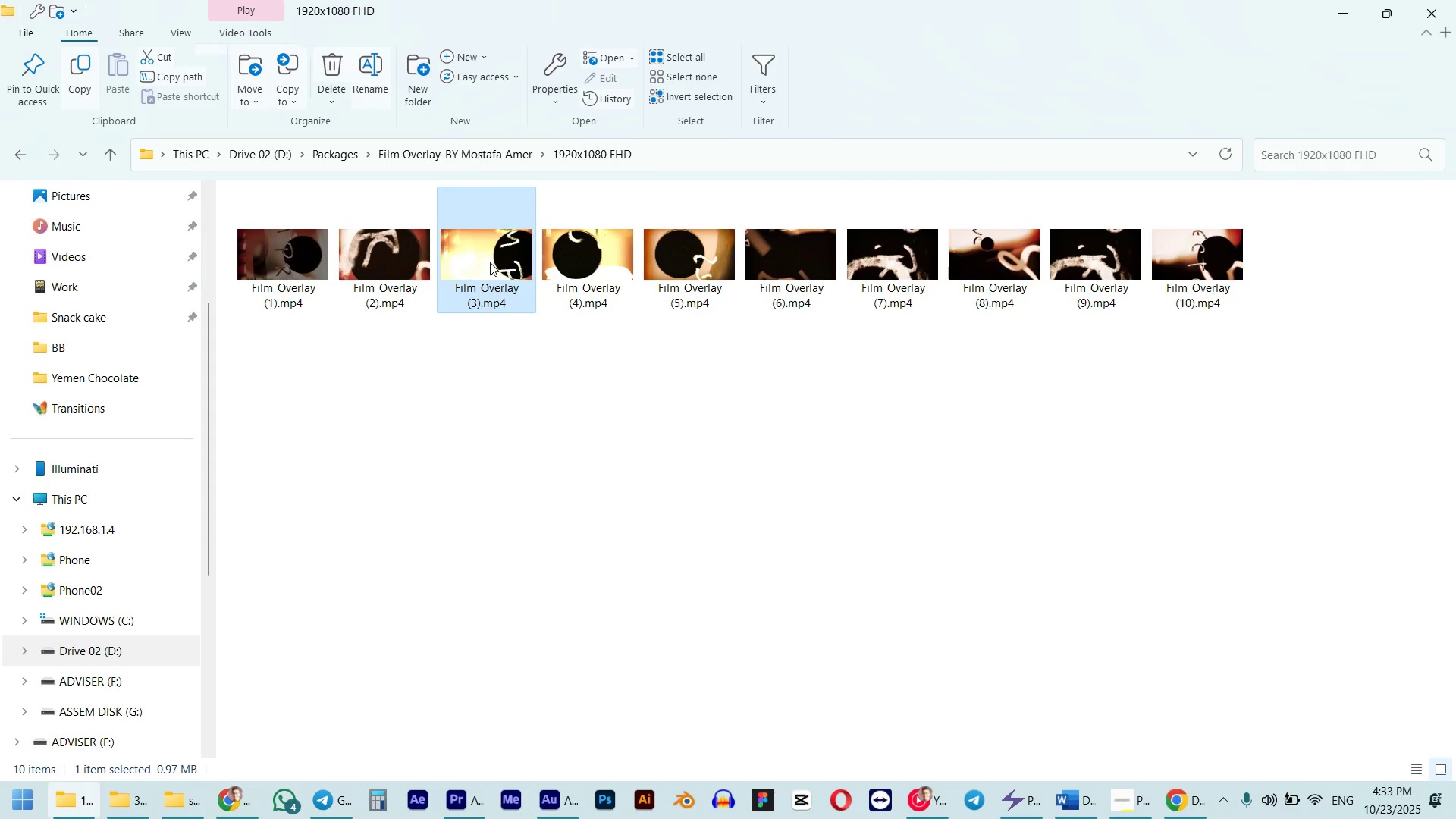 
left_click_drag(start_coordinate=[490, 262], to_coordinate=[792, 297])
 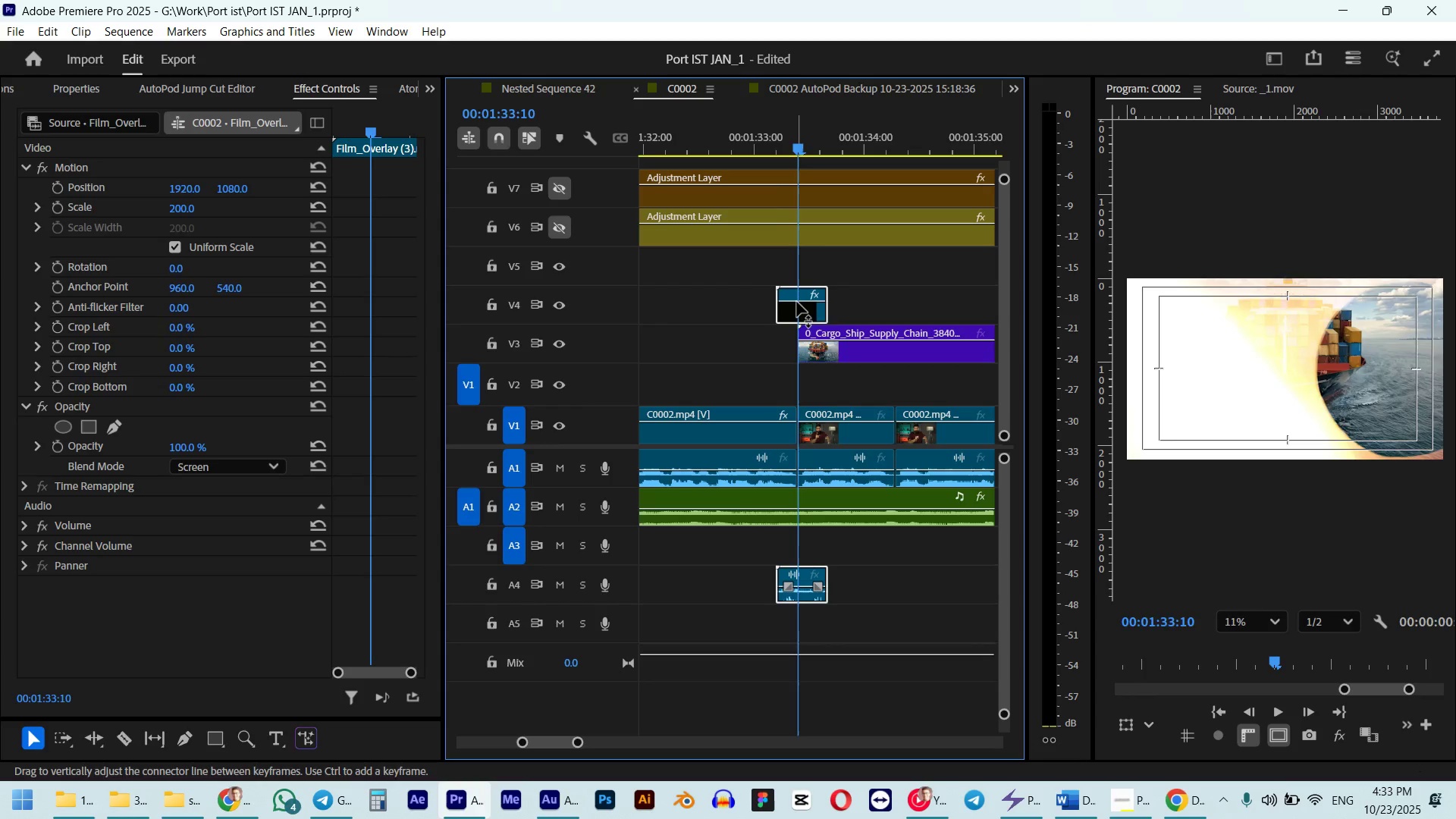 
key(Alt+AltLeft)
 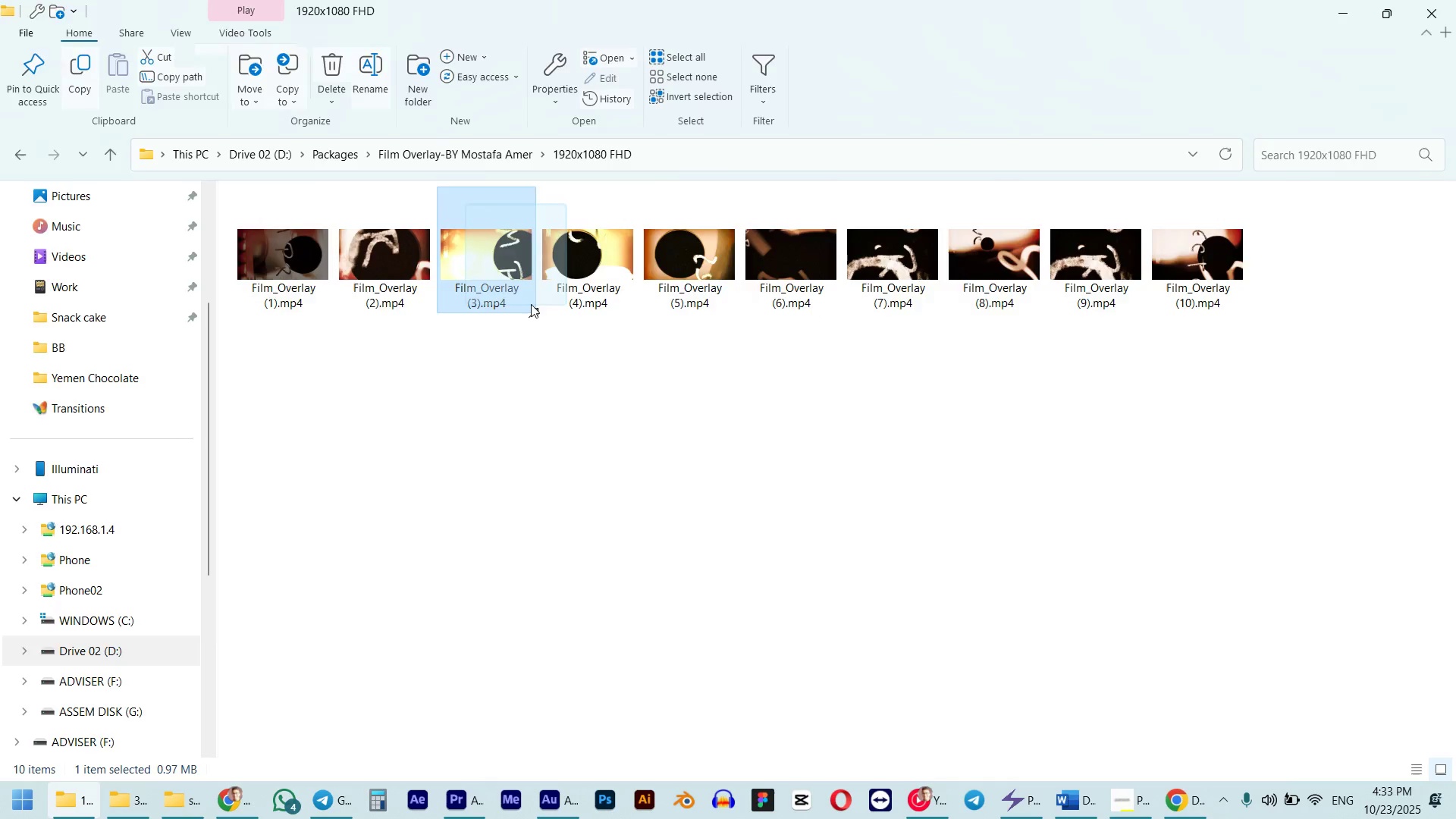 
key(Alt+Tab)
 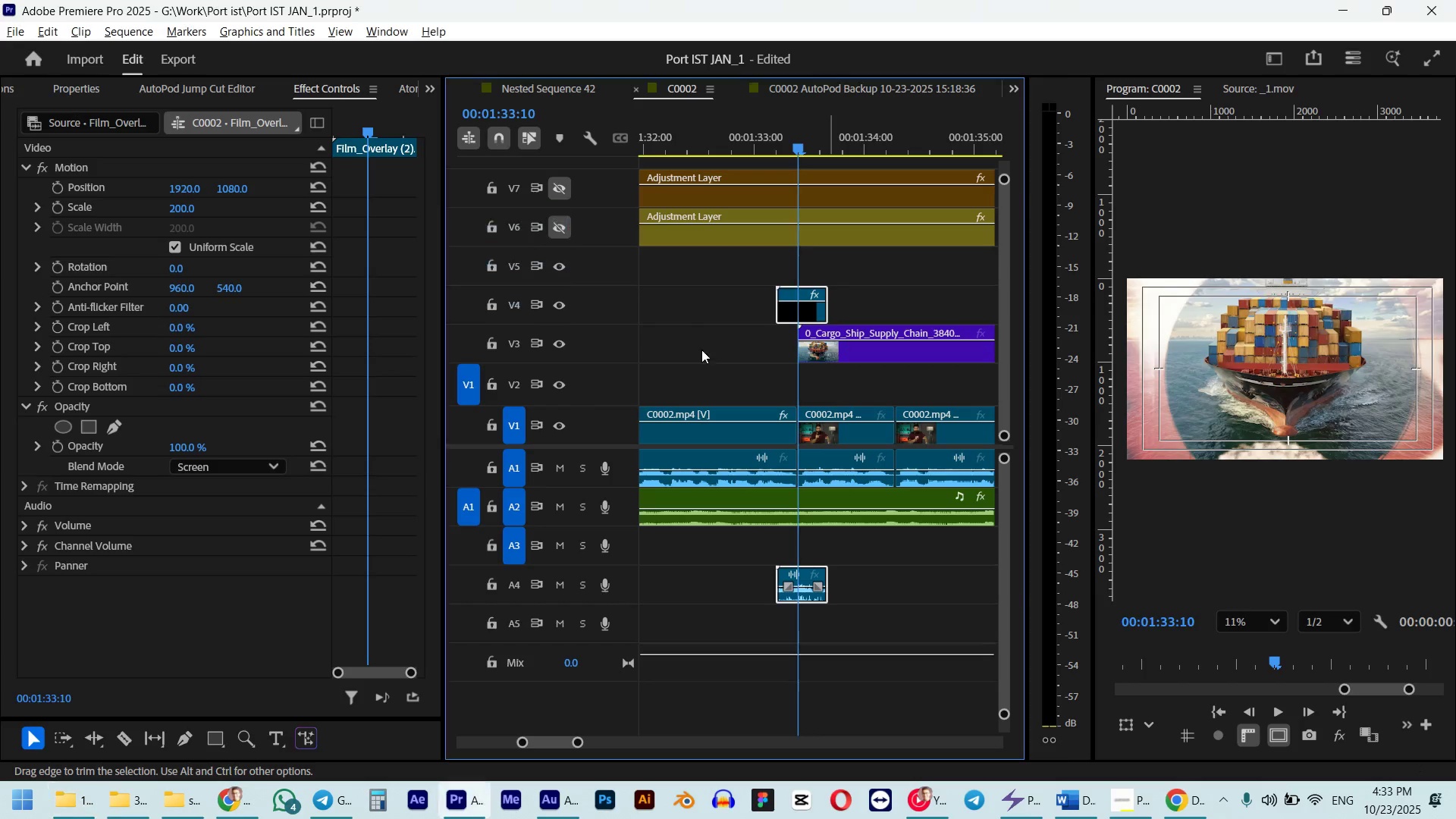 
hold_key(key=AltLeft, duration=0.79)
 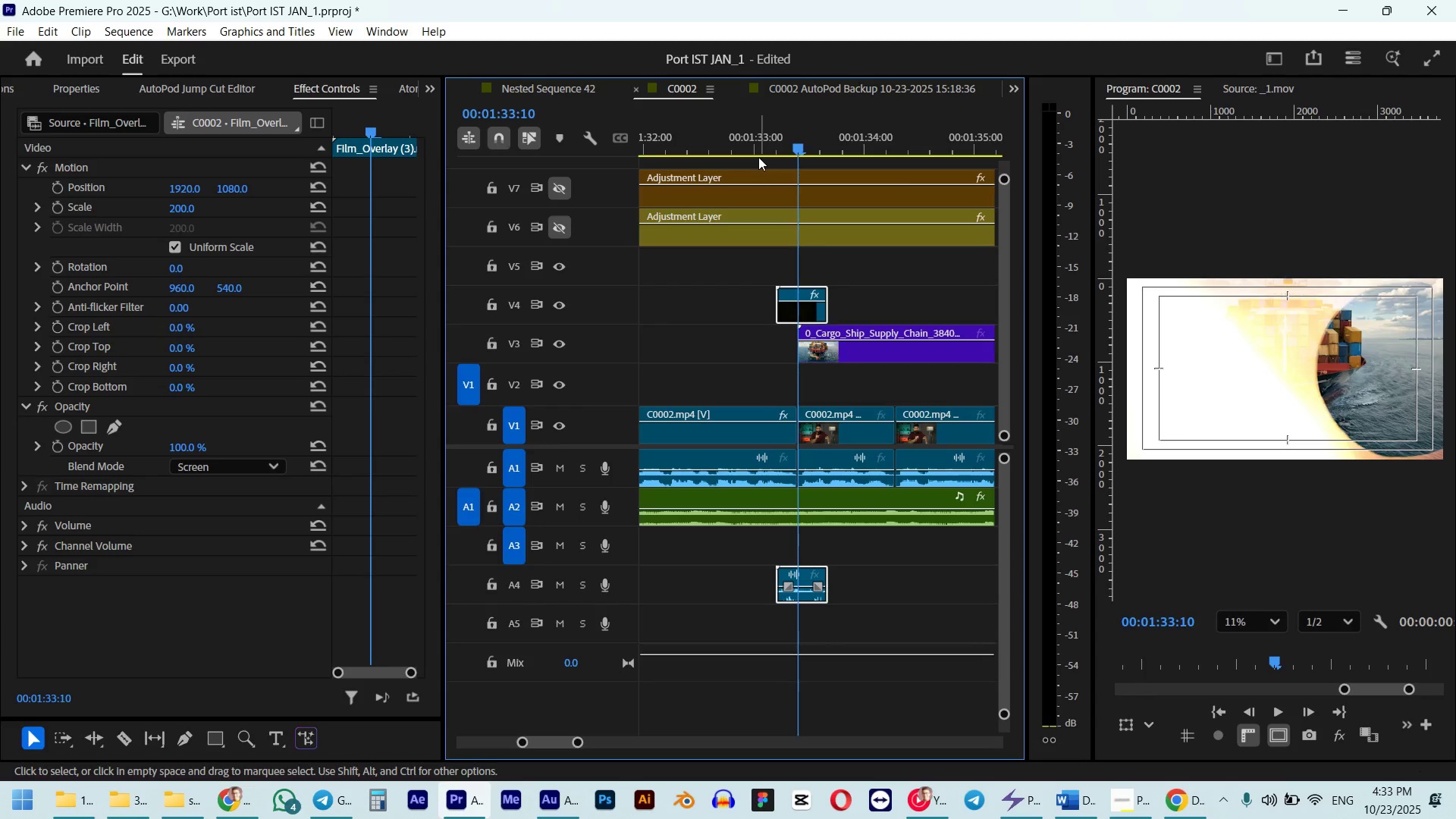 
left_click([753, 132])
 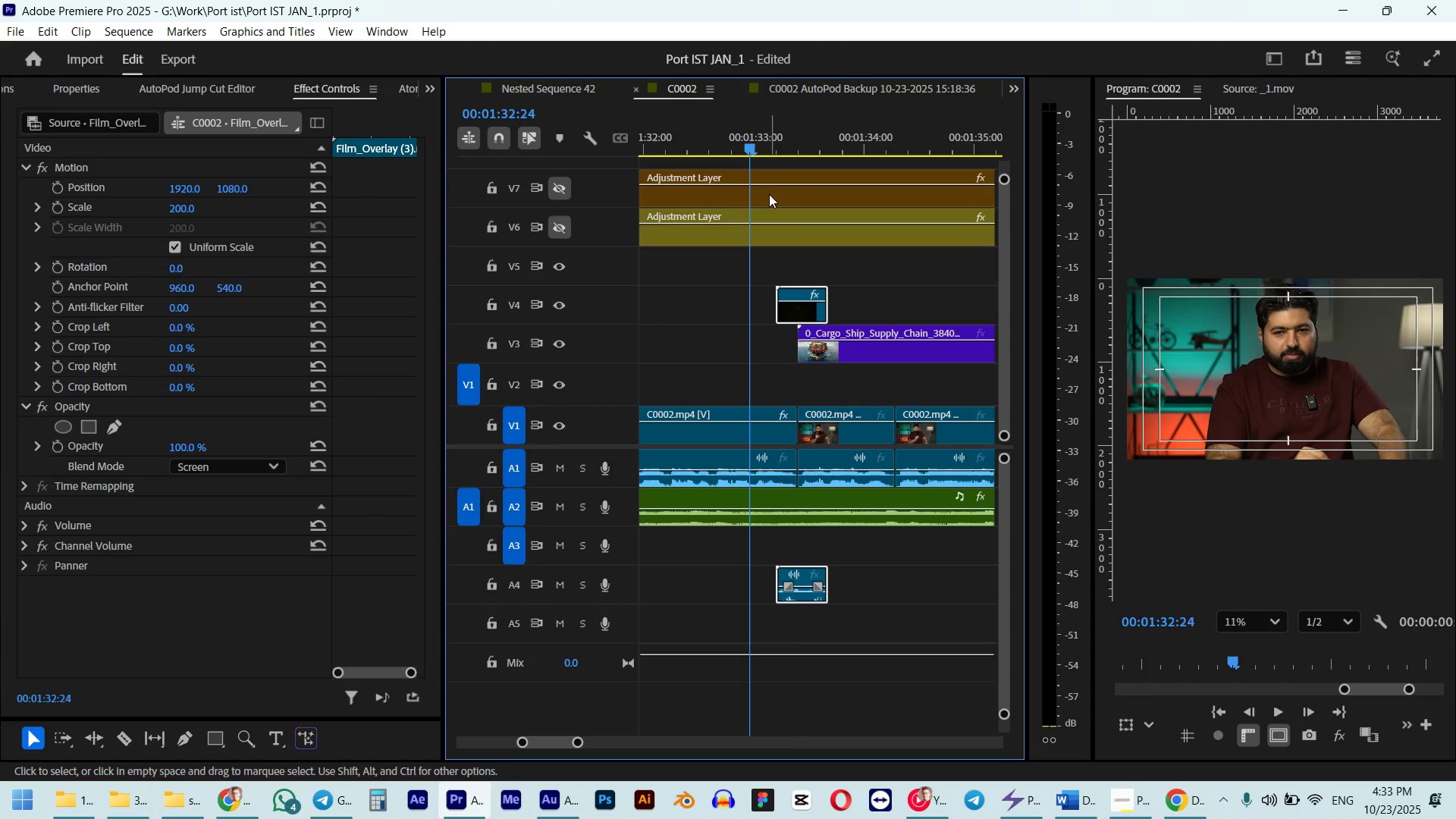 
key(Space)
 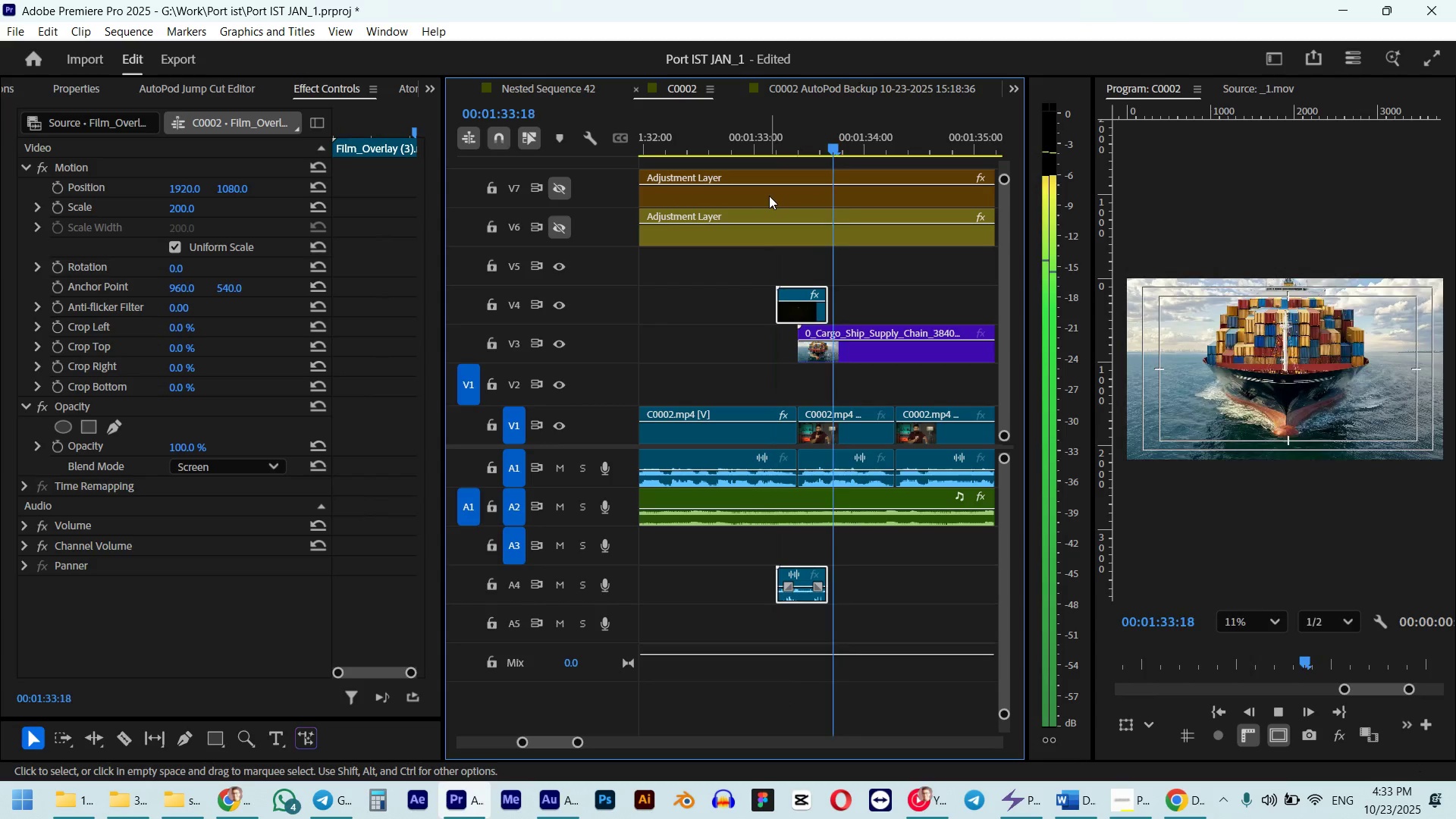 
key(Space)
 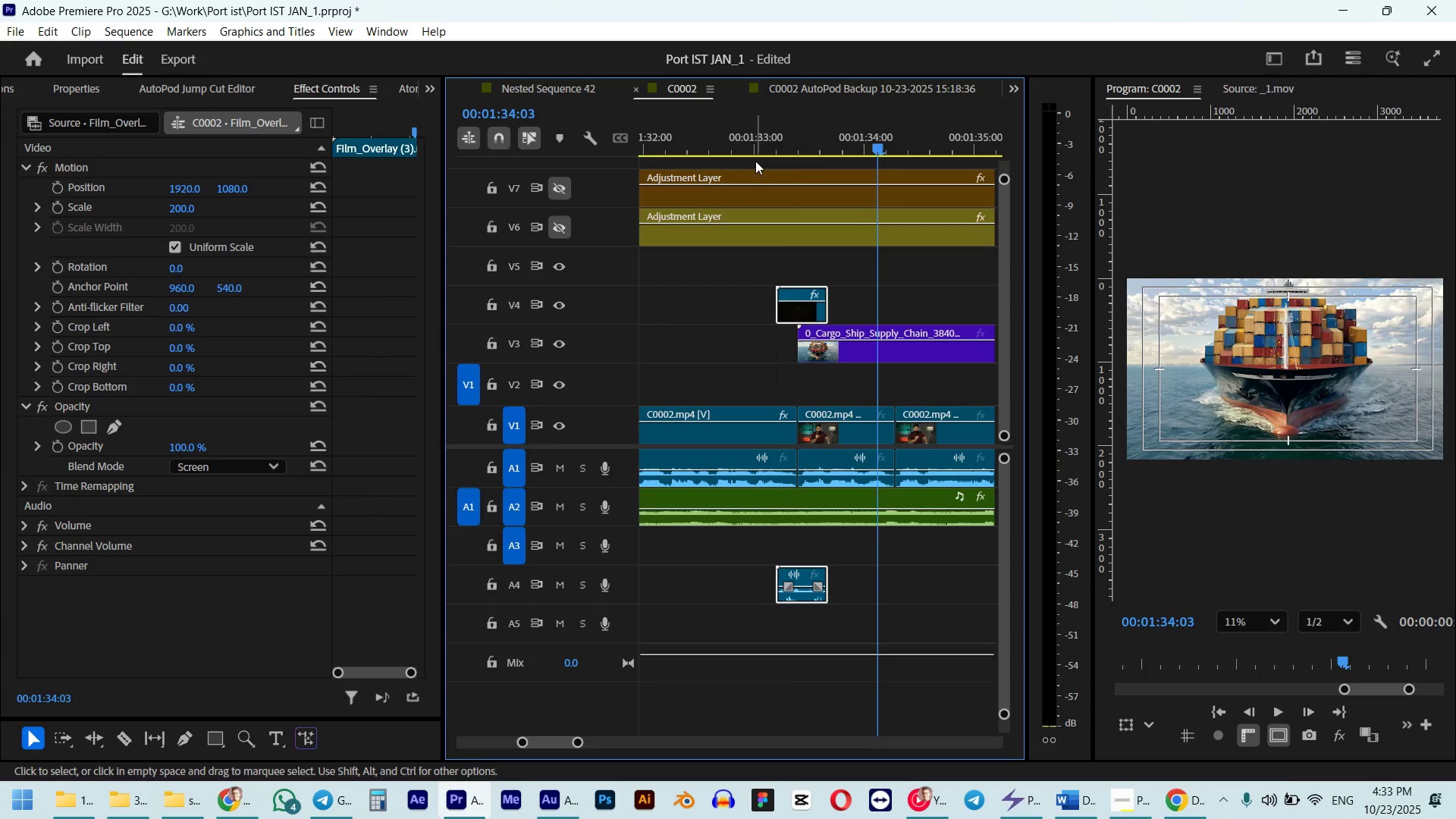 
left_click([757, 144])
 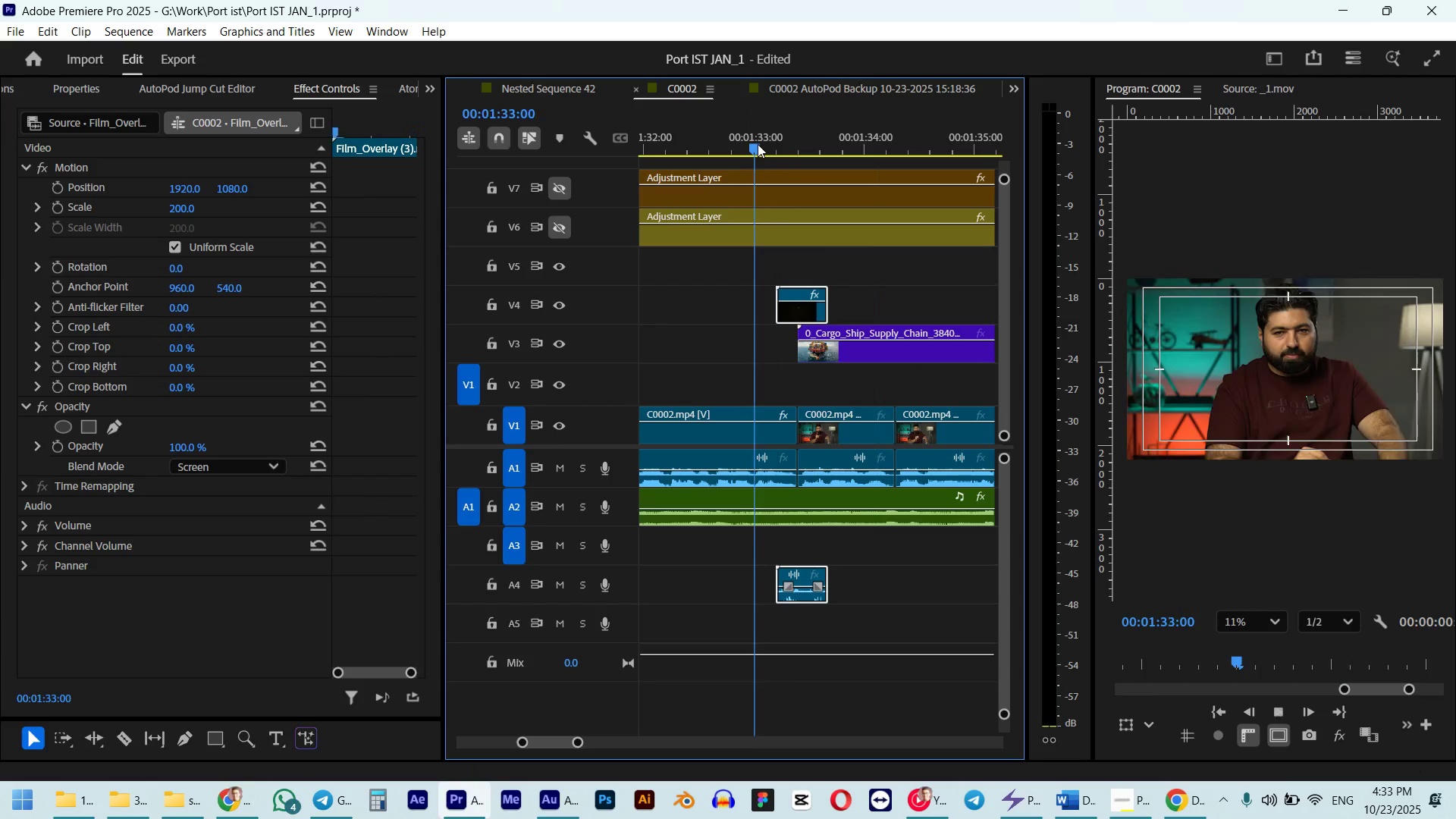 
key(Space)
 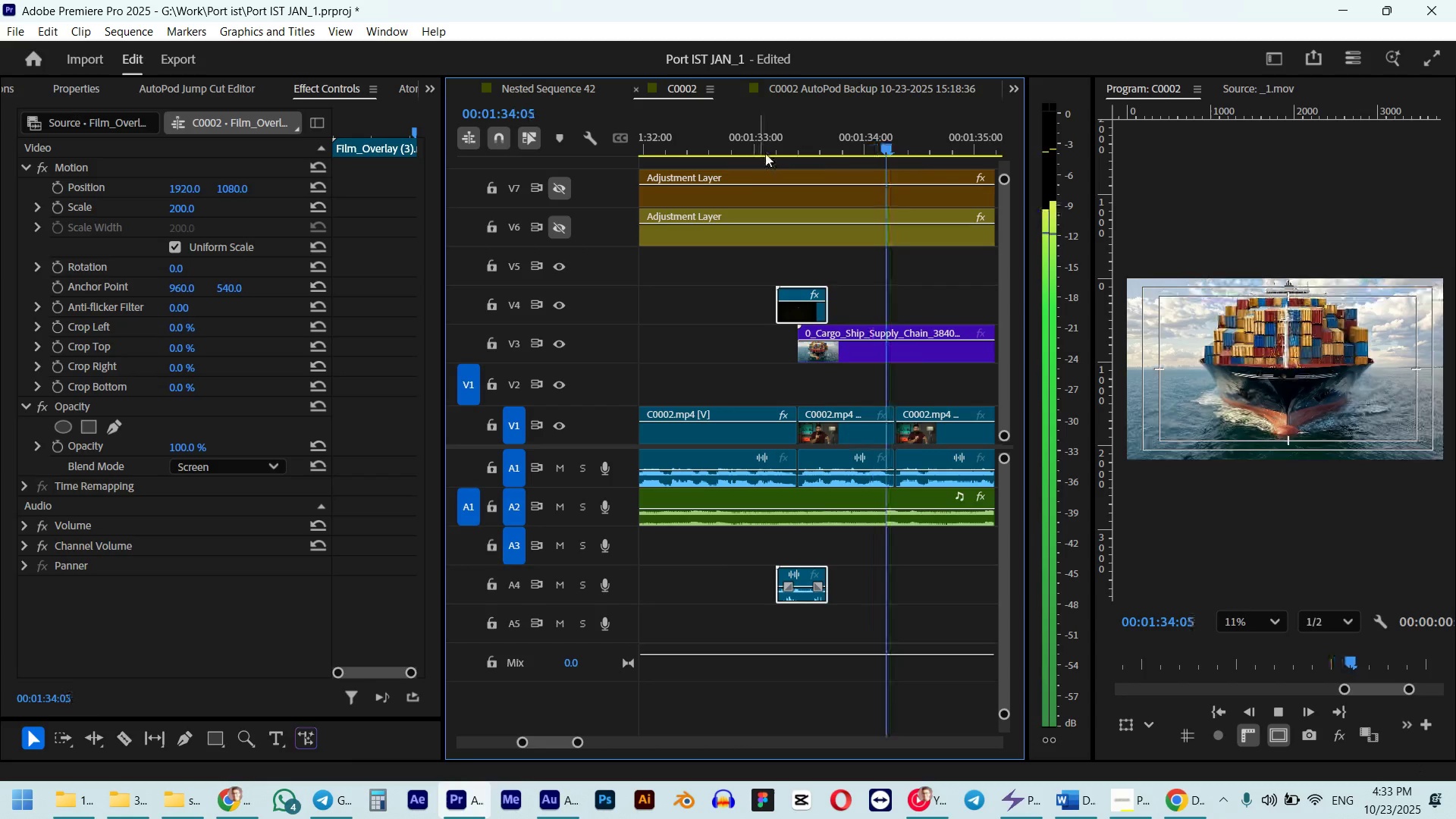 
scroll: coordinate [841, 290], scroll_direction: down, amount: 12.0
 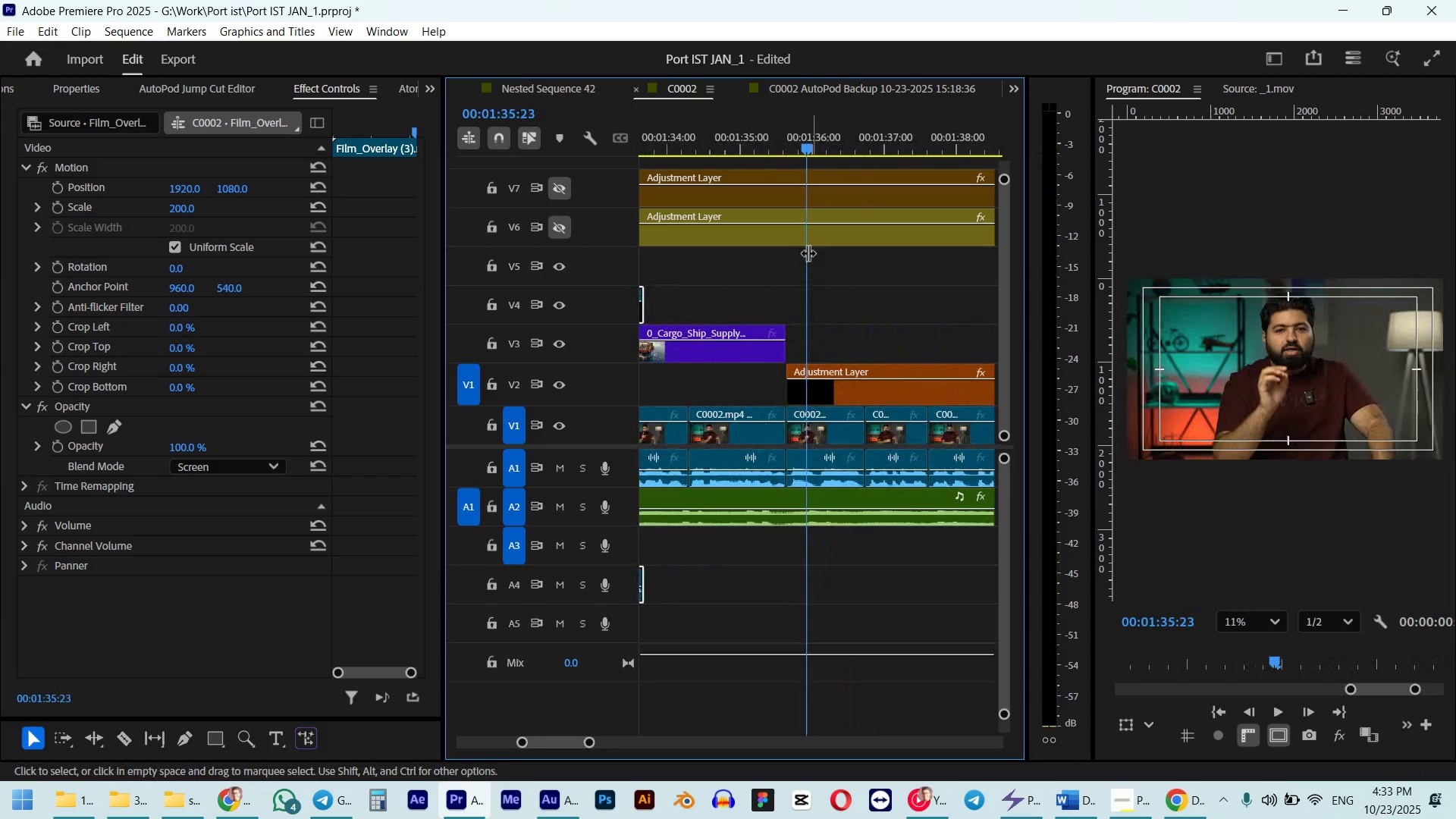 
hold_key(key=AltLeft, duration=0.38)
 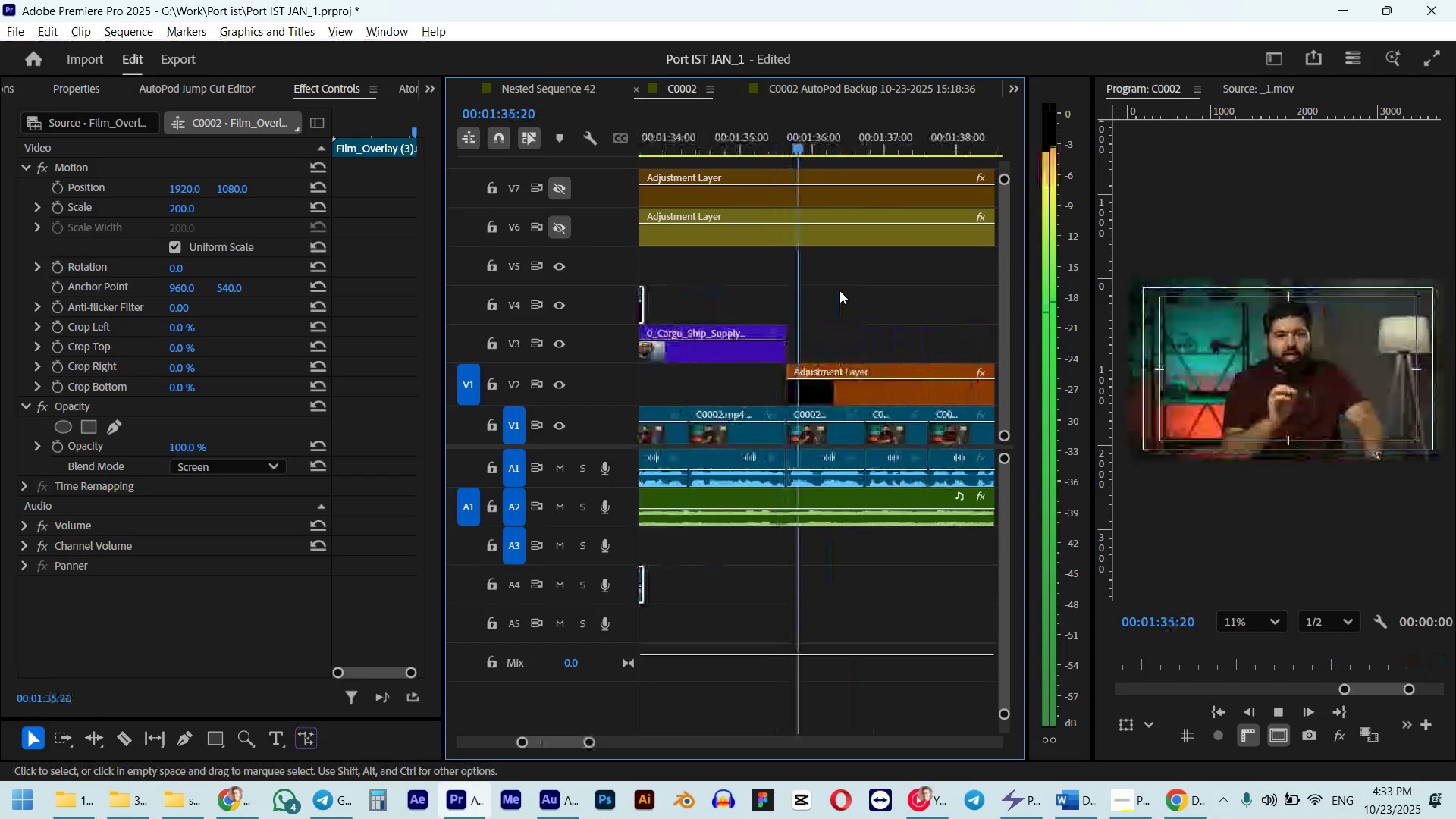 
key(Space)
 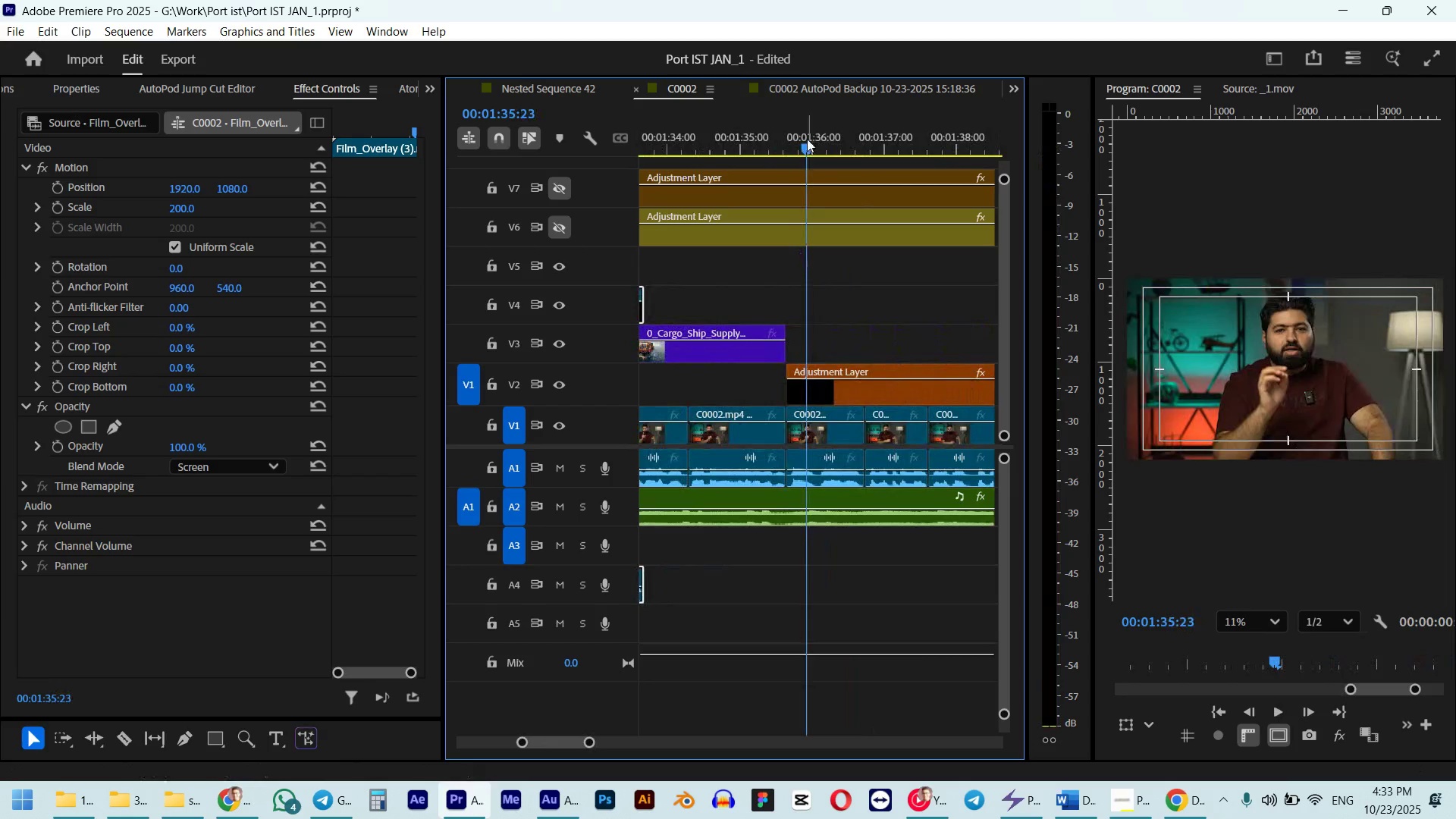 
left_click_drag(start_coordinate=[808, 141], to_coordinate=[792, 149])
 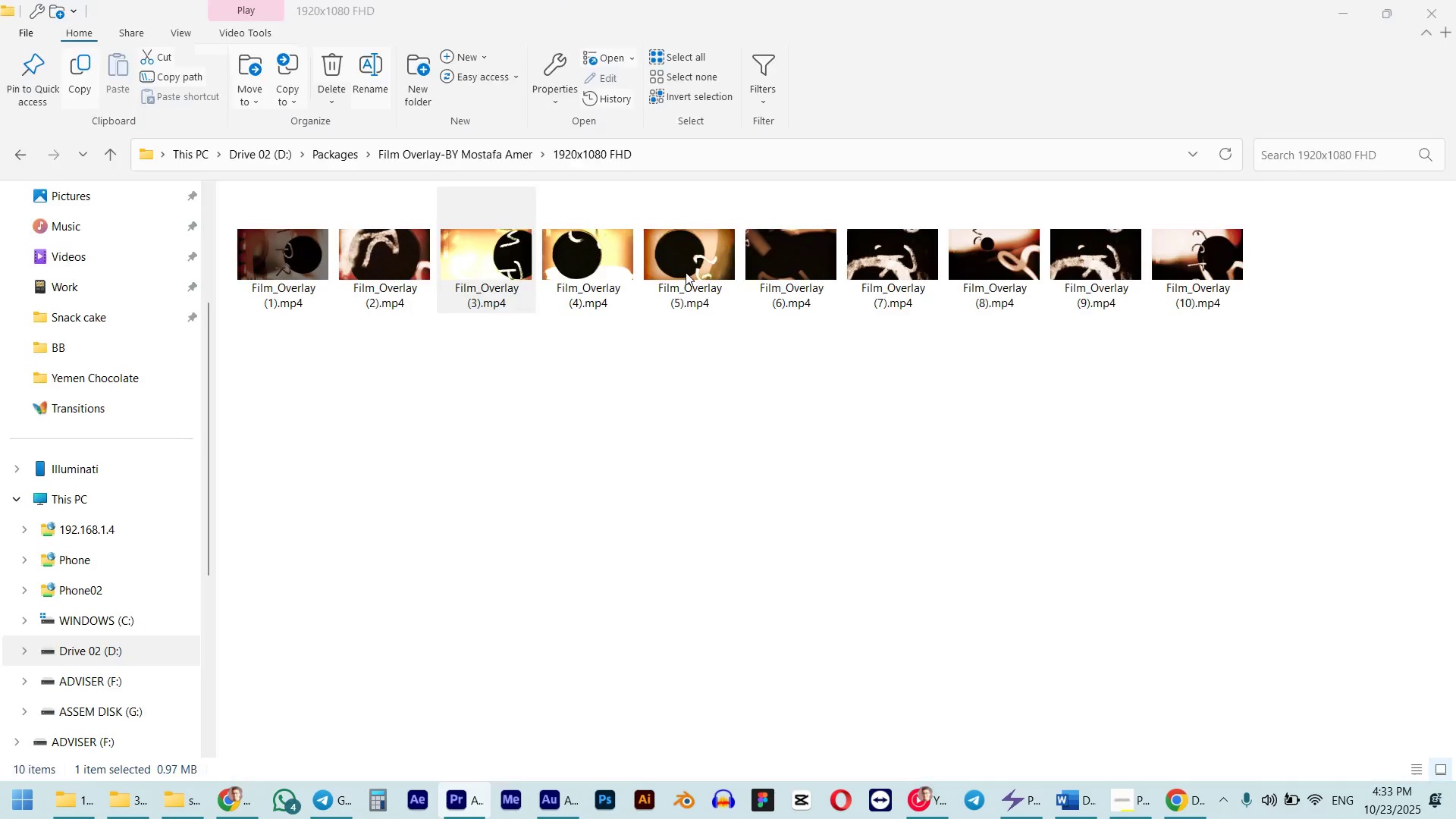 
hold_key(key=ShiftLeft, duration=0.54)
 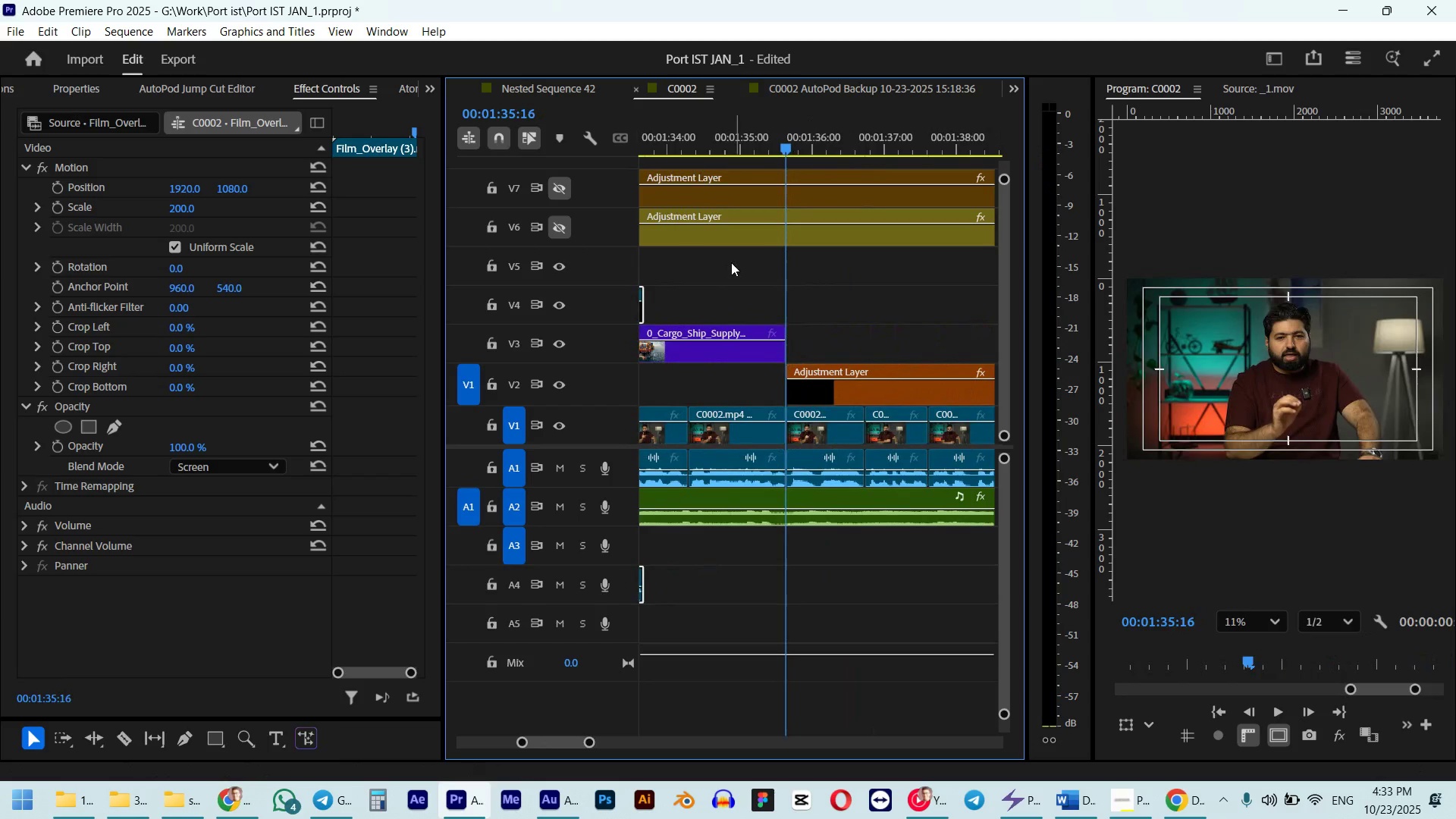 
key(Alt+AltLeft)
 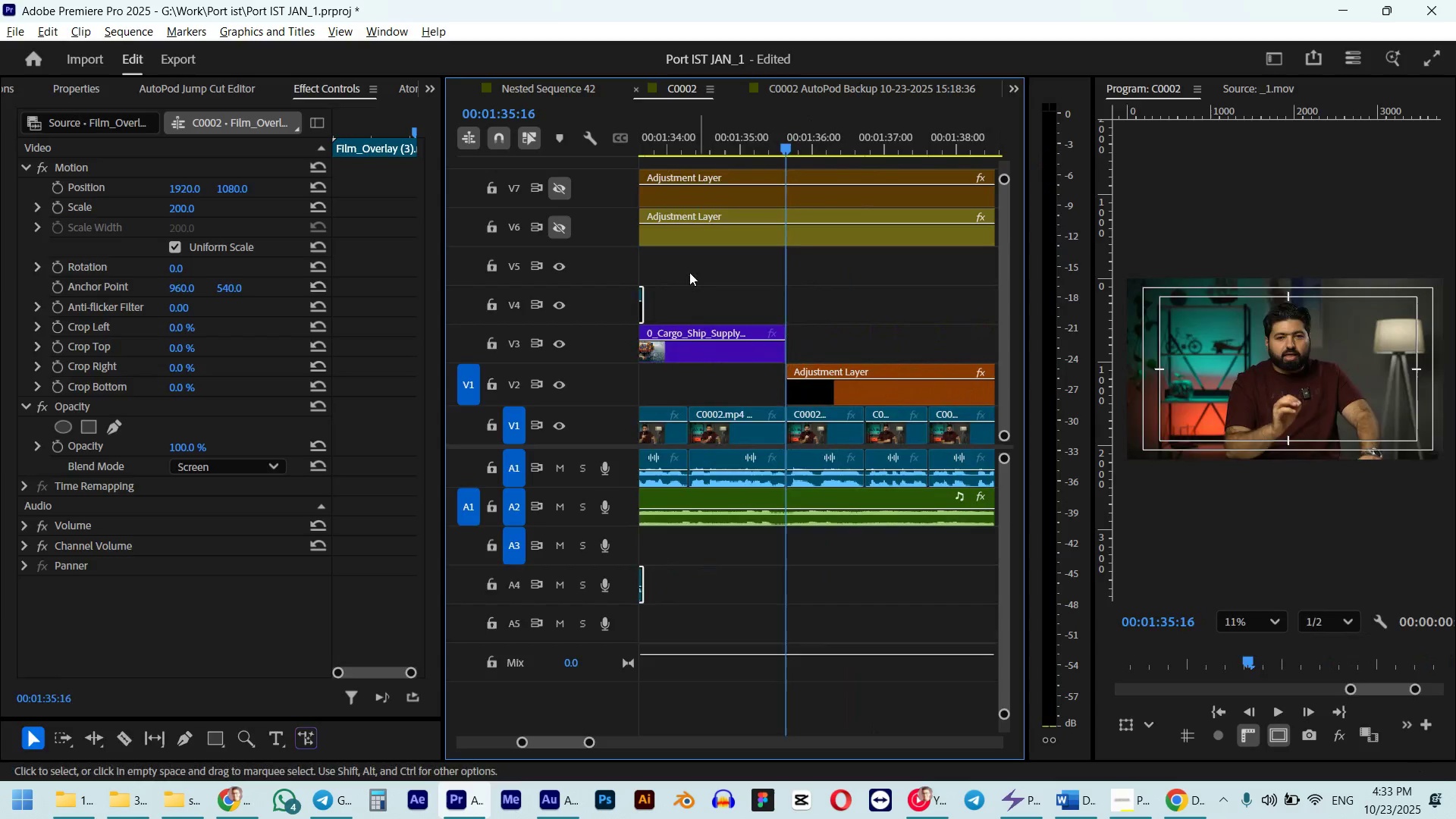 
key(Alt+Tab)
 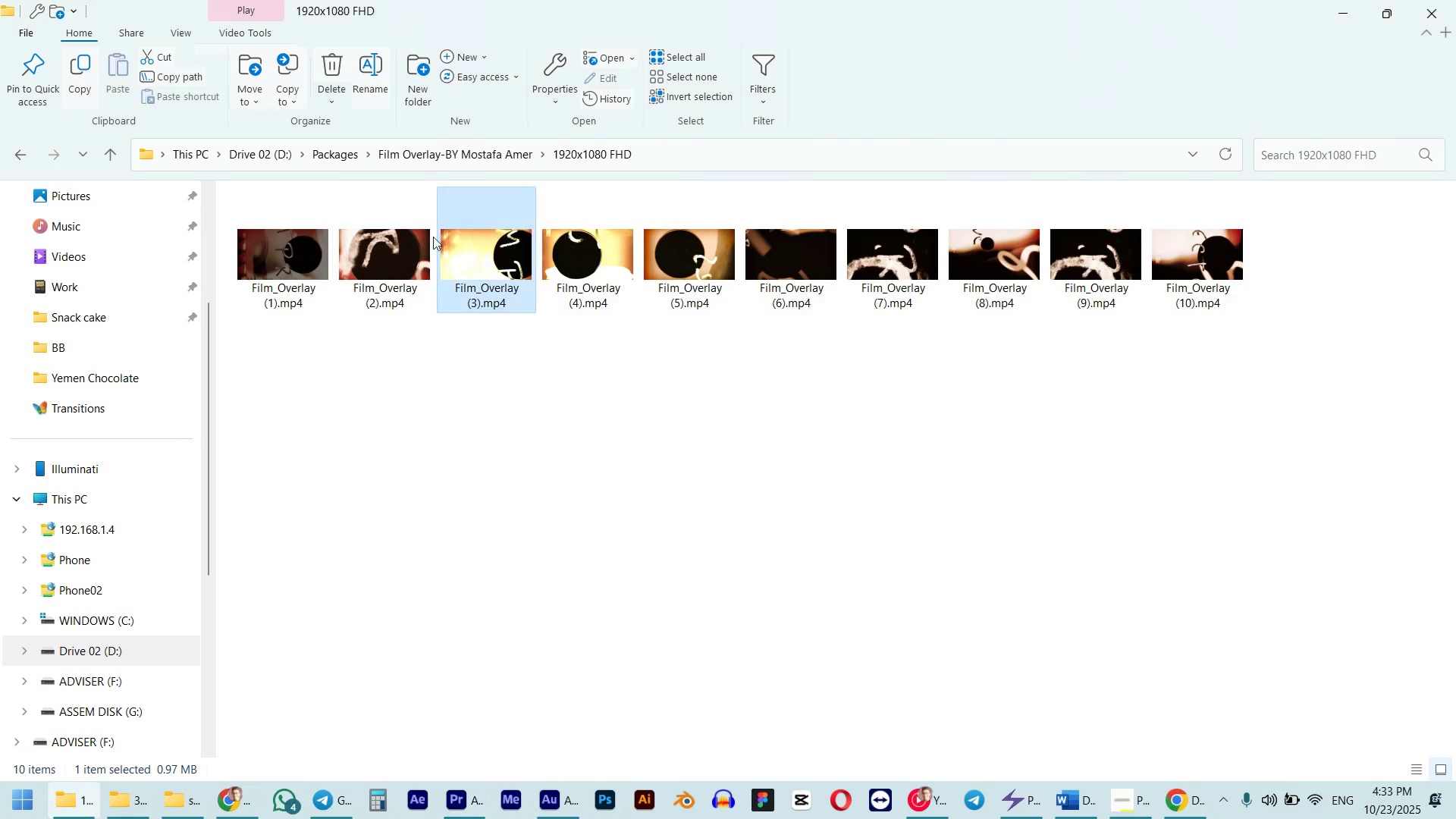 
key(Alt+AltLeft)
 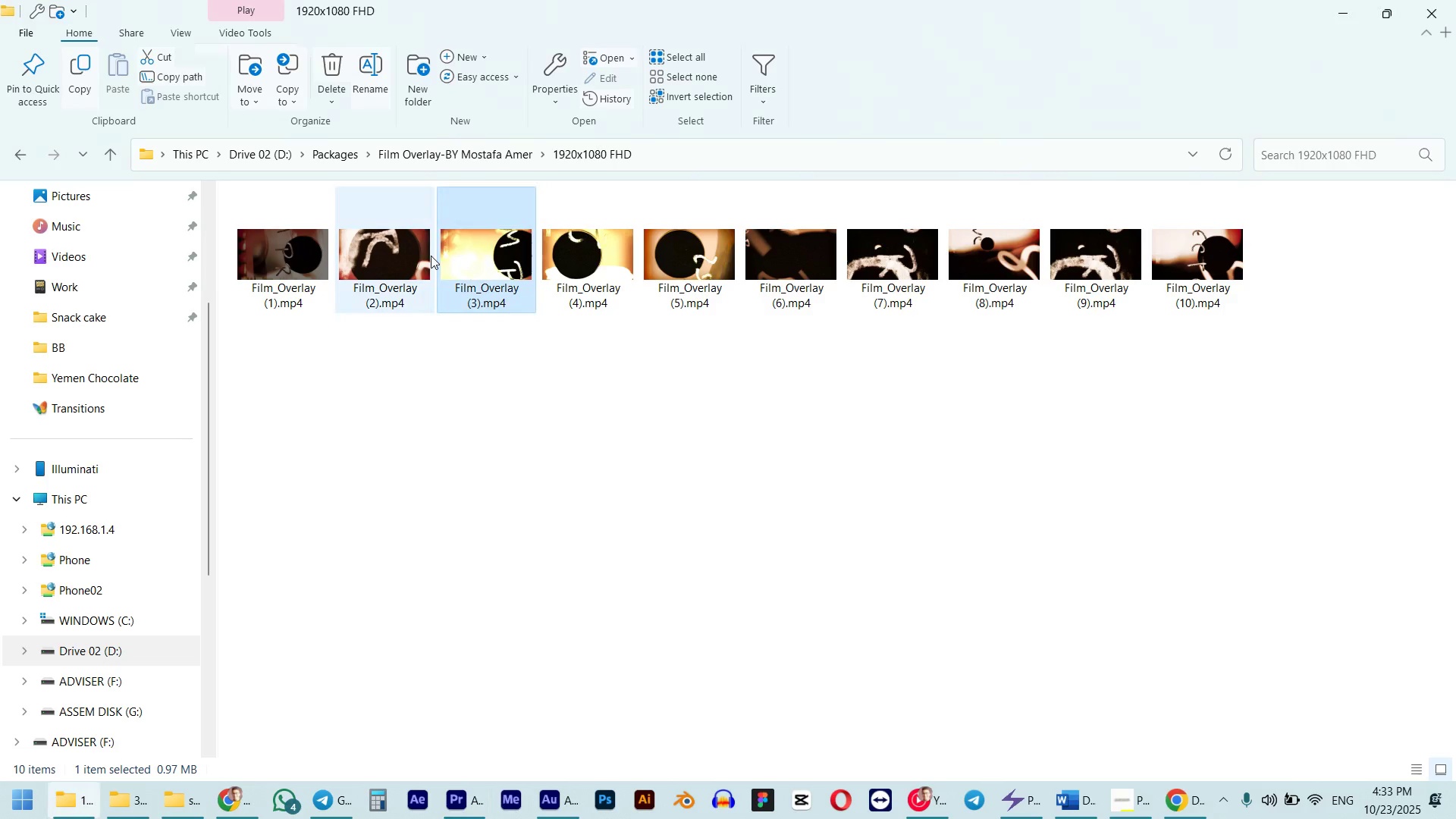 
key(Alt+Tab)
 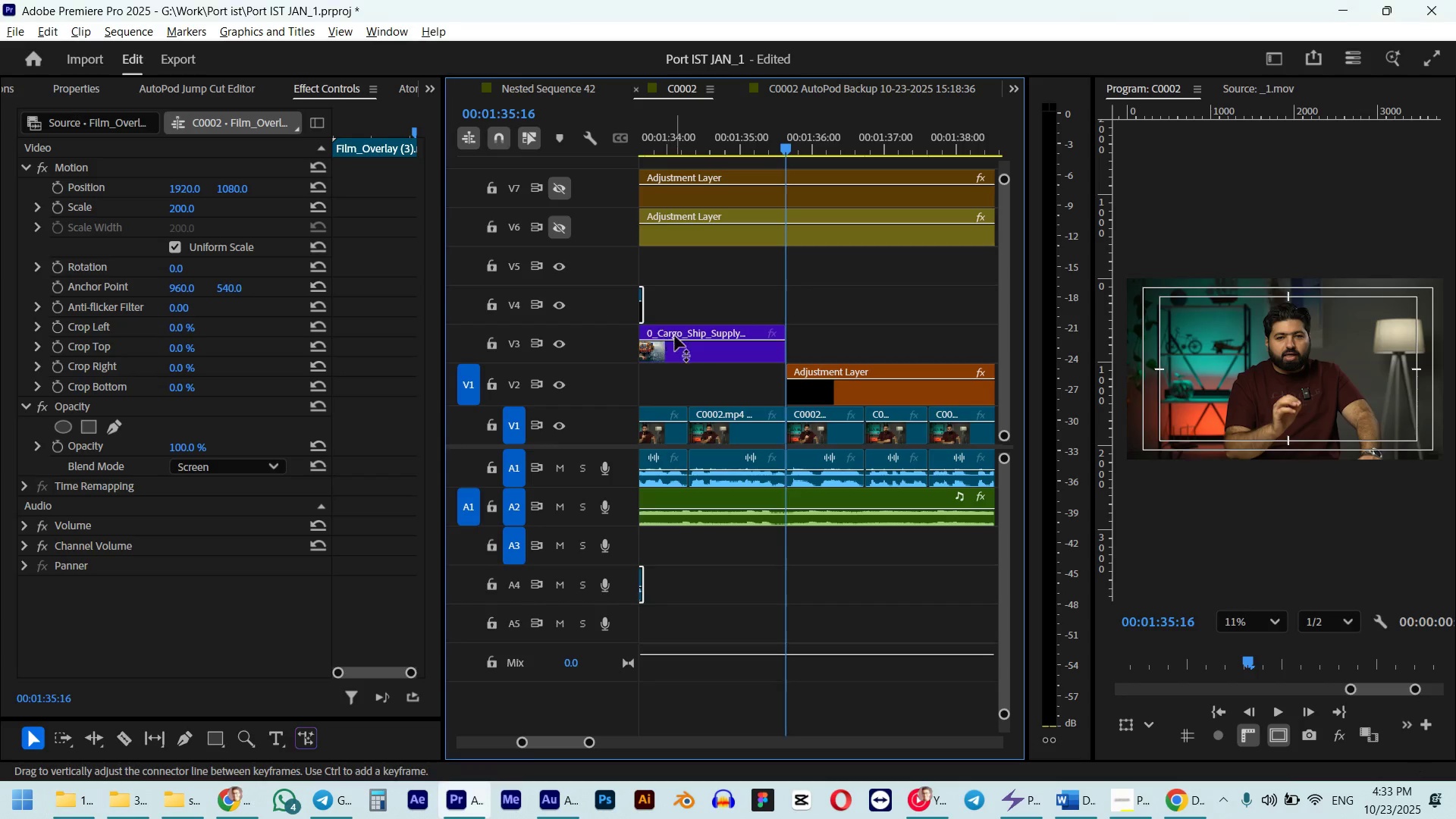 
hold_key(key=AltLeft, duration=0.83)
scroll: coordinate [686, 348], scroll_direction: up, amount: 18.0
 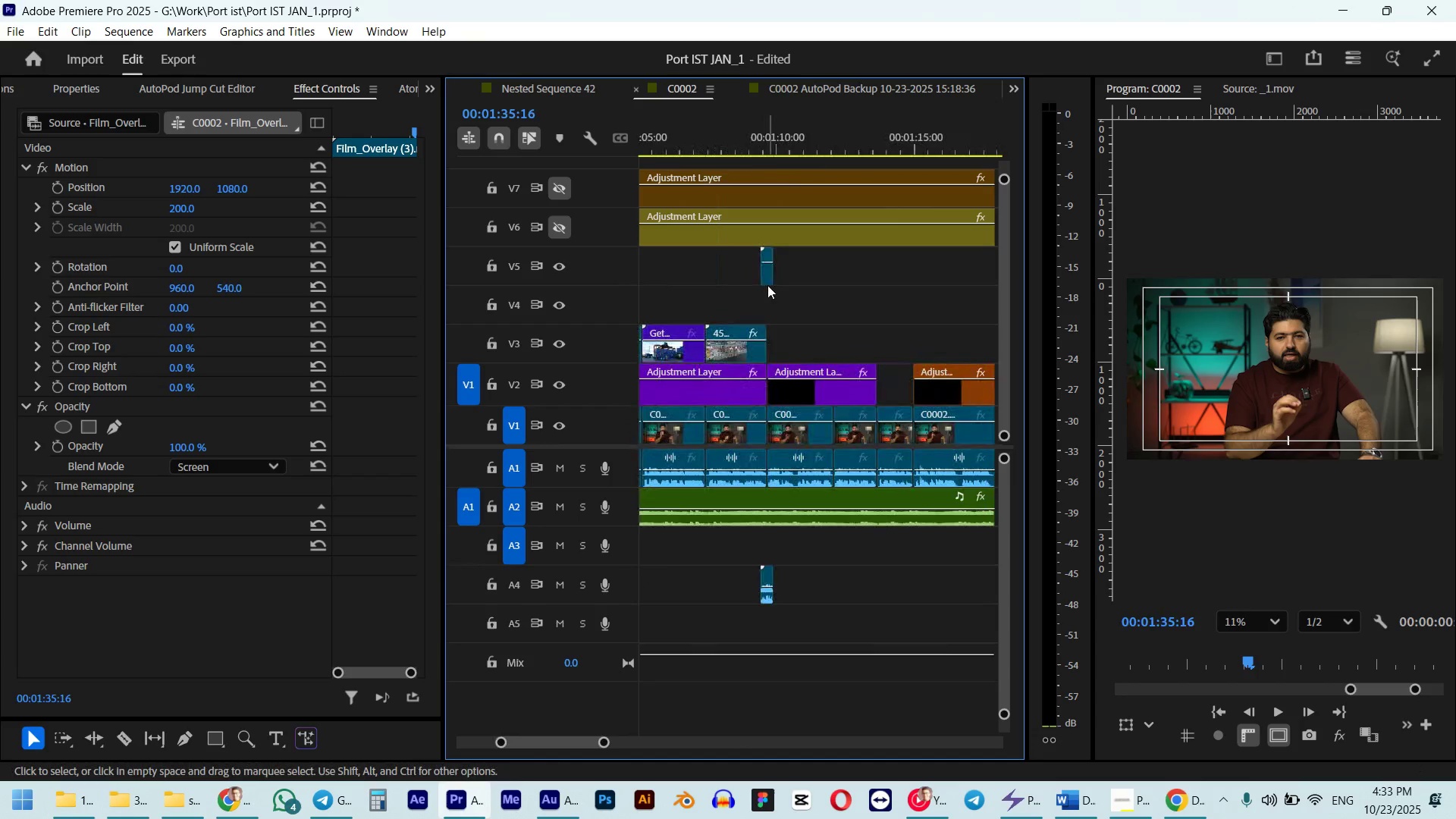 
left_click([767, 285])
 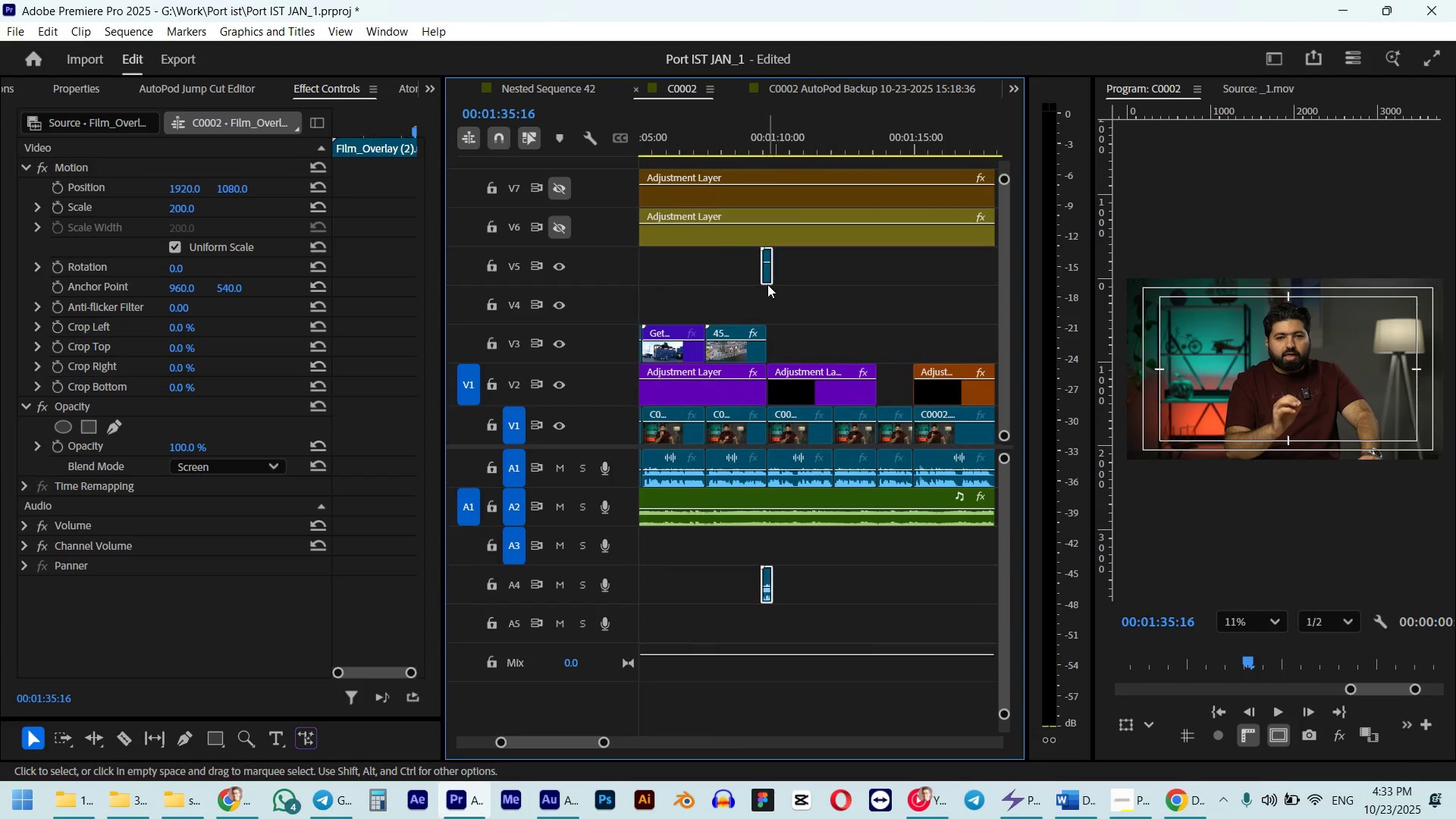 
key(Control+C)
 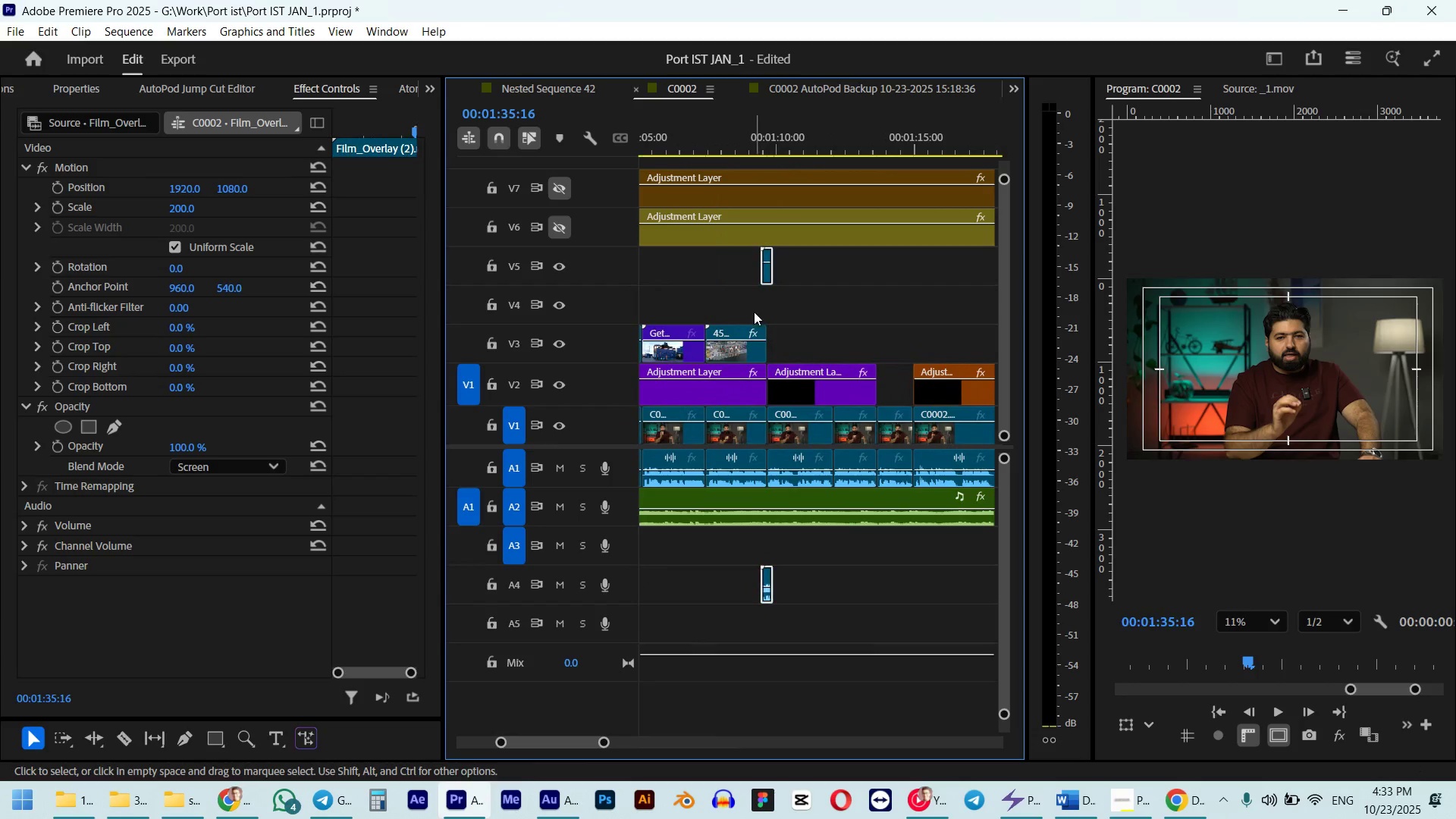 
key(Control+V)
 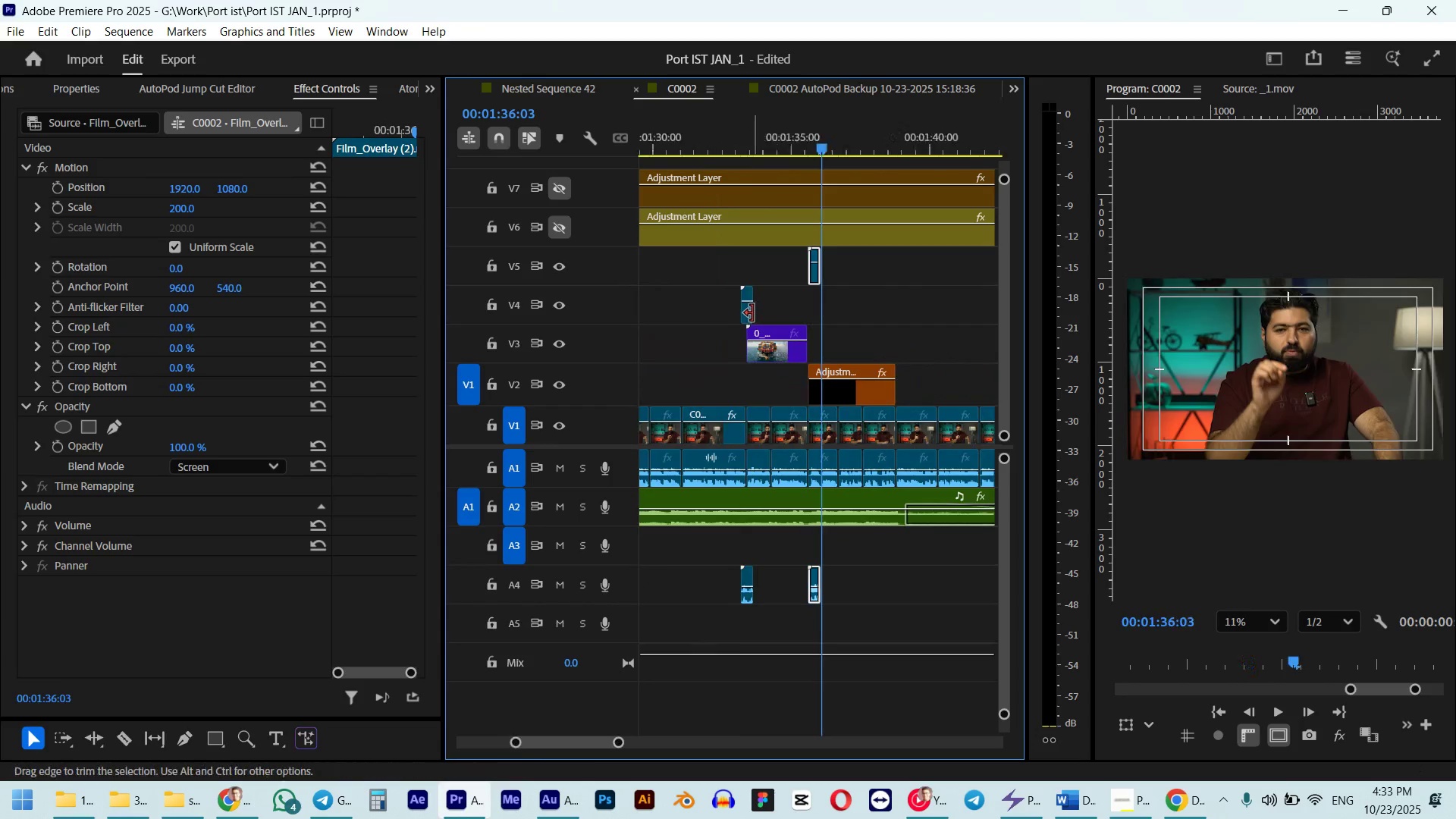 
scroll: coordinate [733, 314], scroll_direction: up, amount: 11.0
 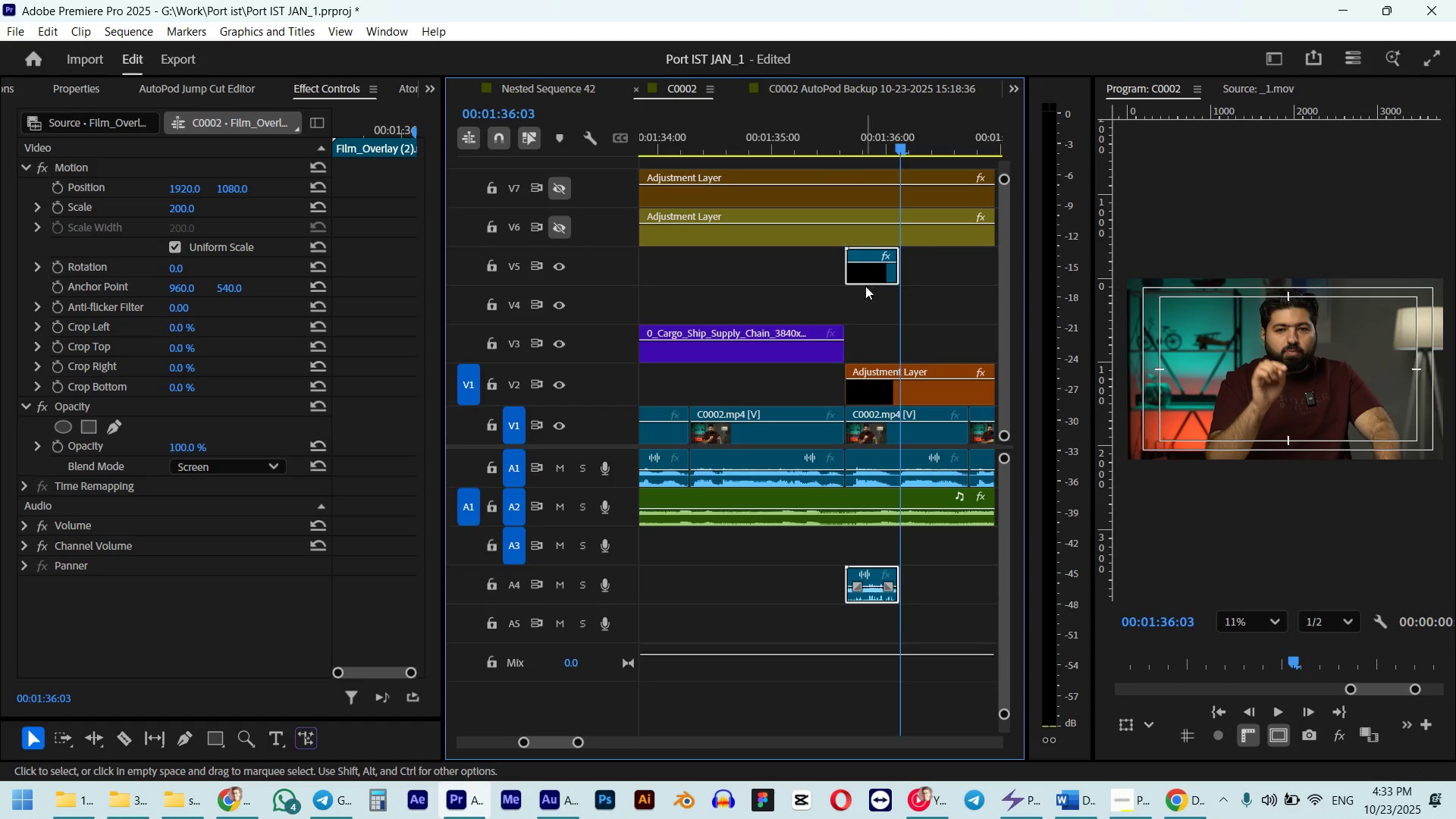 
hold_key(key=AltLeft, duration=0.87)
 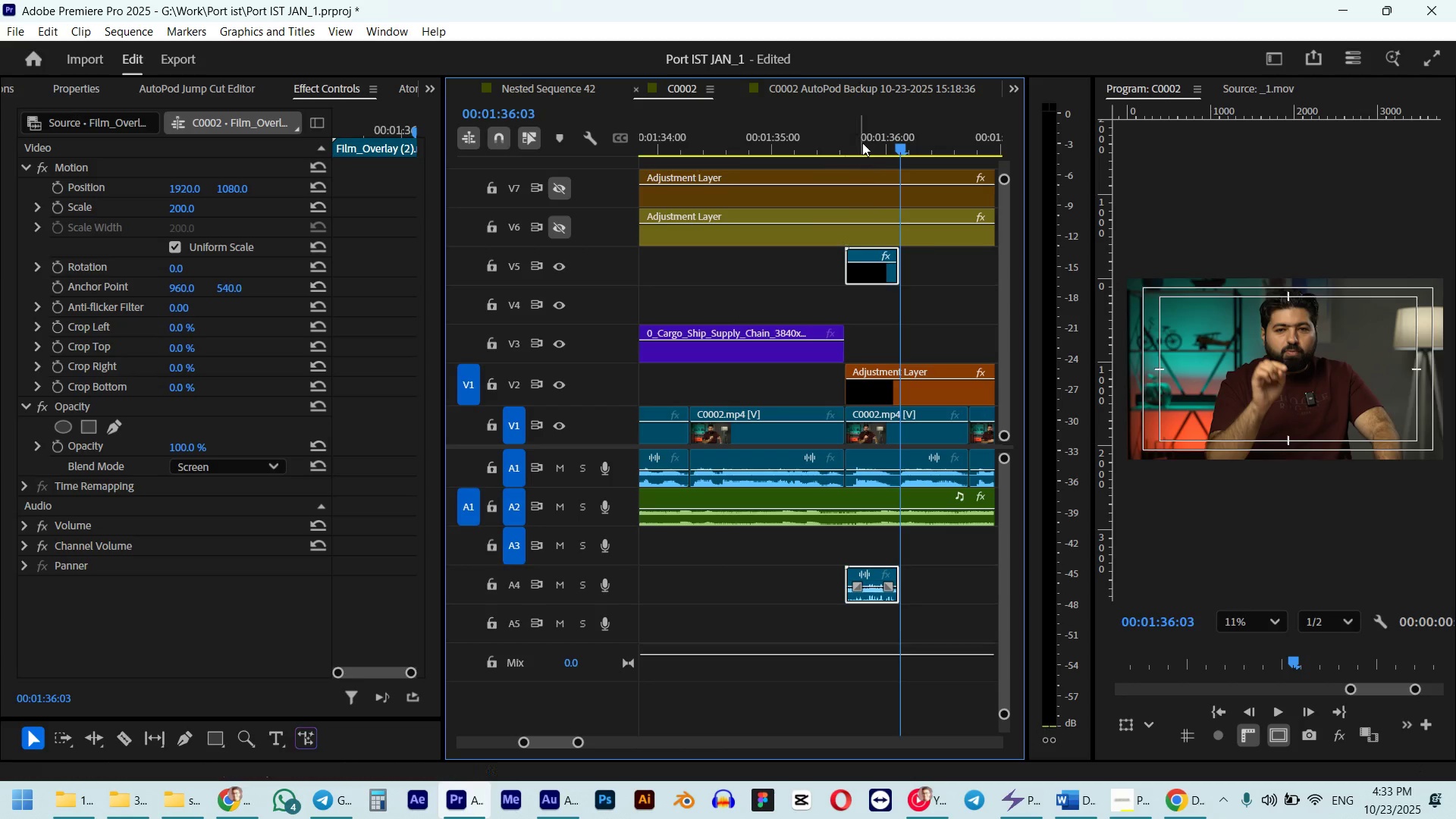 
left_click_drag(start_coordinate=[861, 140], to_coordinate=[842, 143])
 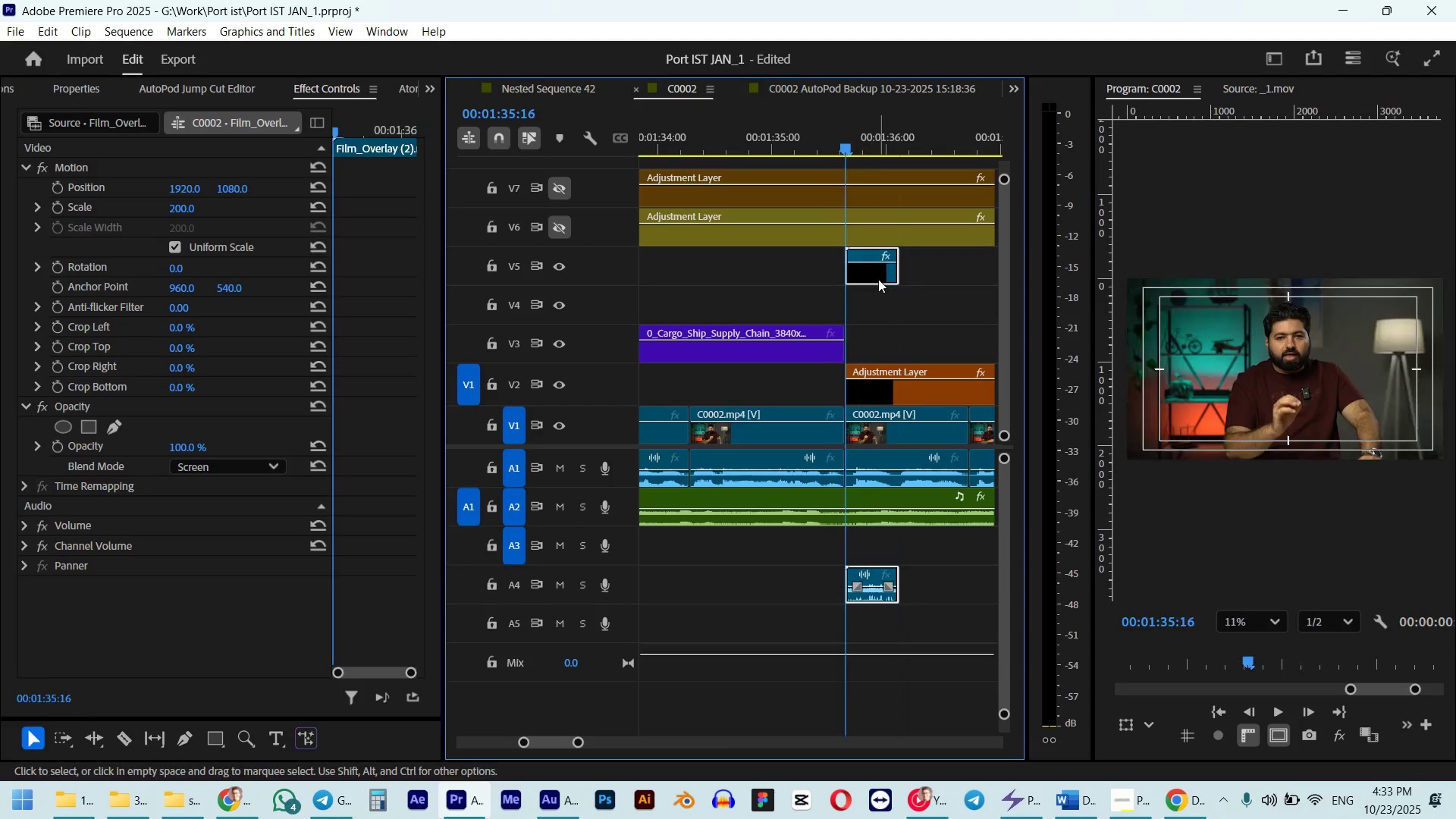 
hold_key(key=ShiftLeft, duration=0.42)
 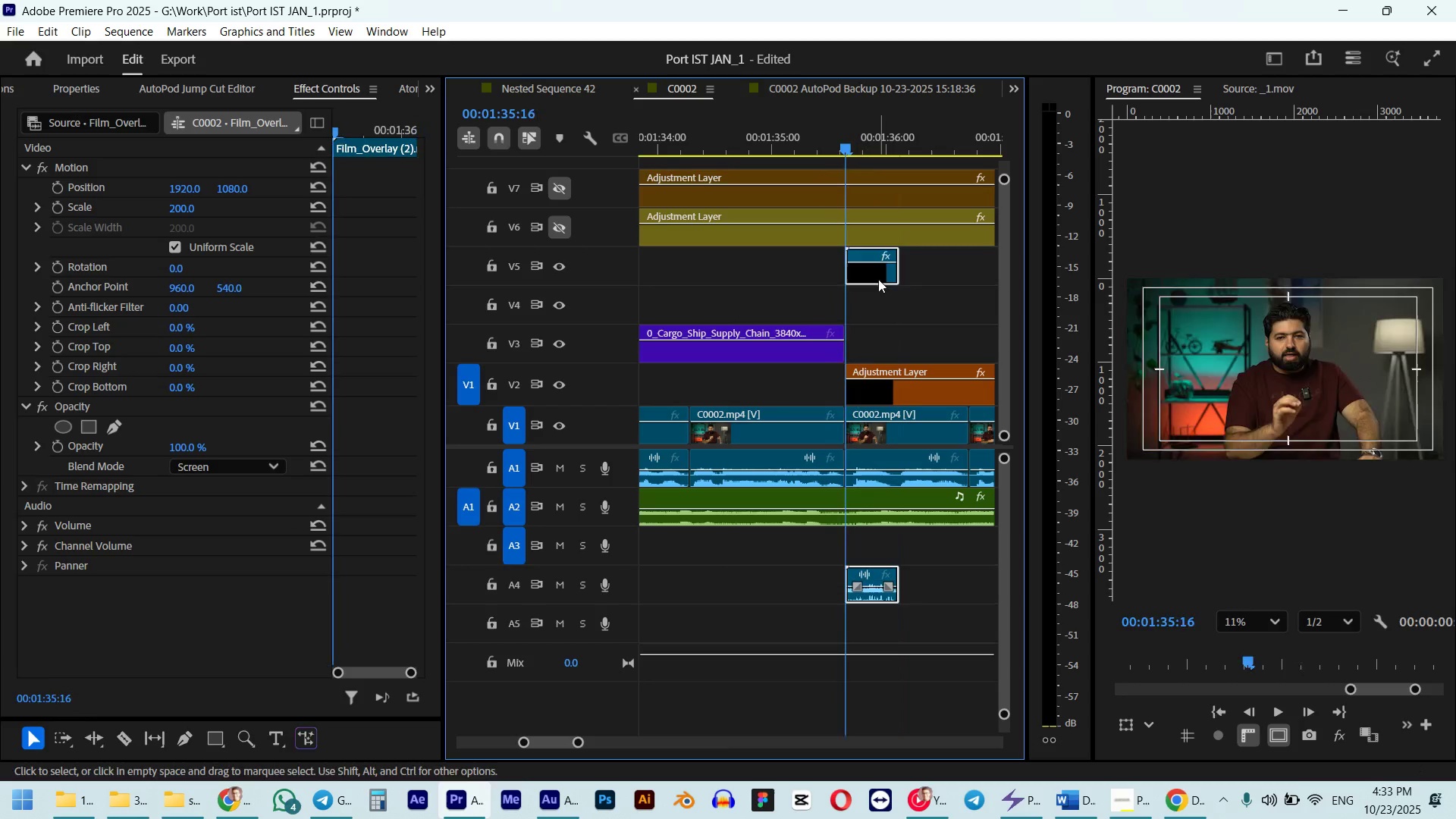 
left_click_drag(start_coordinate=[878, 279], to_coordinate=[853, 281])
 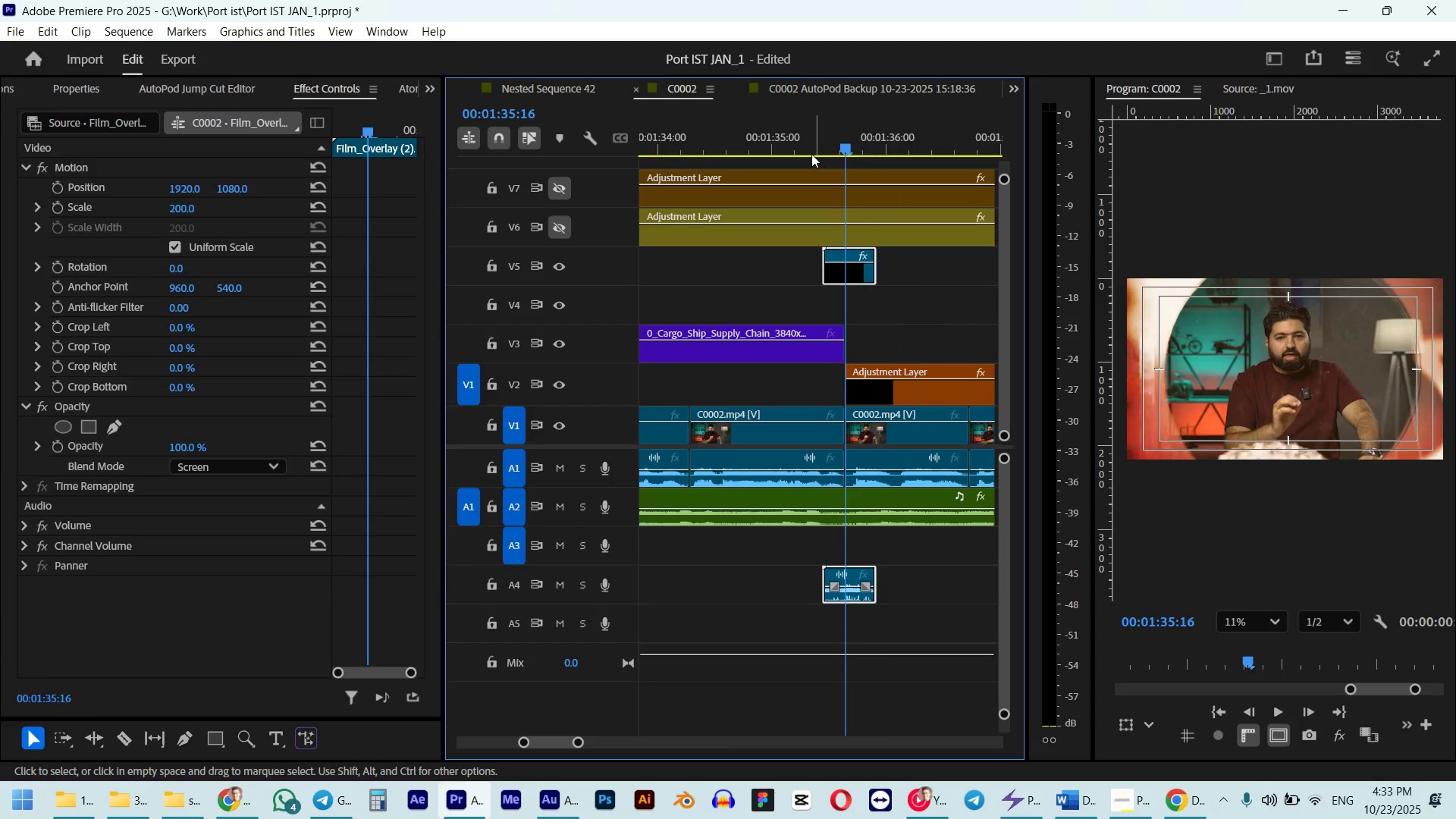 
left_click([807, 146])
 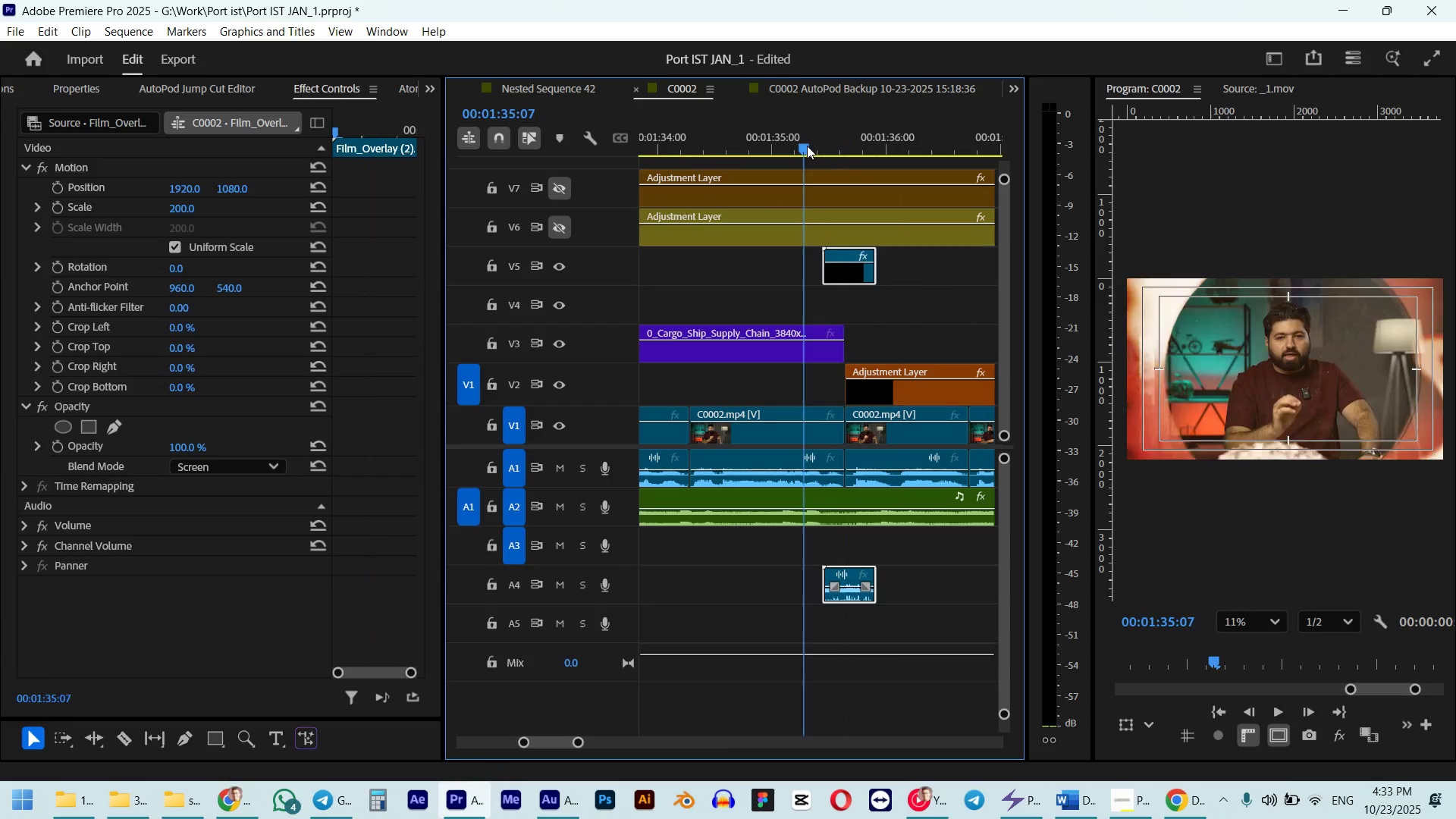 
key(Space)
 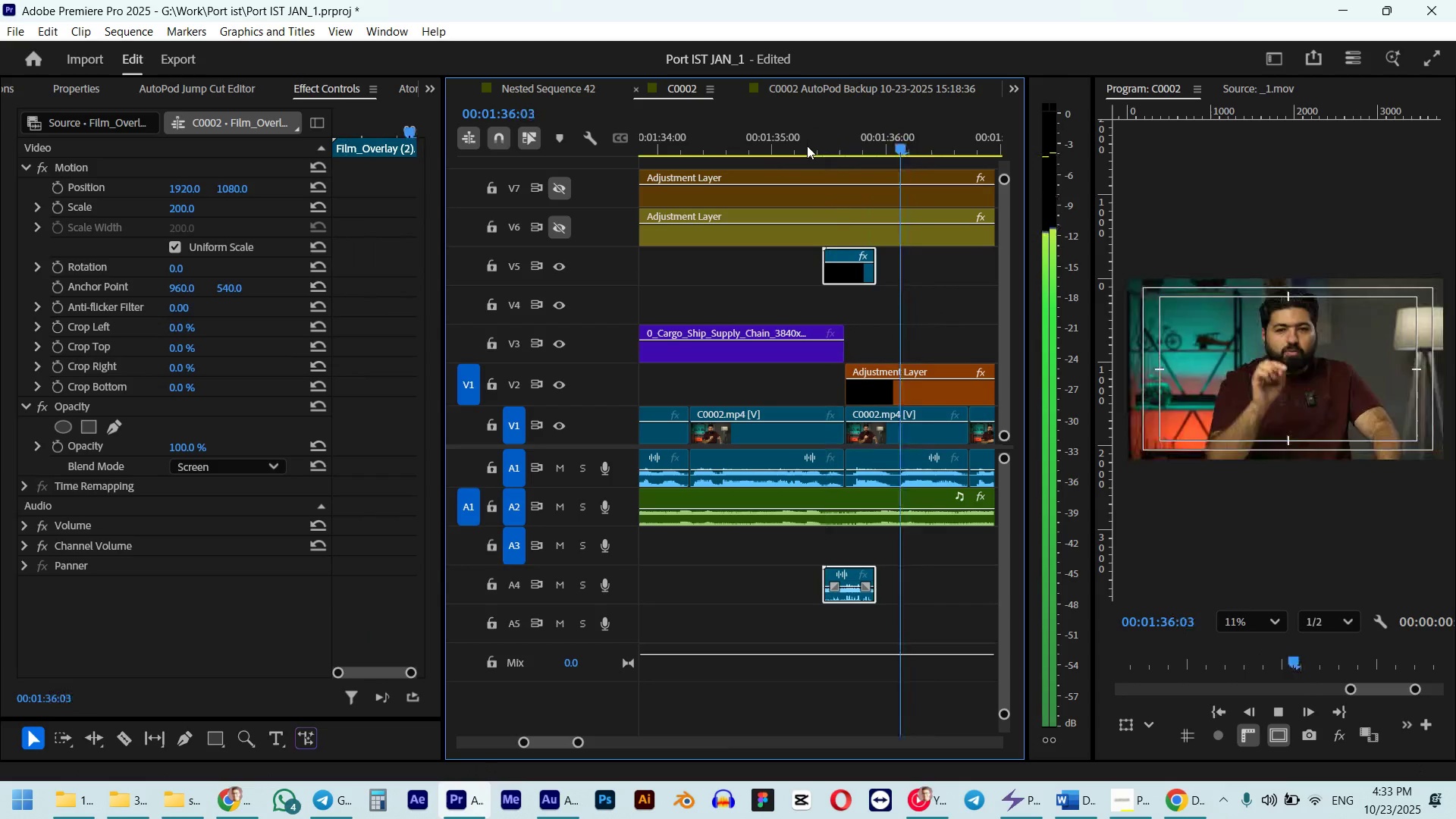 
hold_key(key=AltLeft, duration=1.19)
scroll: coordinate [842, 275], scroll_direction: down, amount: 23.0
 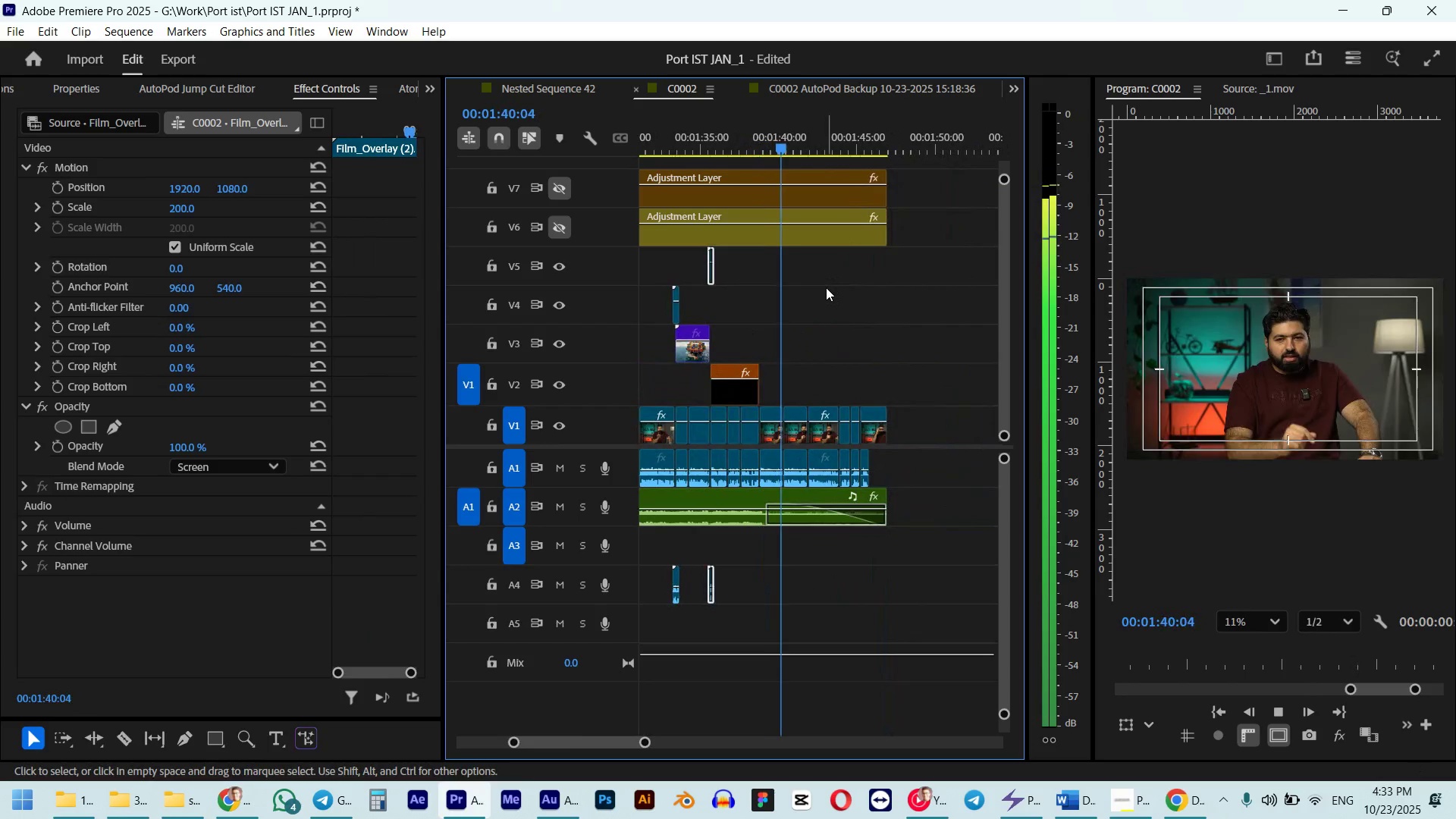 
key(Space)
 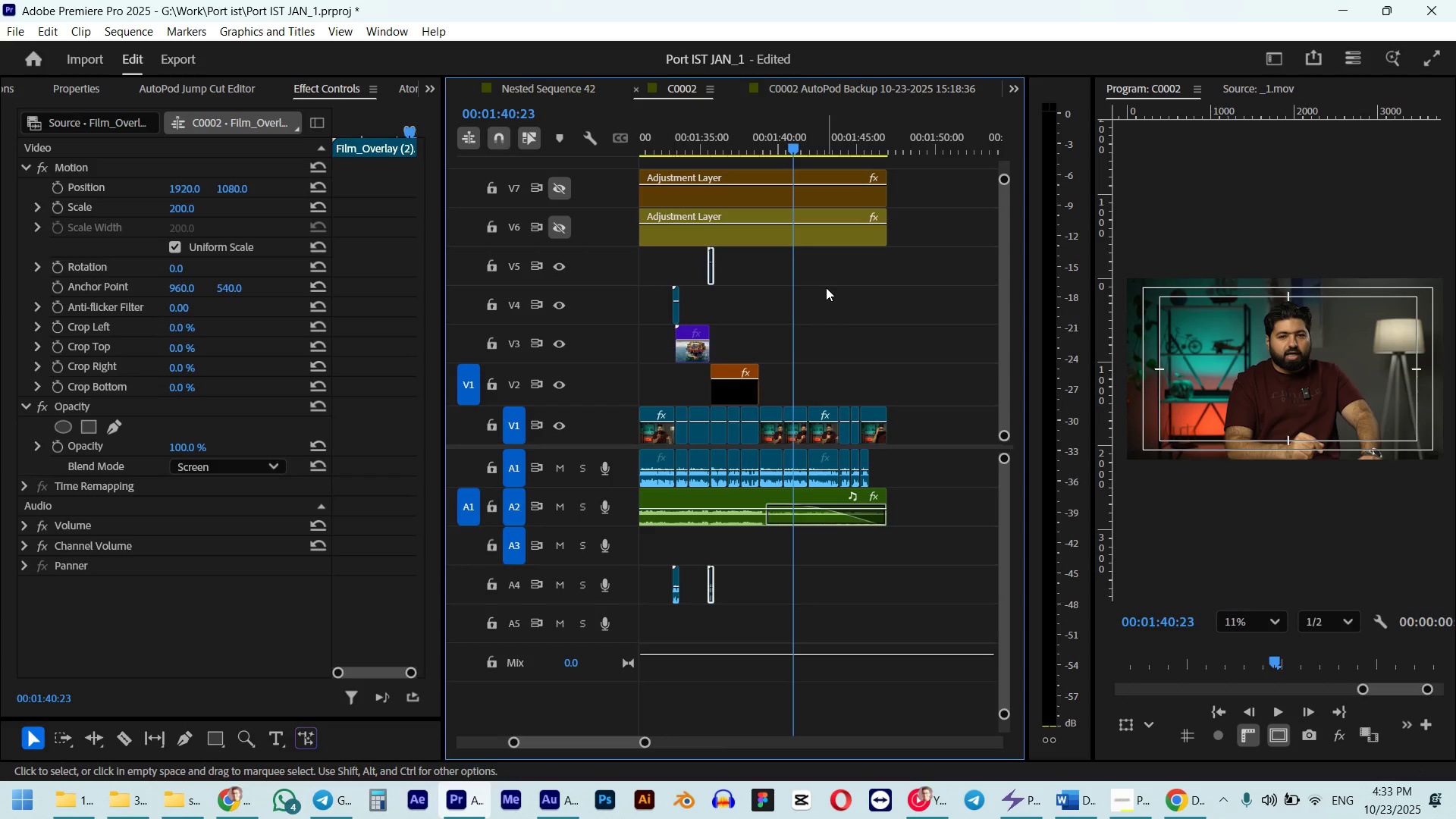 
hold_key(key=AltLeft, duration=0.33)
scroll: coordinate [670, 206], scroll_direction: up, amount: 31.0
 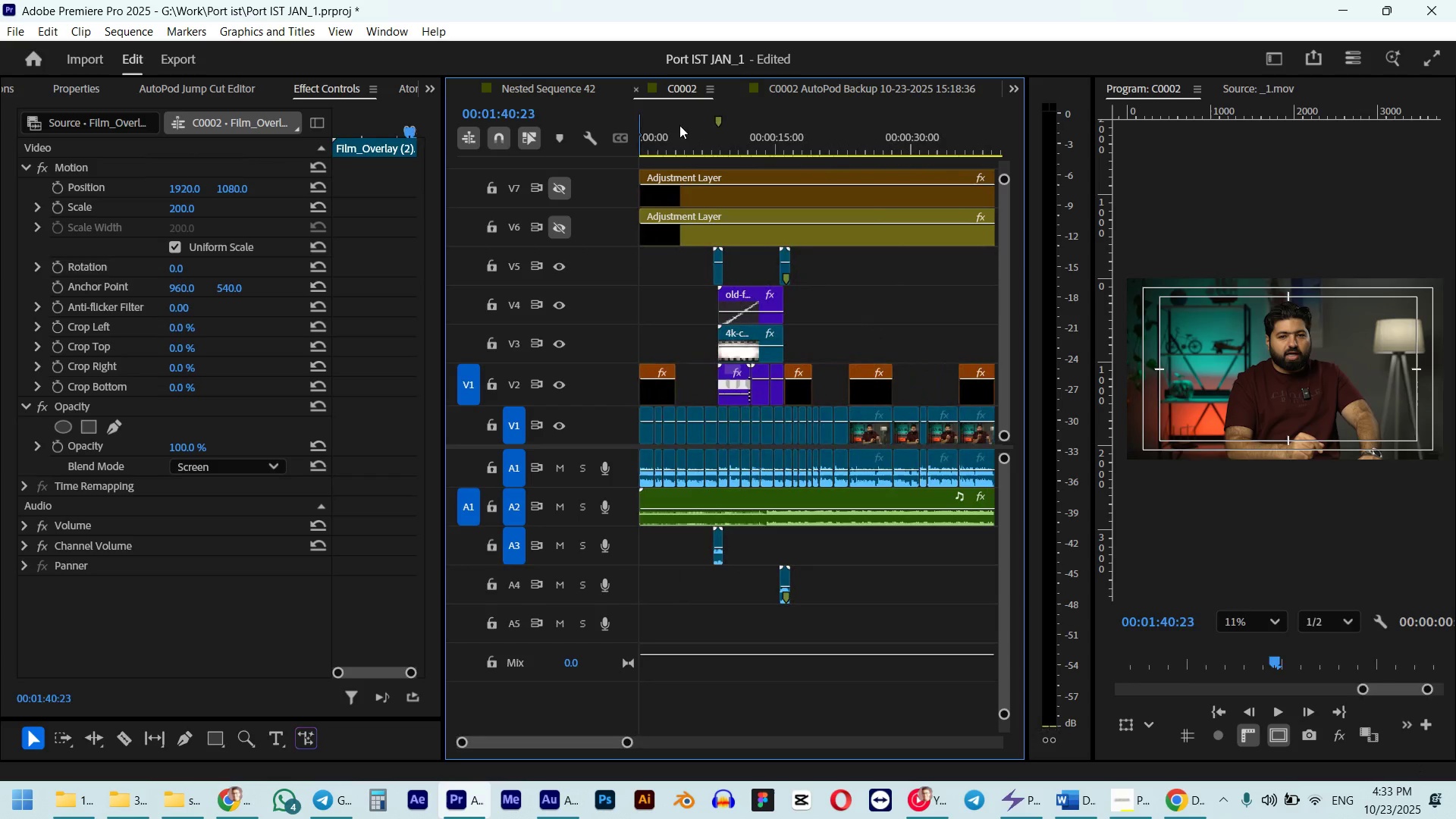 
left_click_drag(start_coordinate=[679, 125], to_coordinate=[613, 142])
 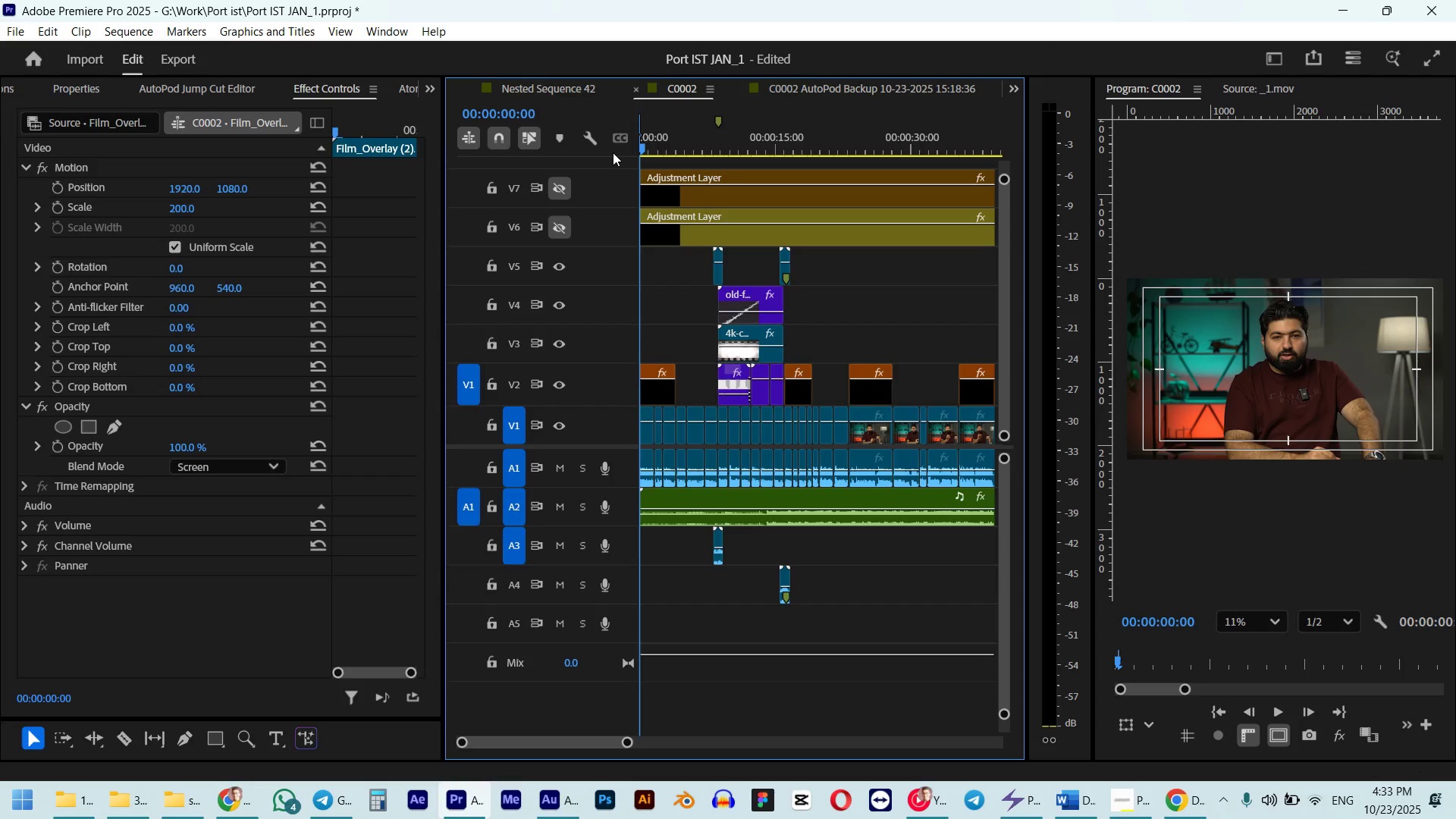 
wait(12.97)
 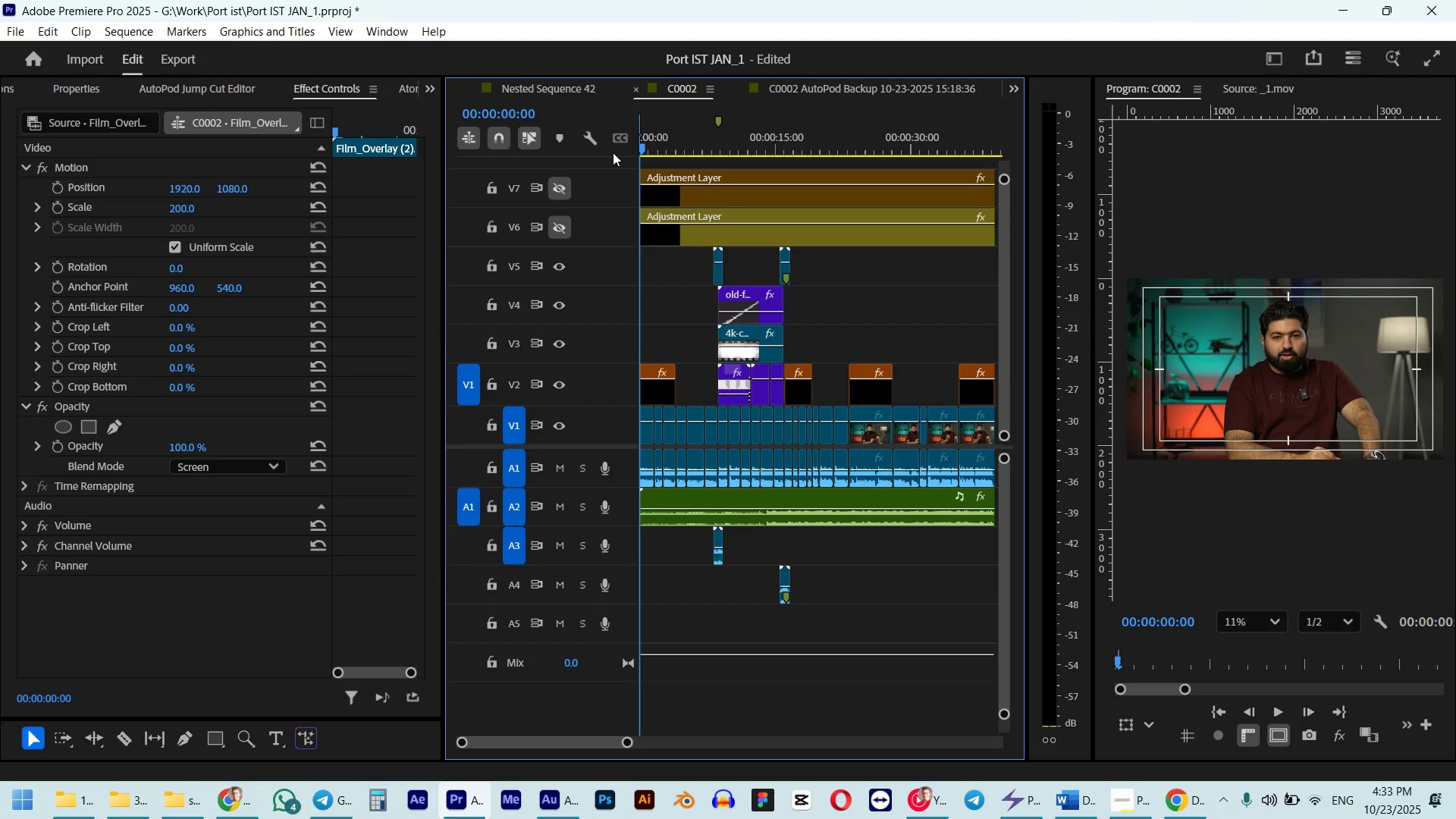 
key(Space)
 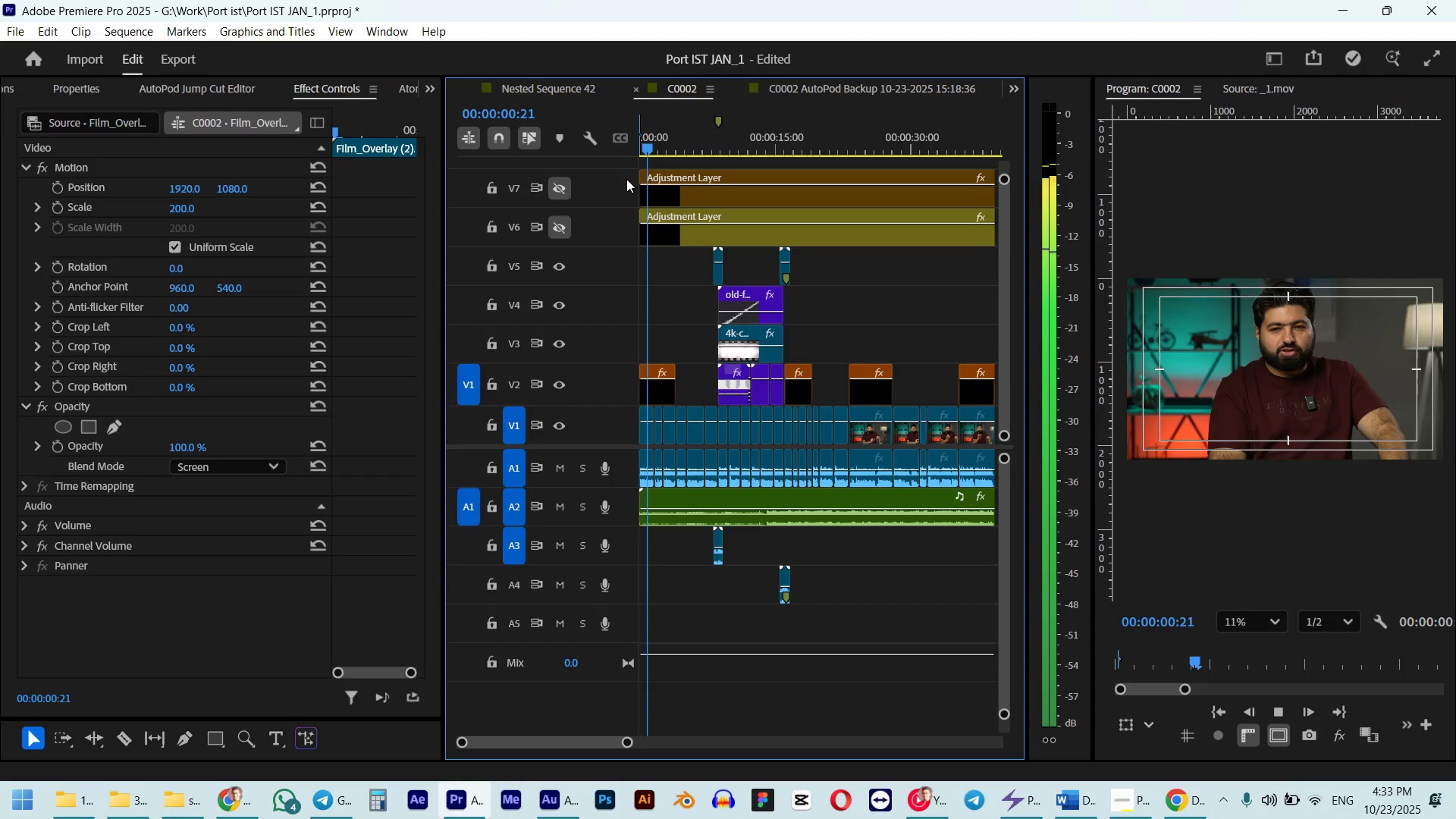 
key(Space)
 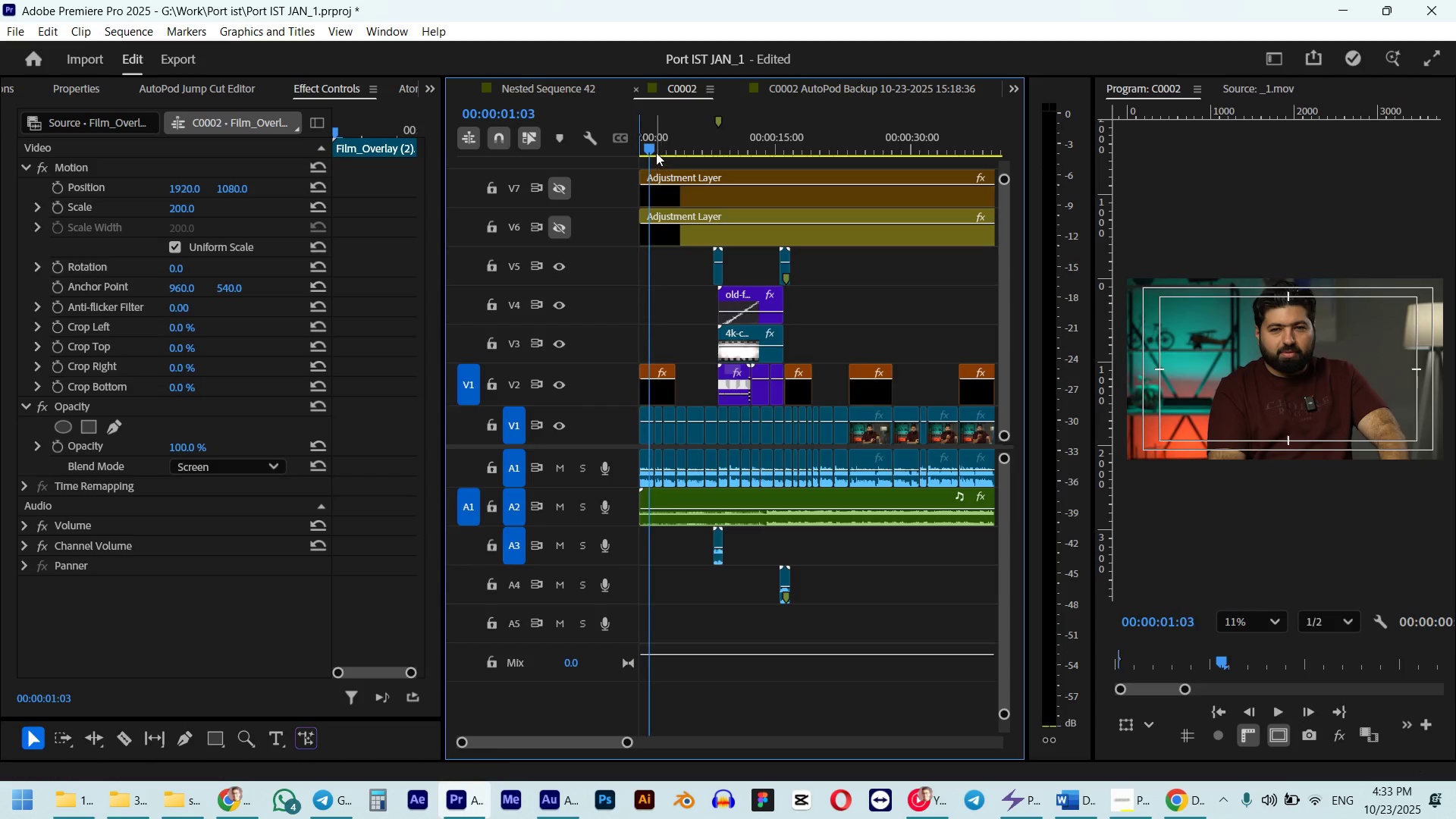 
left_click_drag(start_coordinate=[656, 152], to_coordinate=[615, 158])
 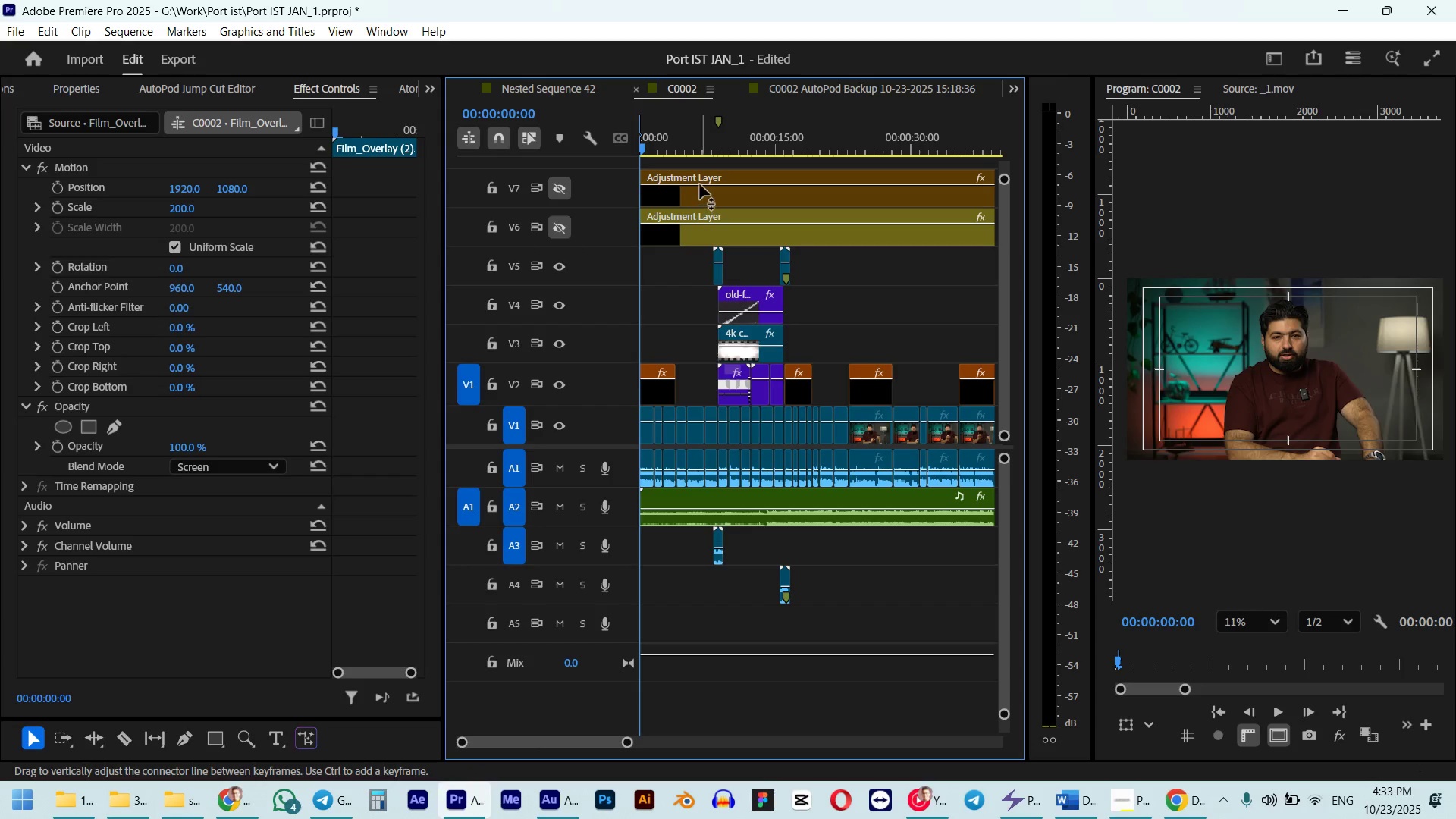 
left_click_drag(start_coordinate=[704, 149], to_coordinate=[711, 148])
 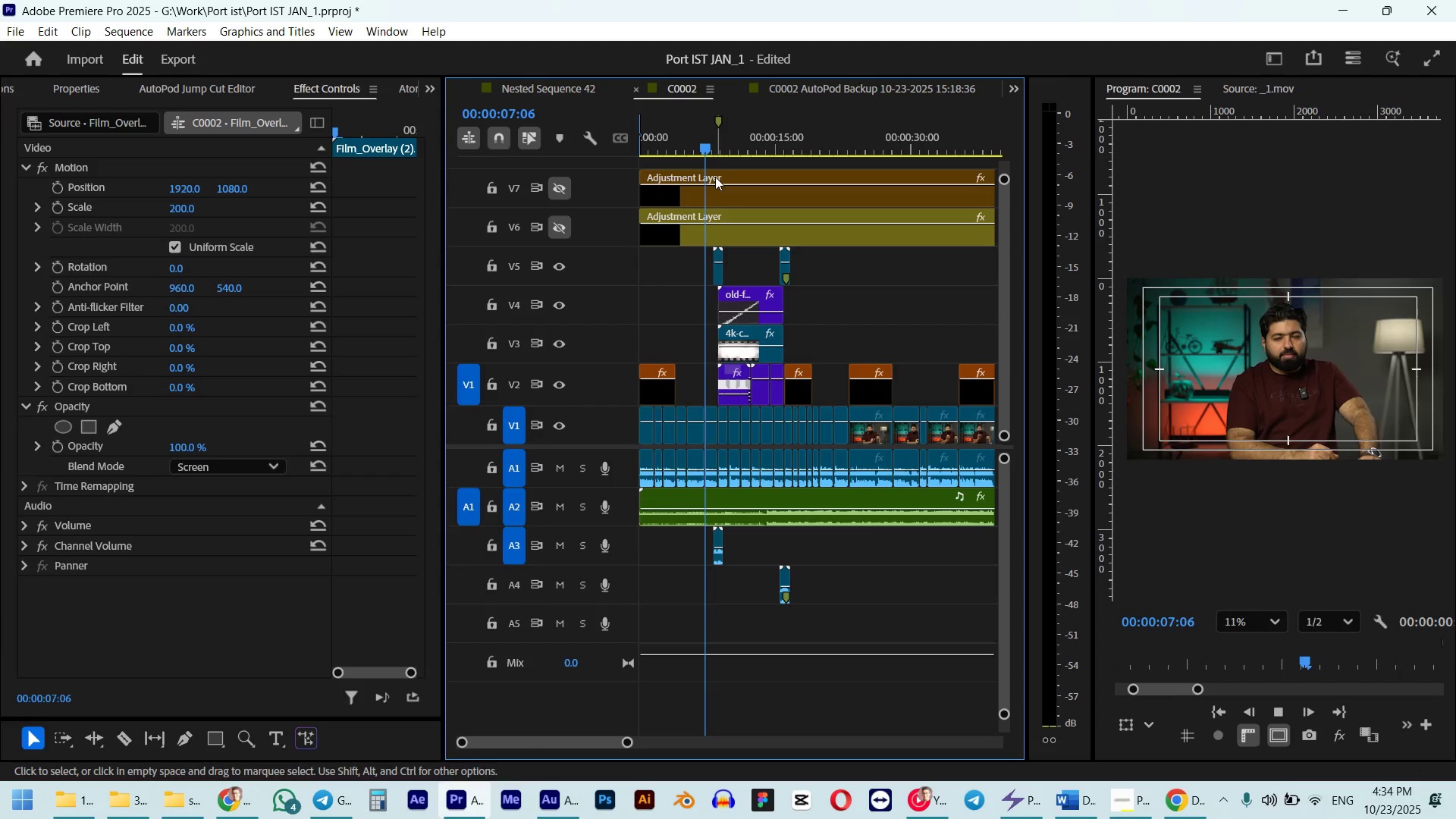 
hold_key(key=ShiftLeft, duration=0.31)
 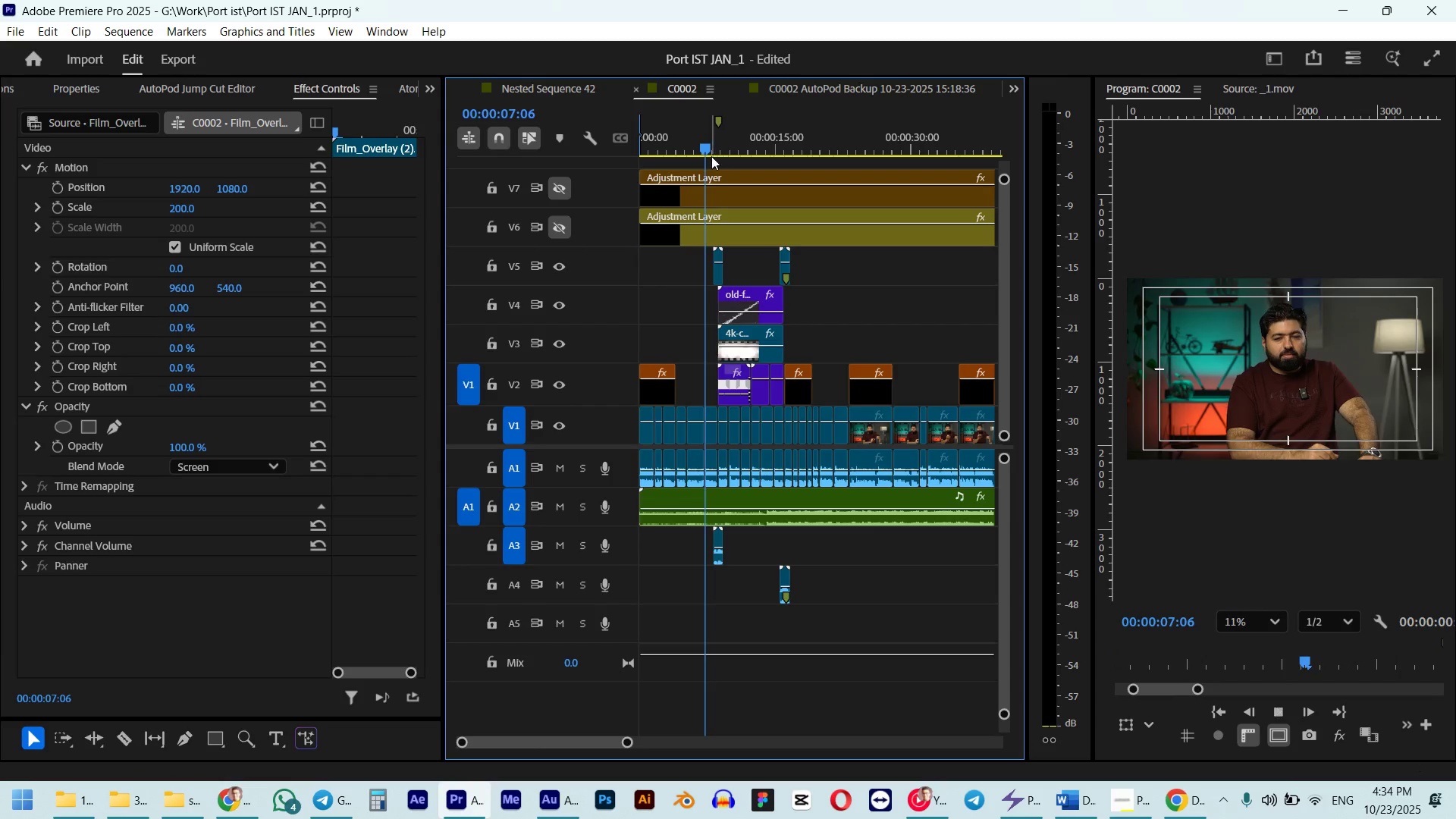 
key(Space)
 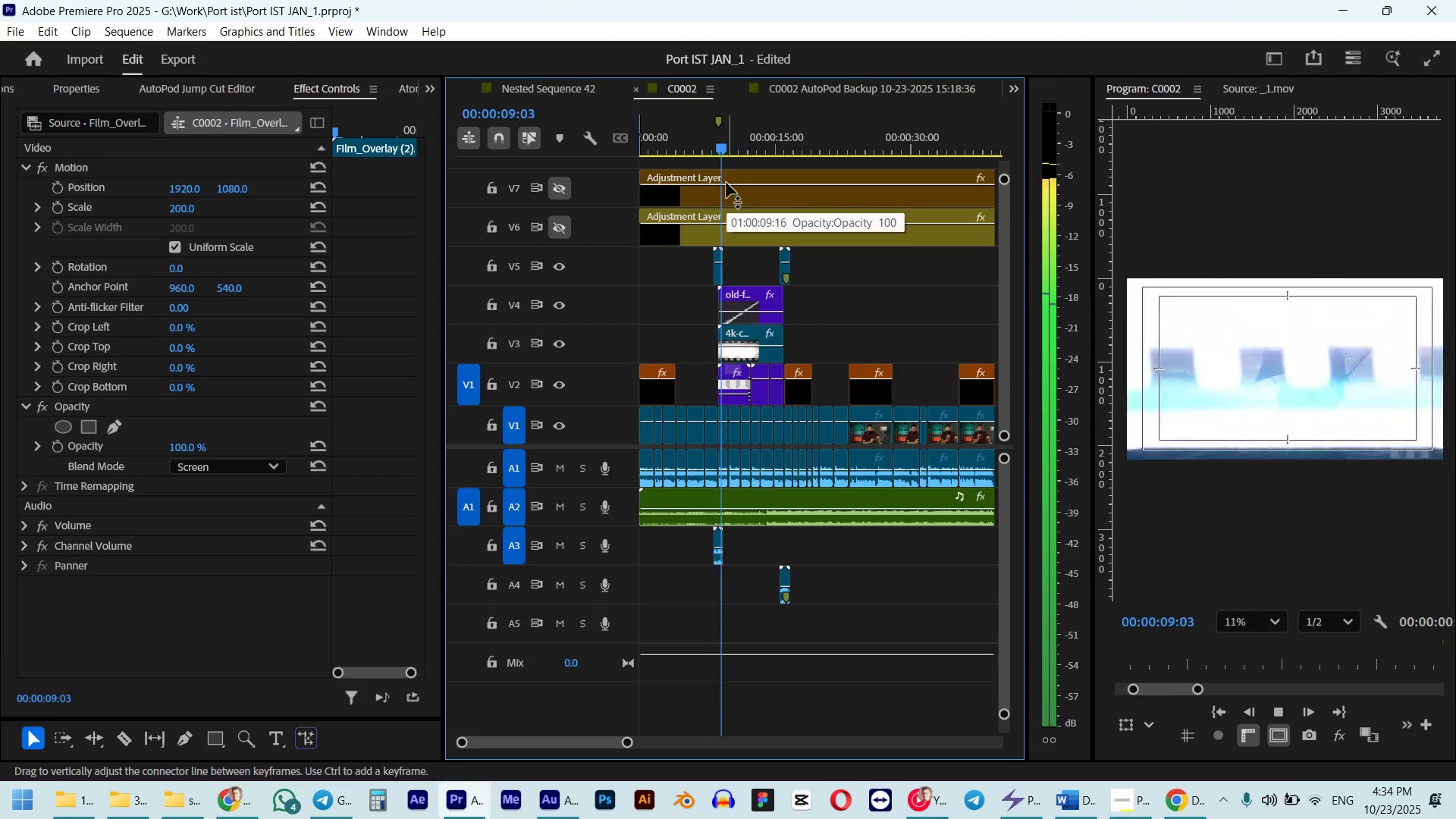 
key(Space)
 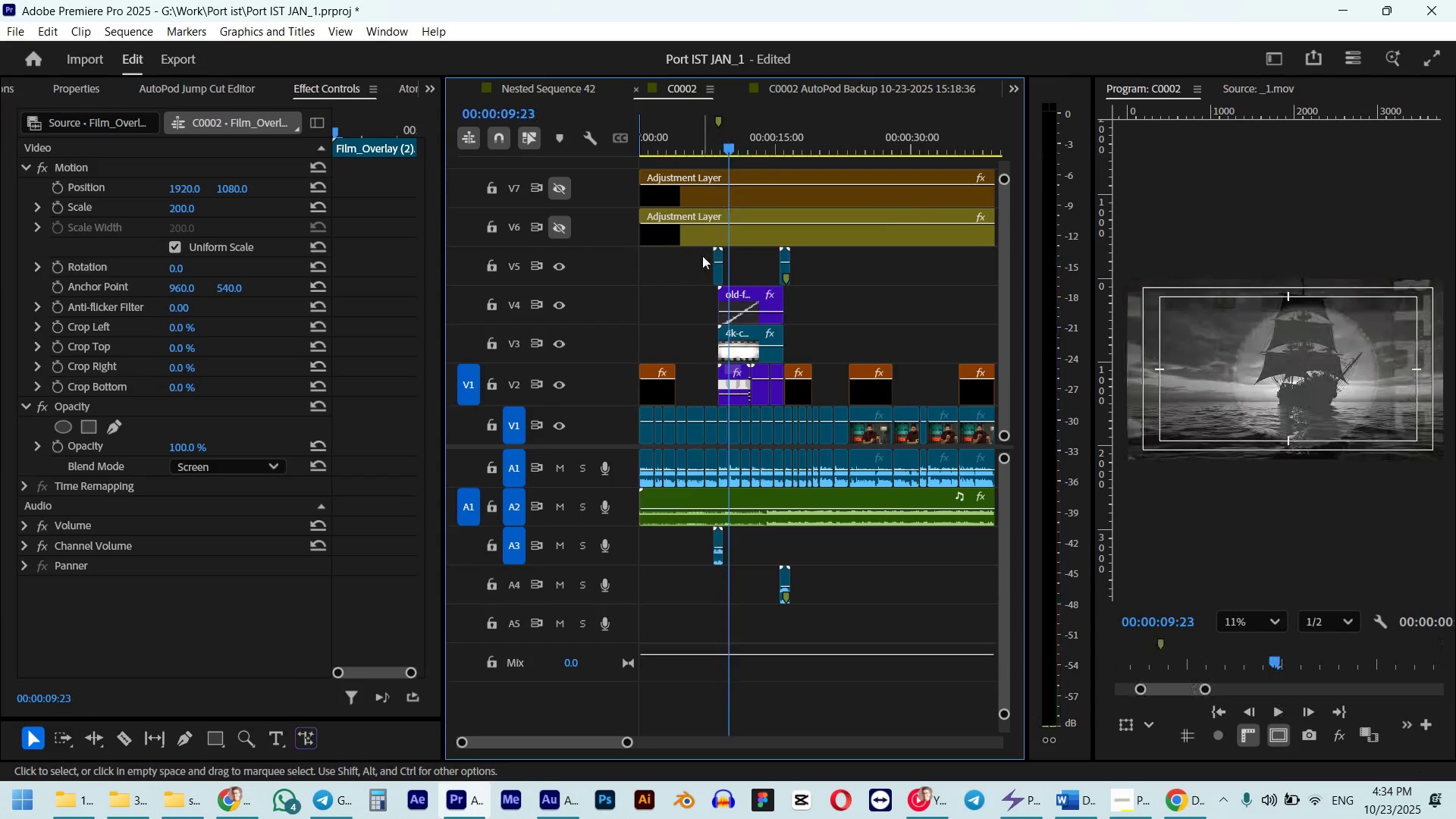 
hold_key(key=AltLeft, duration=1.0)
scroll: coordinate [733, 268], scroll_direction: up, amount: 15.0
 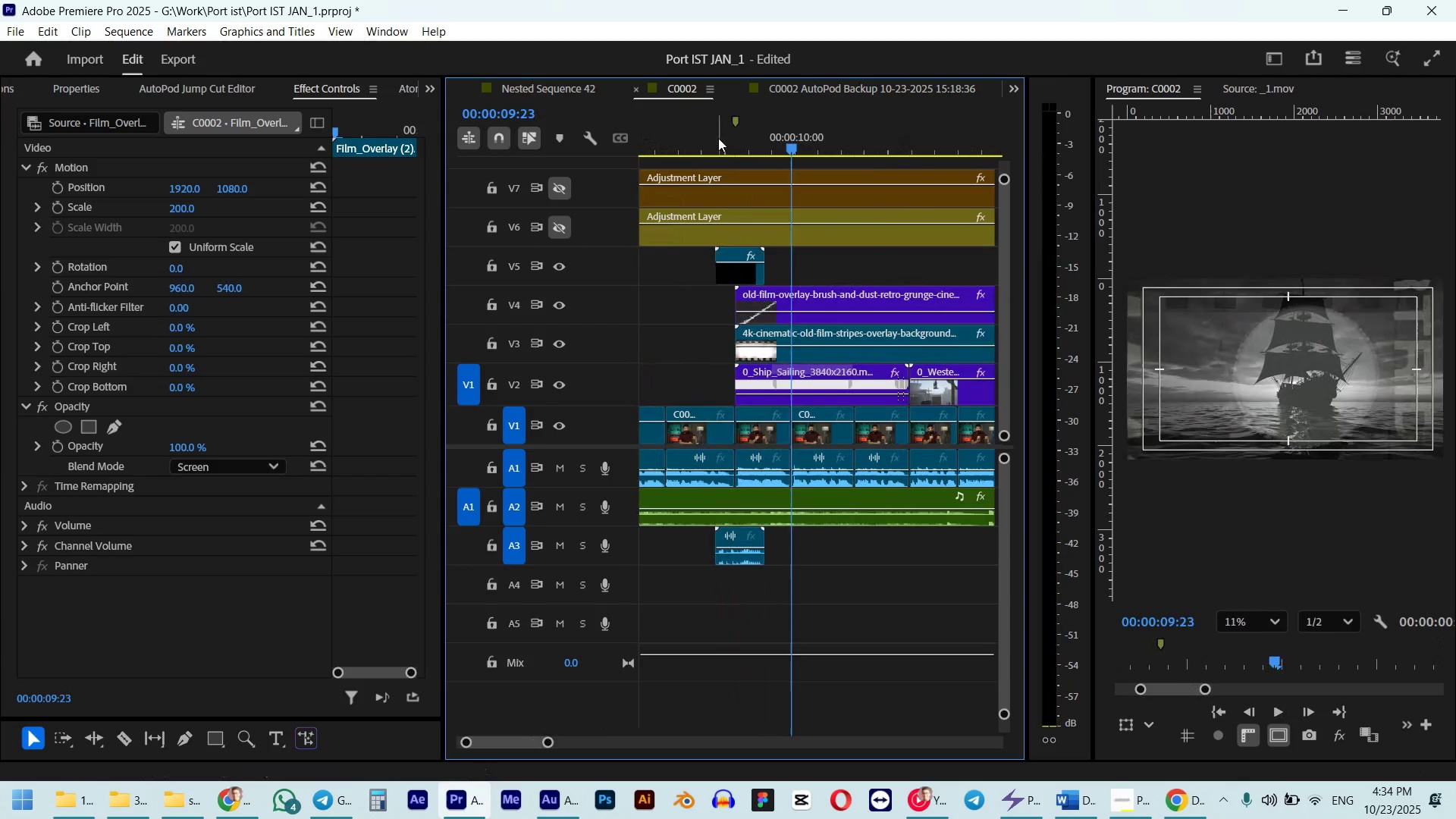 
left_click_drag(start_coordinate=[718, 138], to_coordinate=[736, 138])
 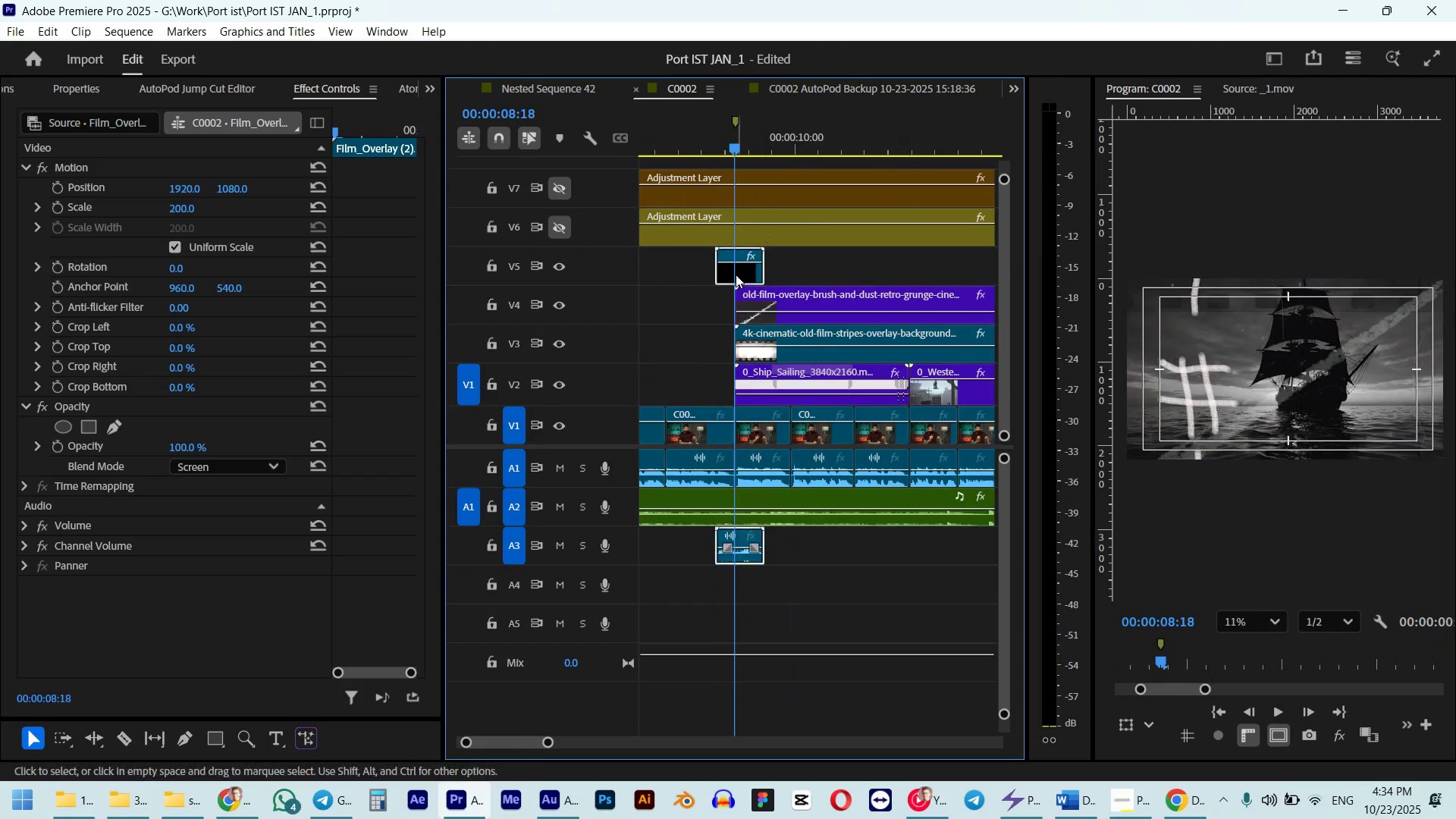 
hold_key(key=ShiftLeft, duration=0.41)
 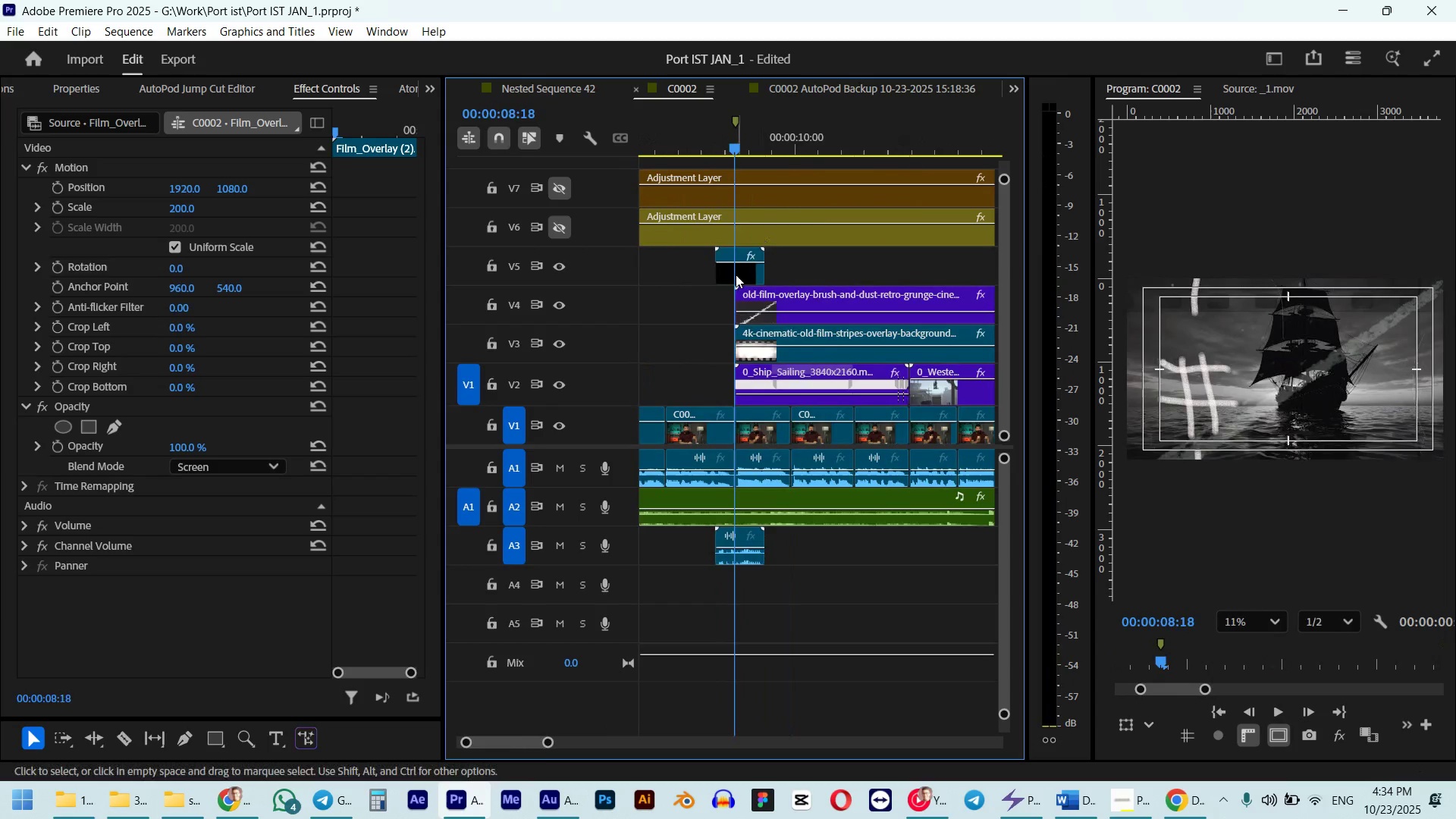 
left_click([736, 275])
 